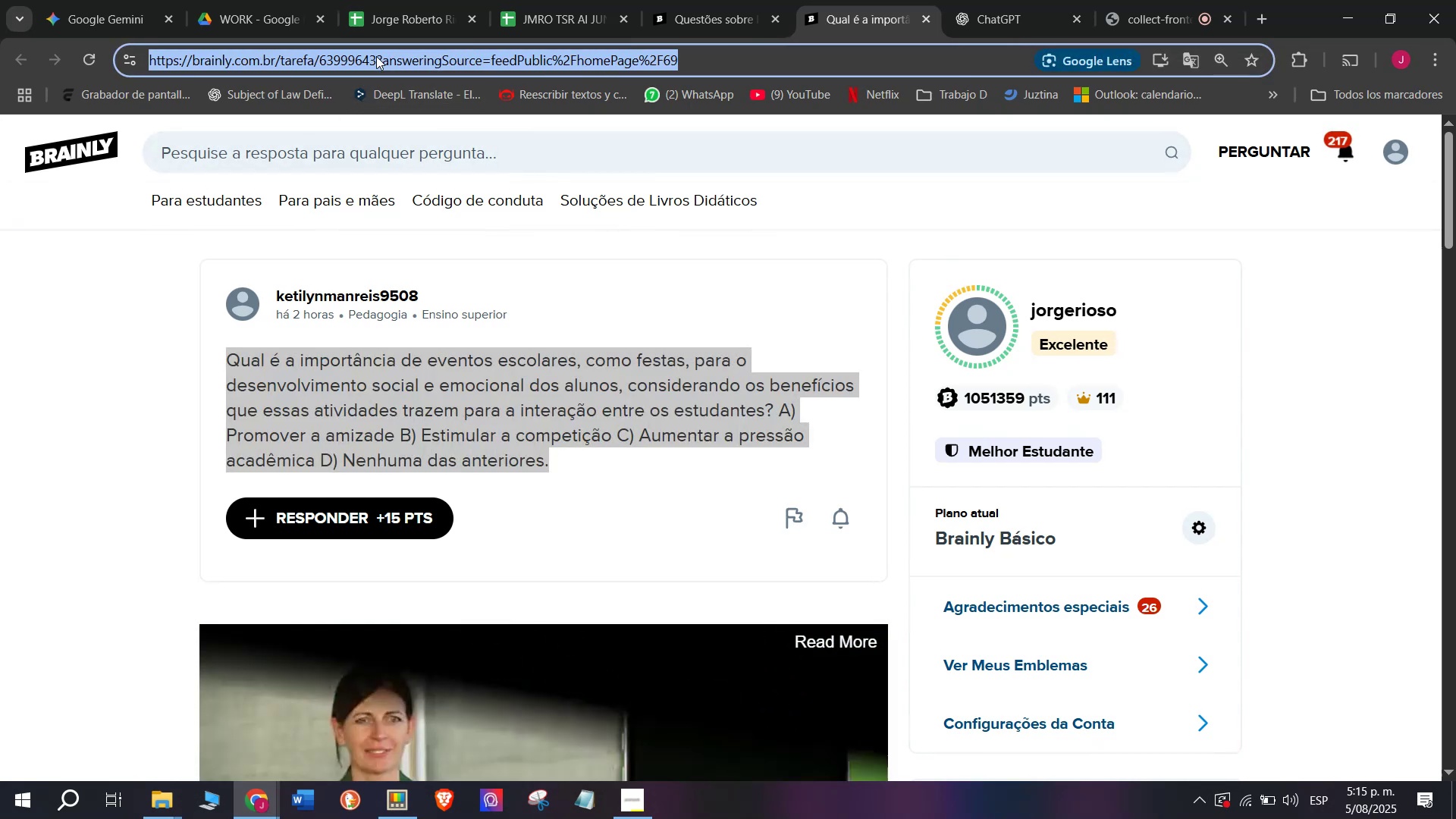 
key(Control+C)
 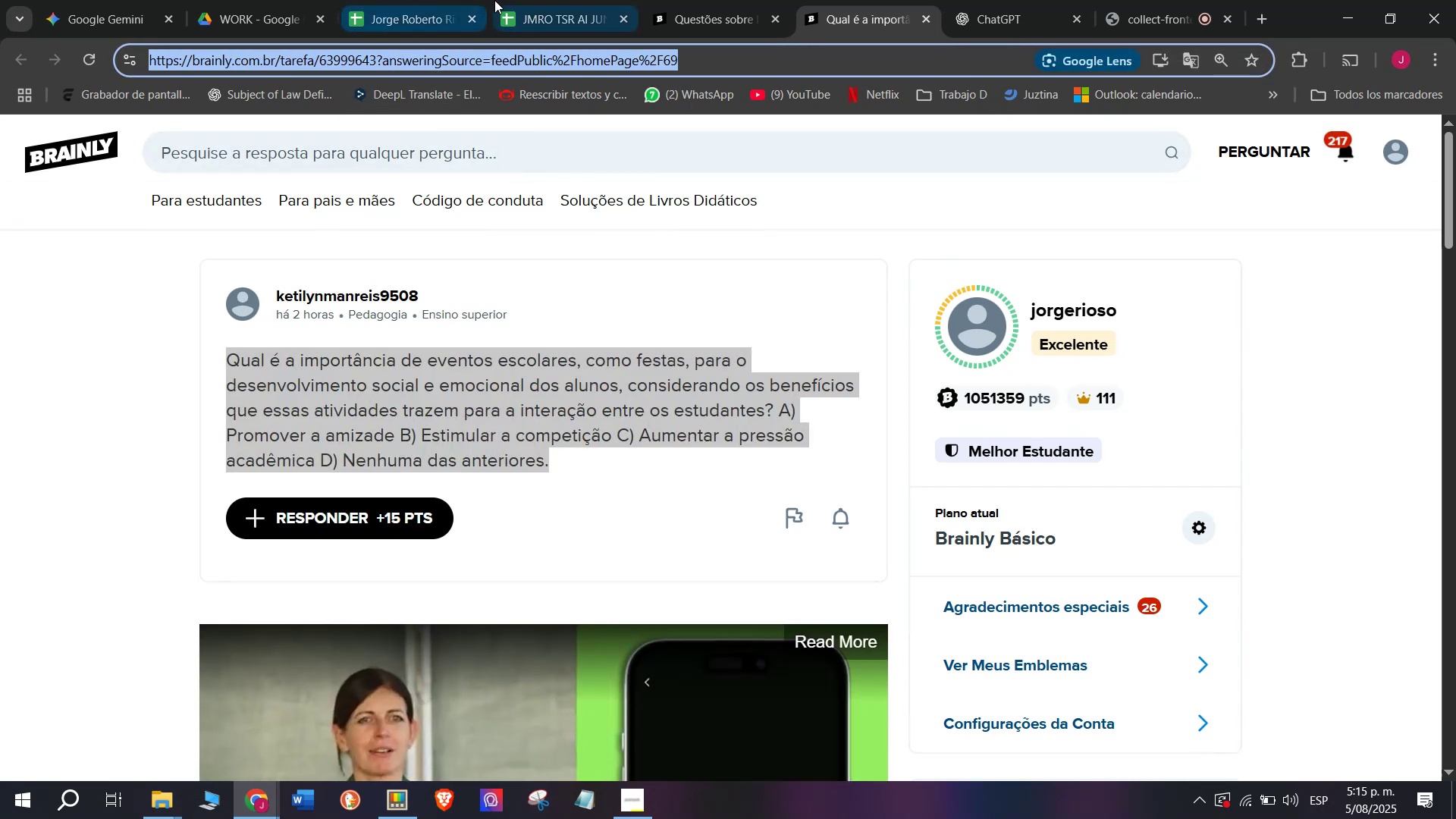 
left_click([523, 0])
 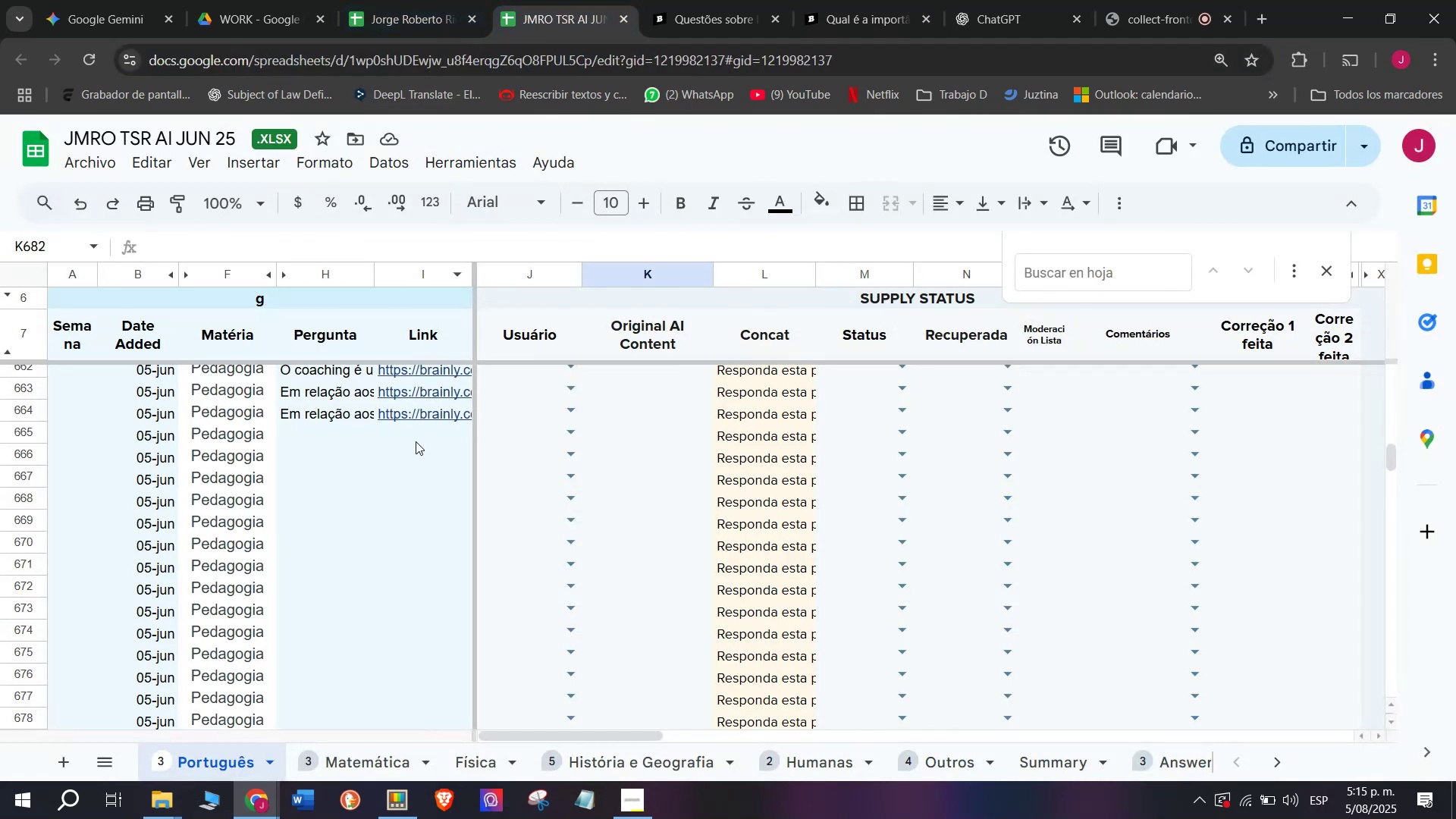 
double_click([416, 441])
 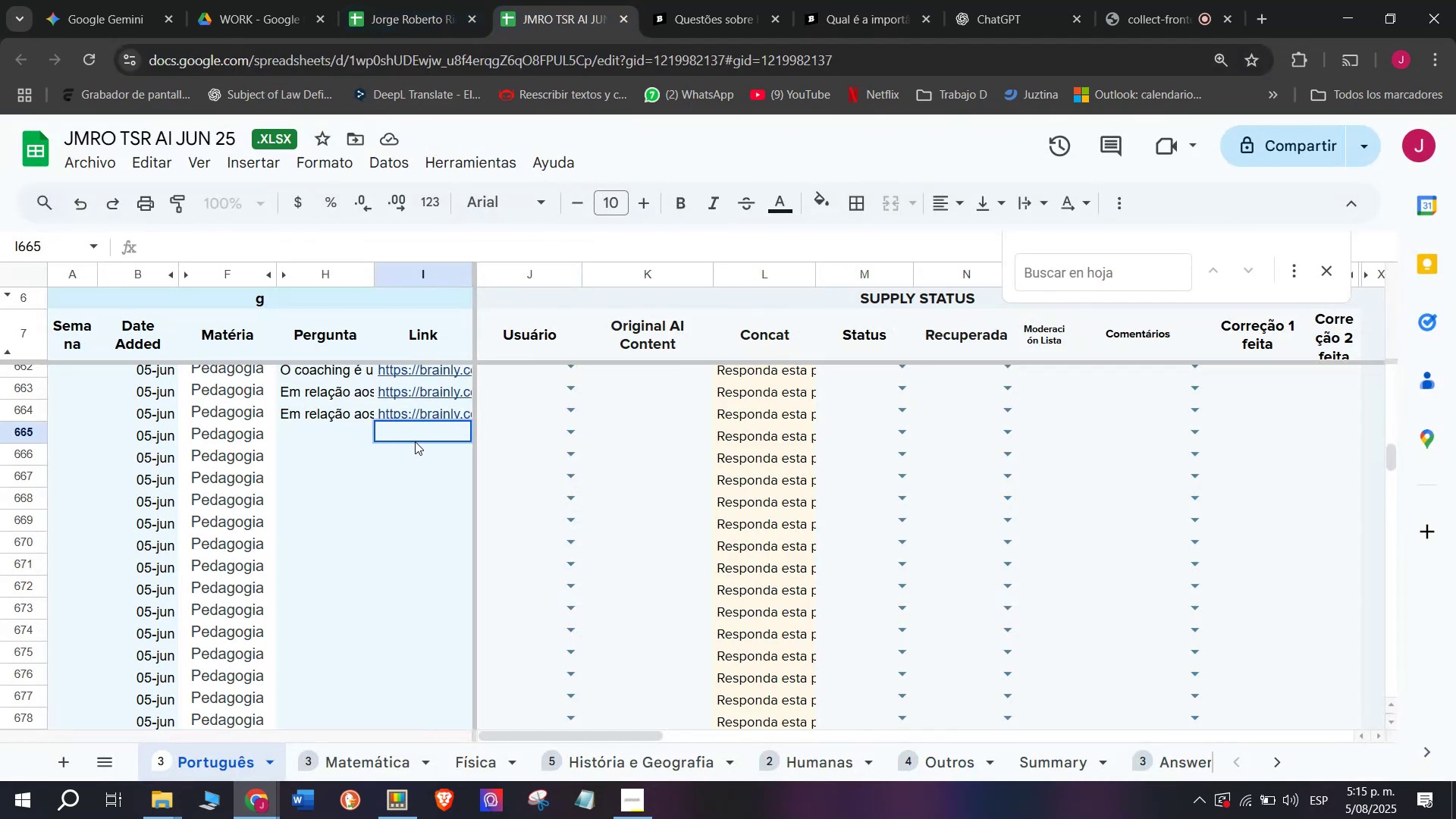 
key(Z)
 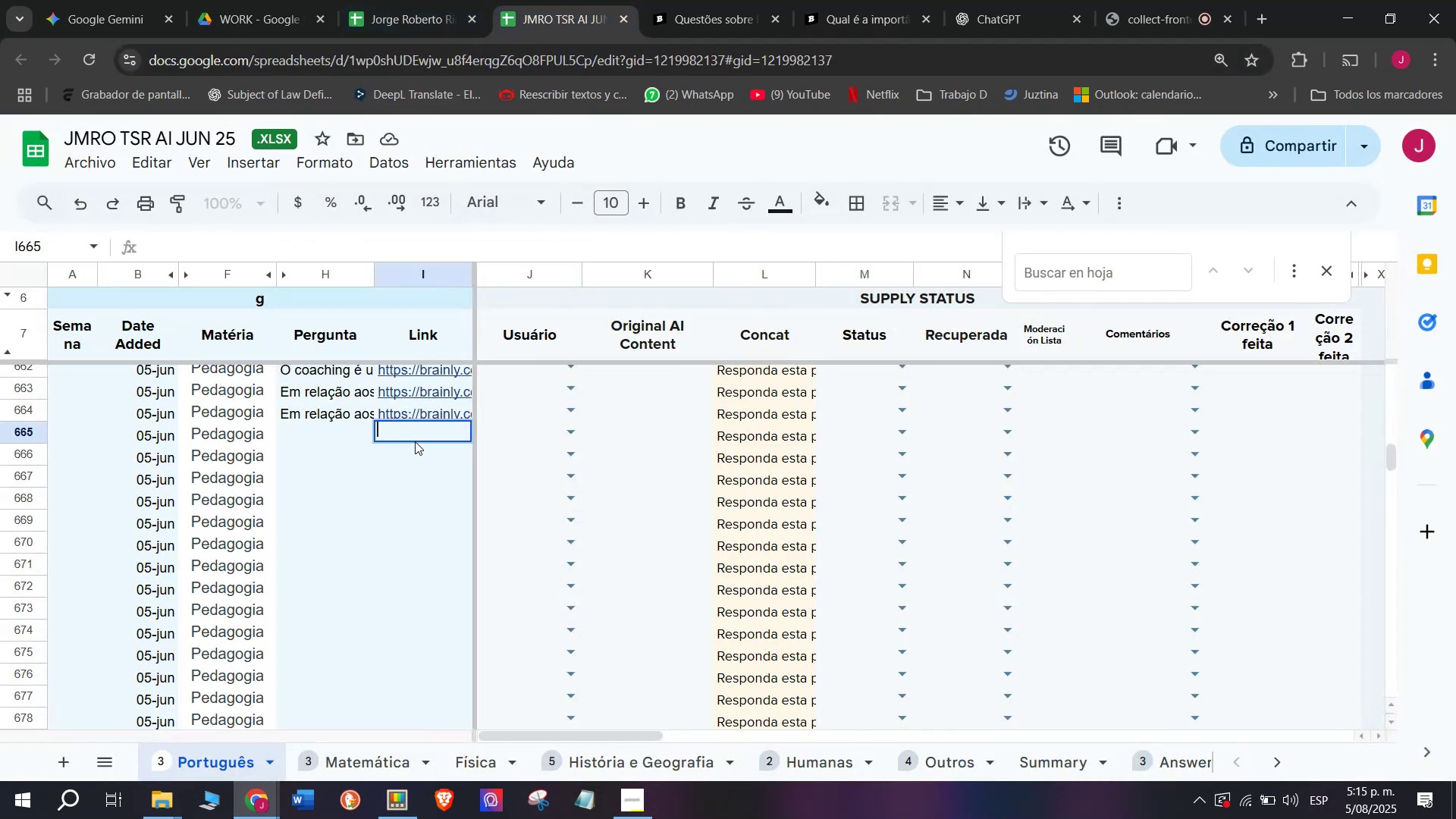 
key(Control+ControlLeft)
 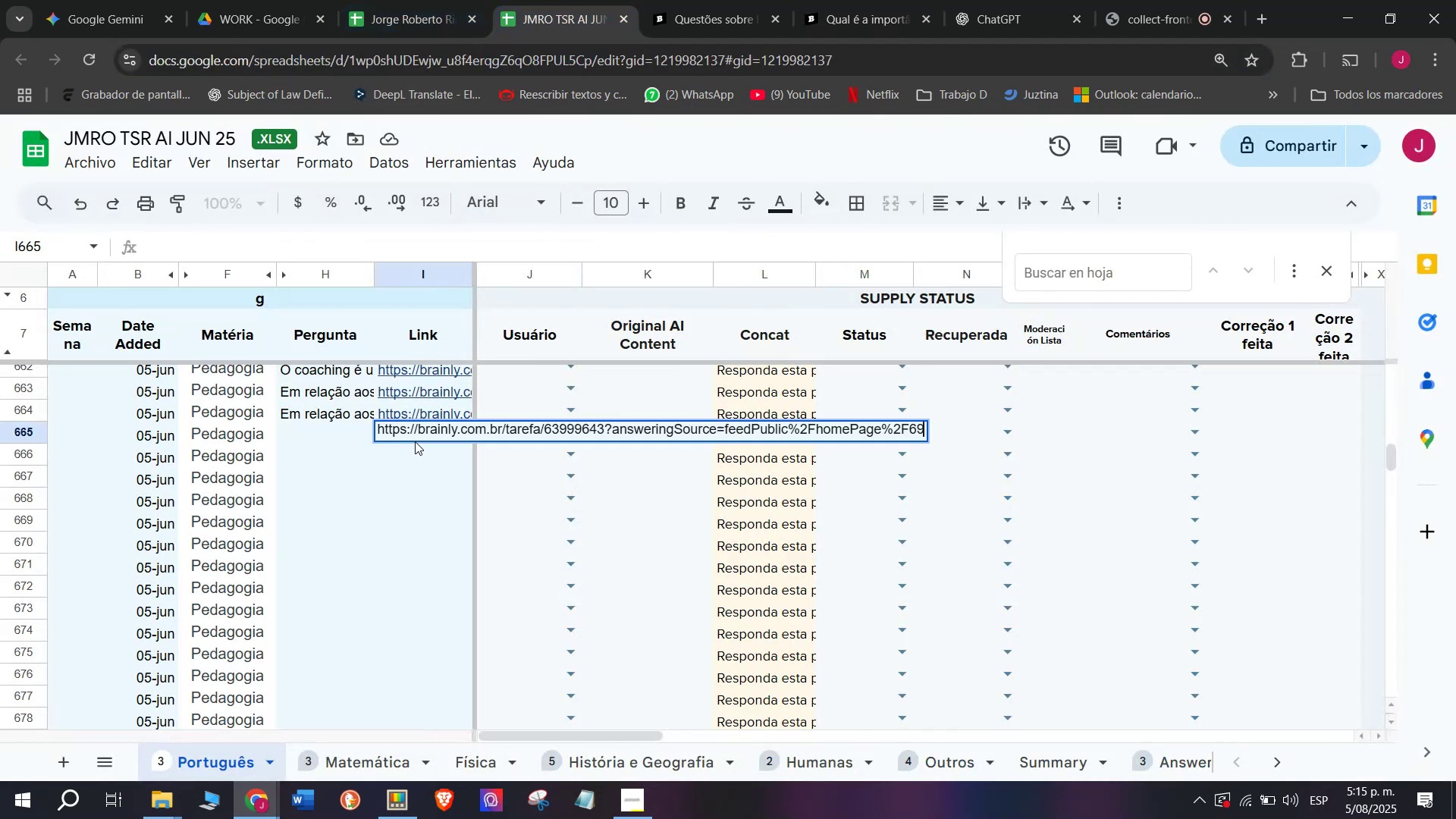 
key(Control+V)
 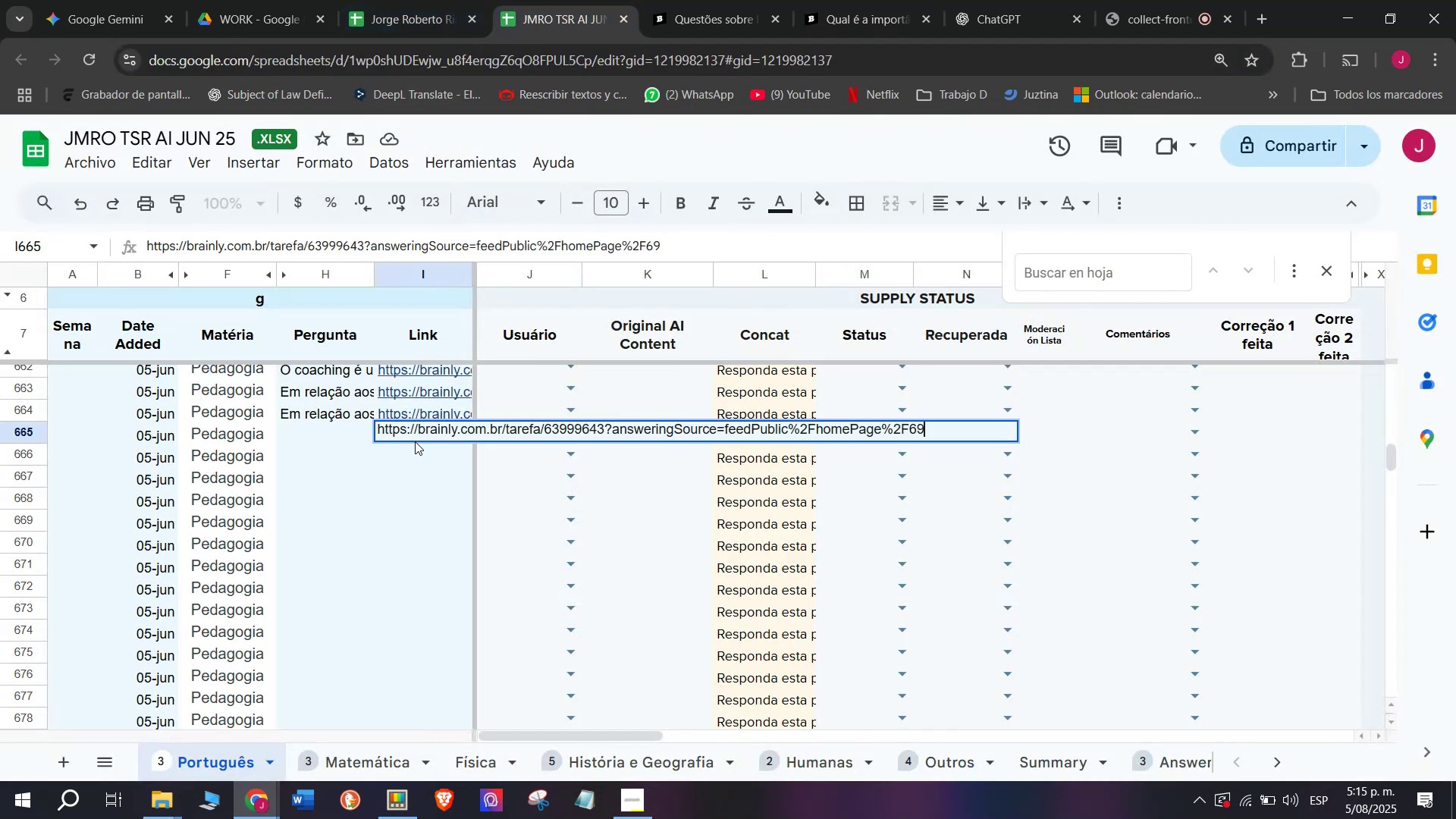 
key(Enter)
 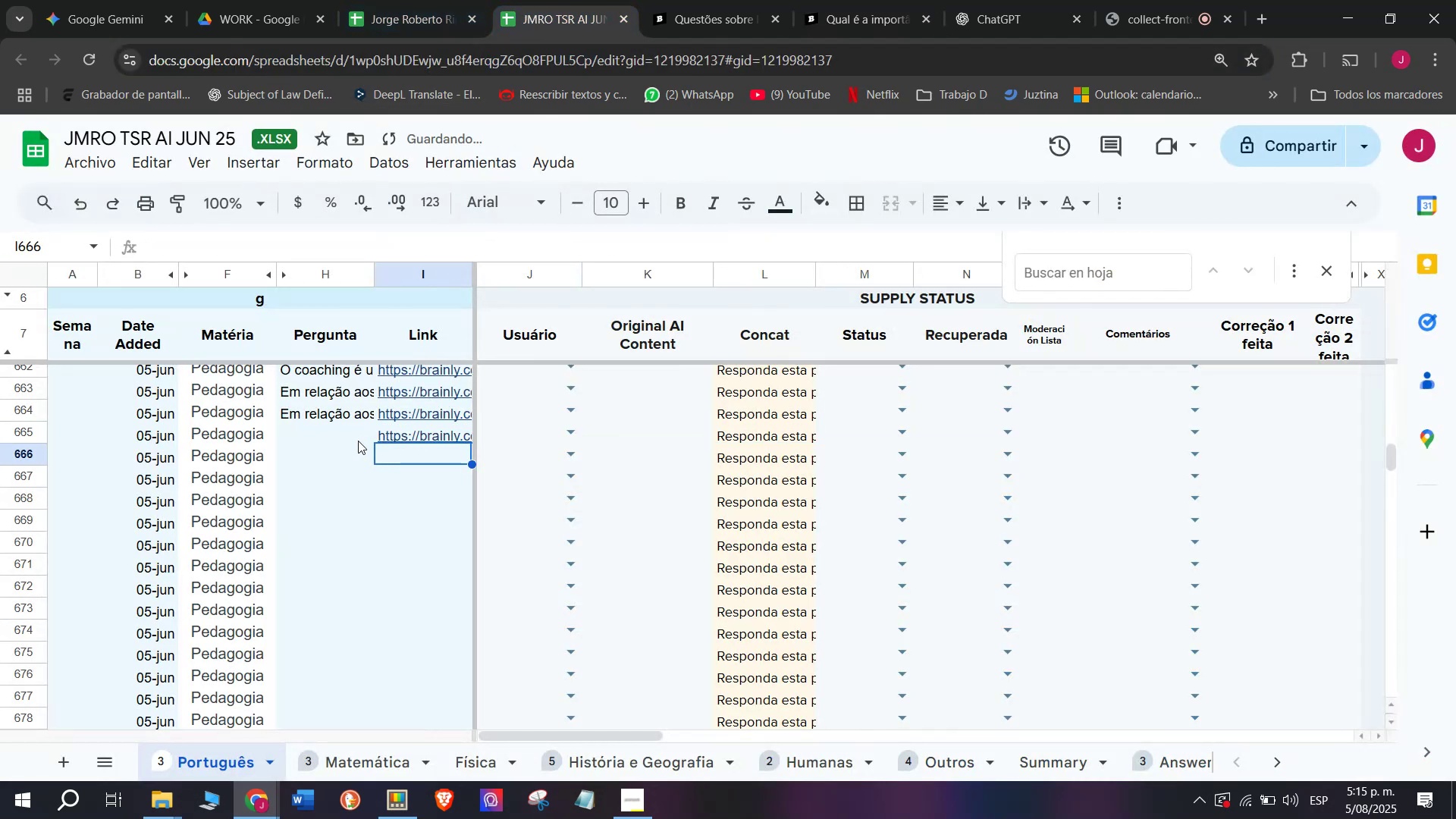 
double_click([351, 440])
 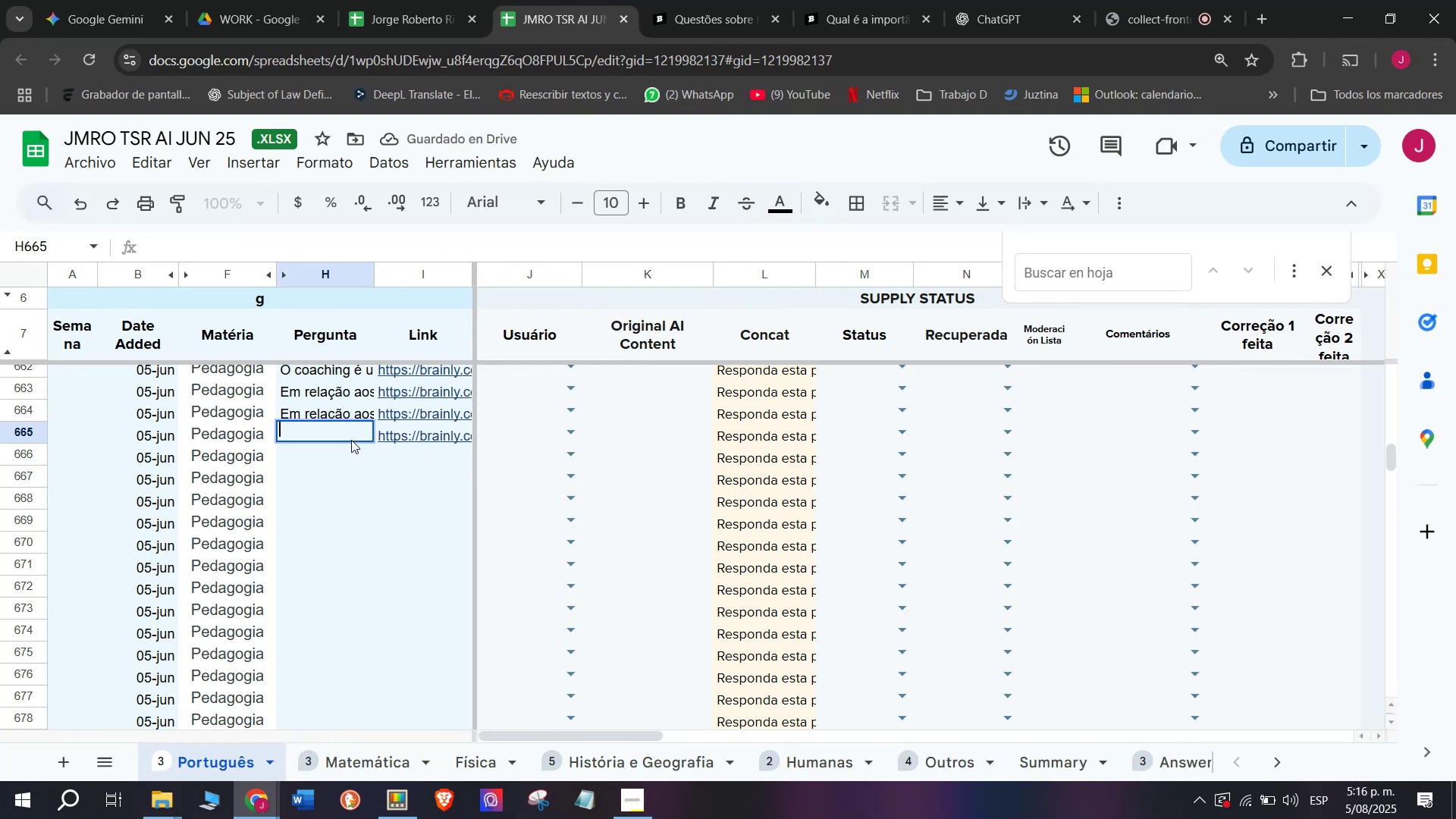 
key(C)
 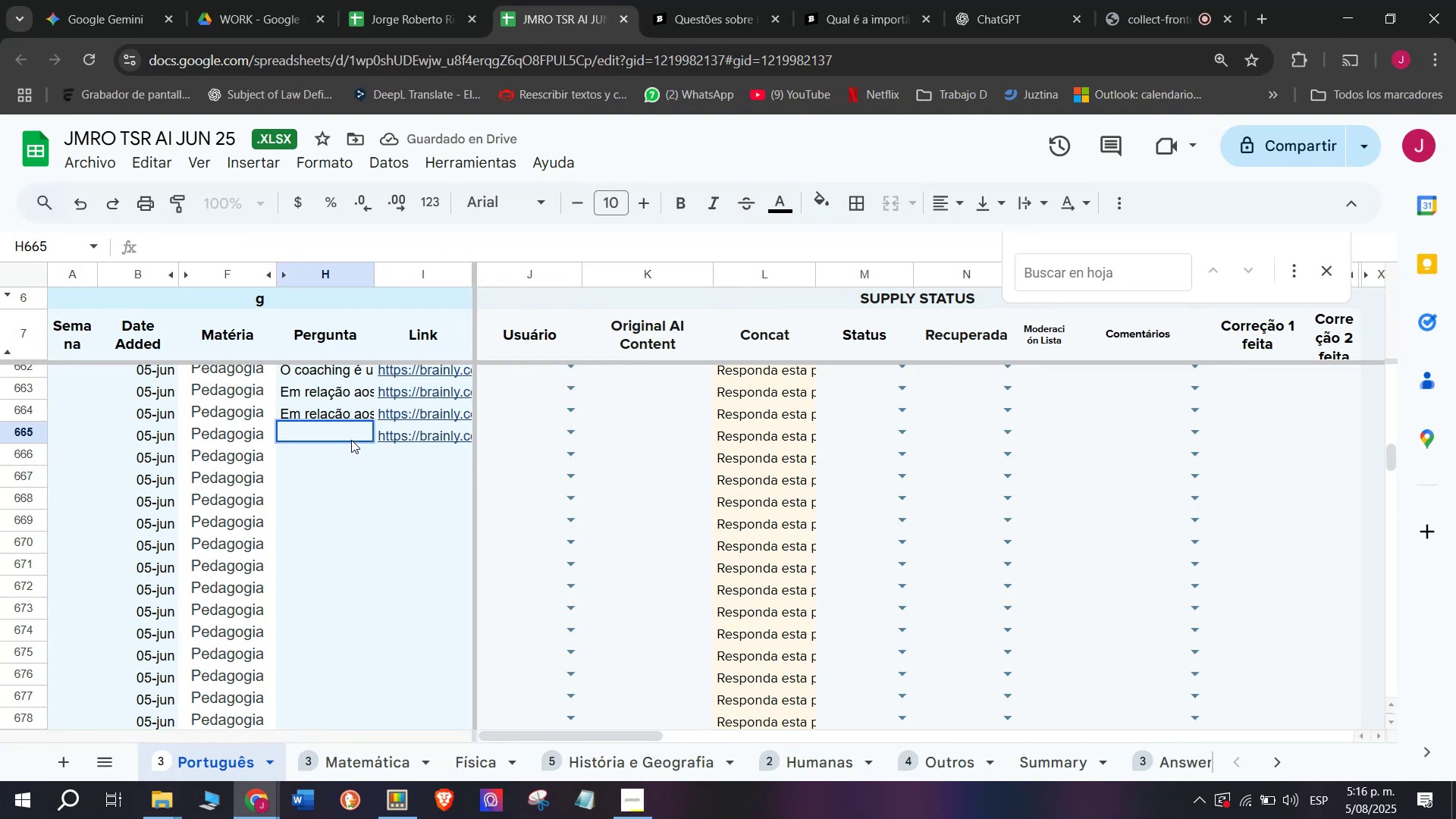 
key(Meta+MetaLeft)
 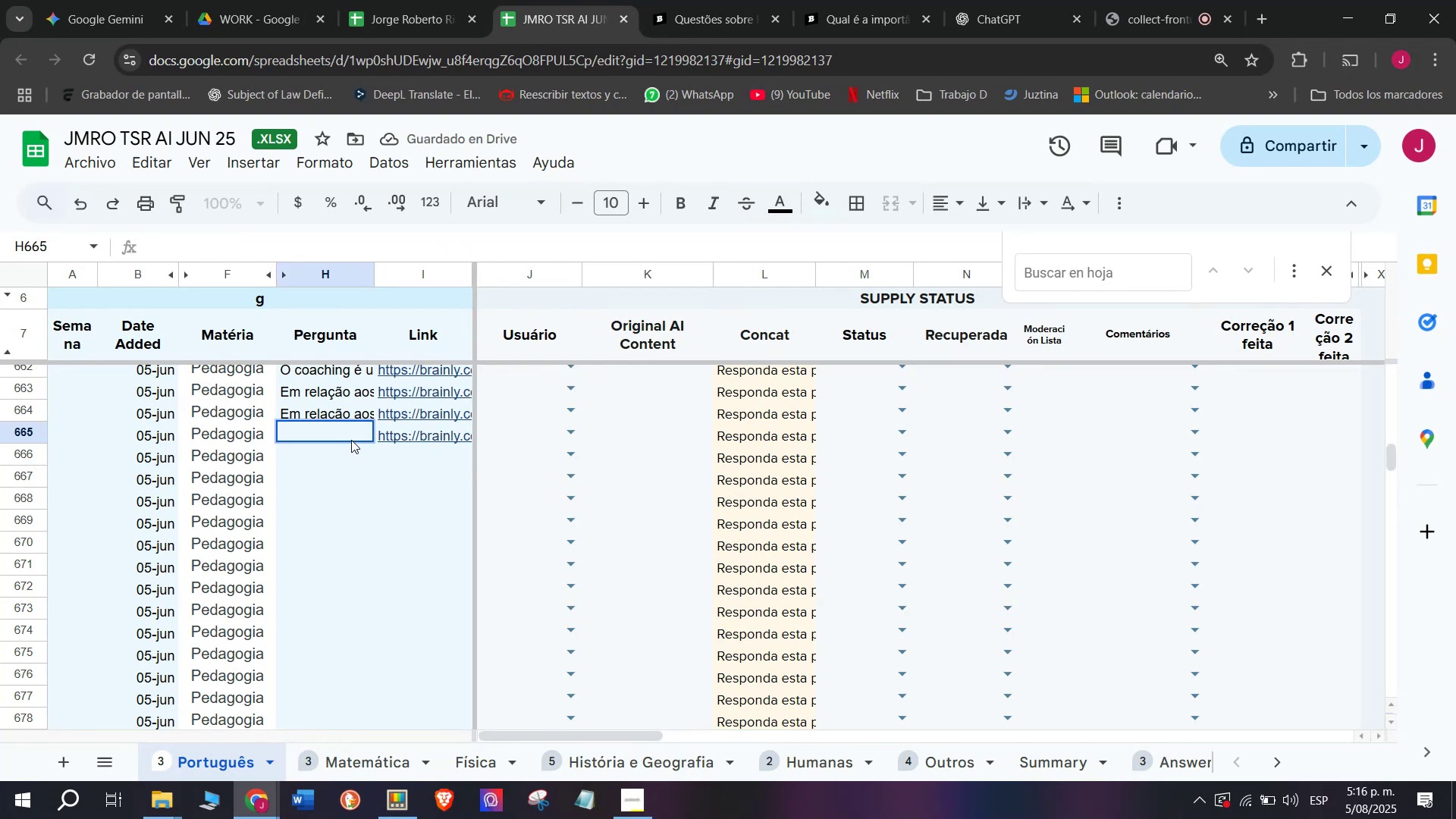 
key(Meta+V)
 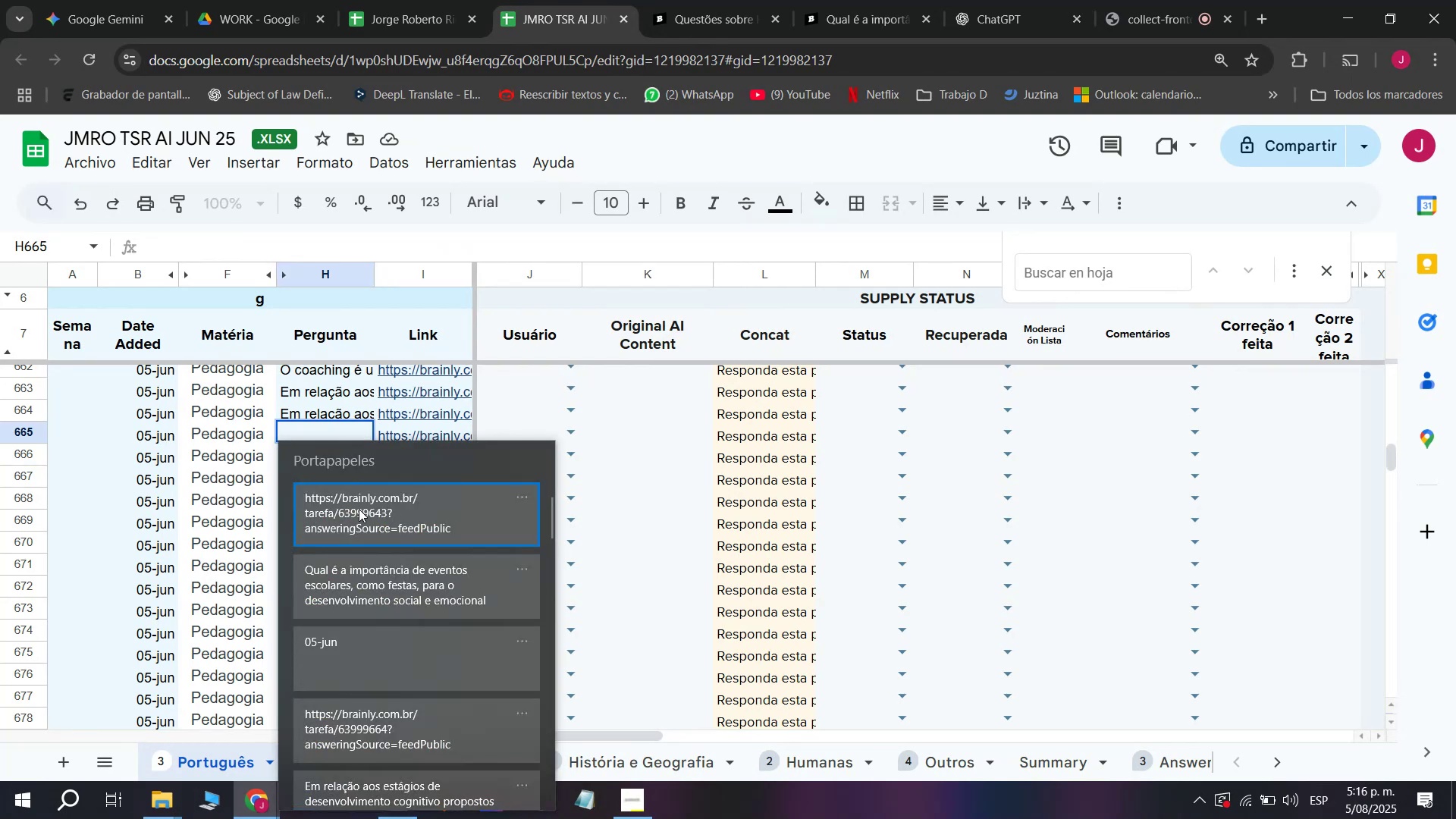 
left_click([356, 579])
 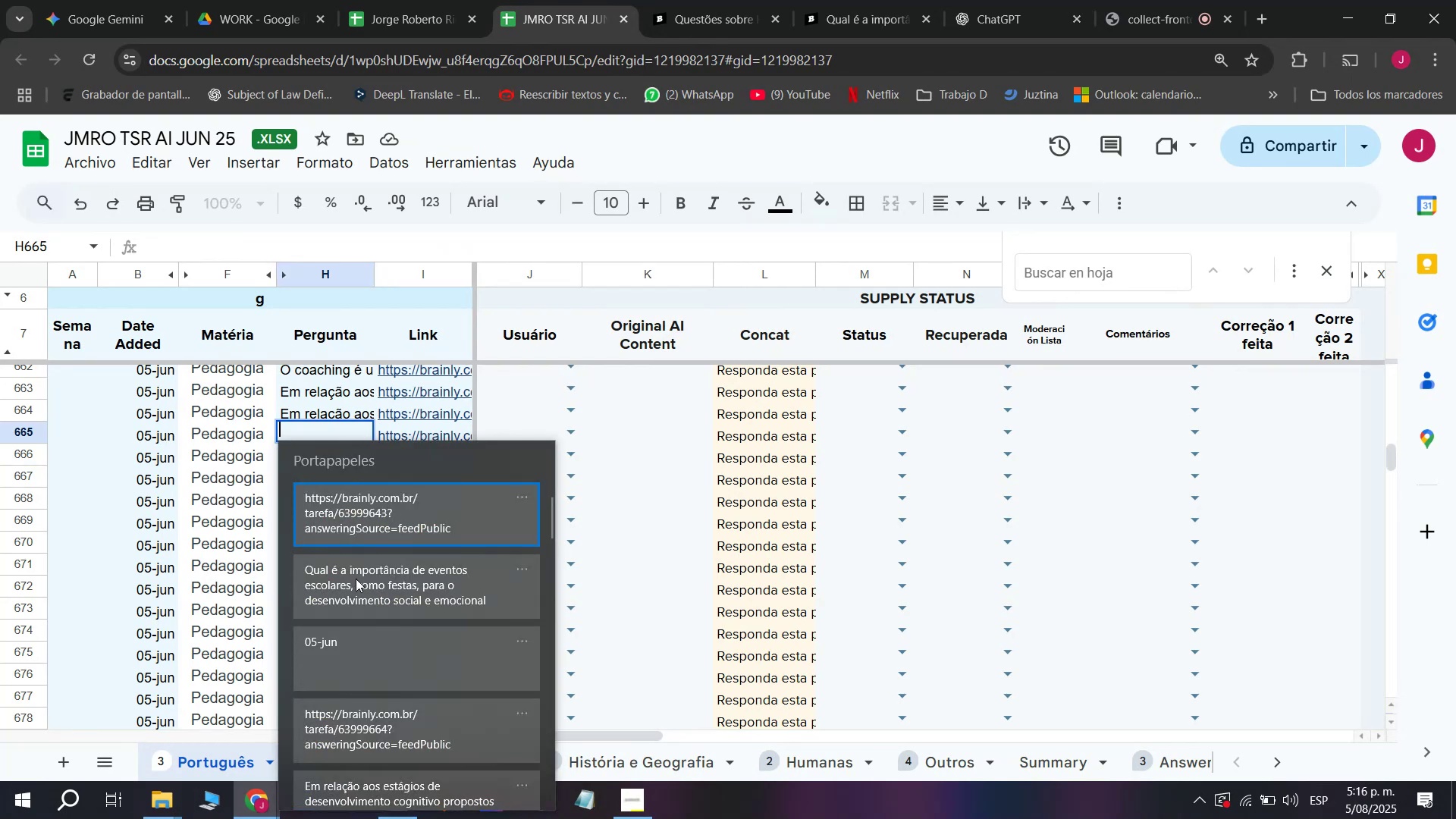 
key(Control+ControlLeft)
 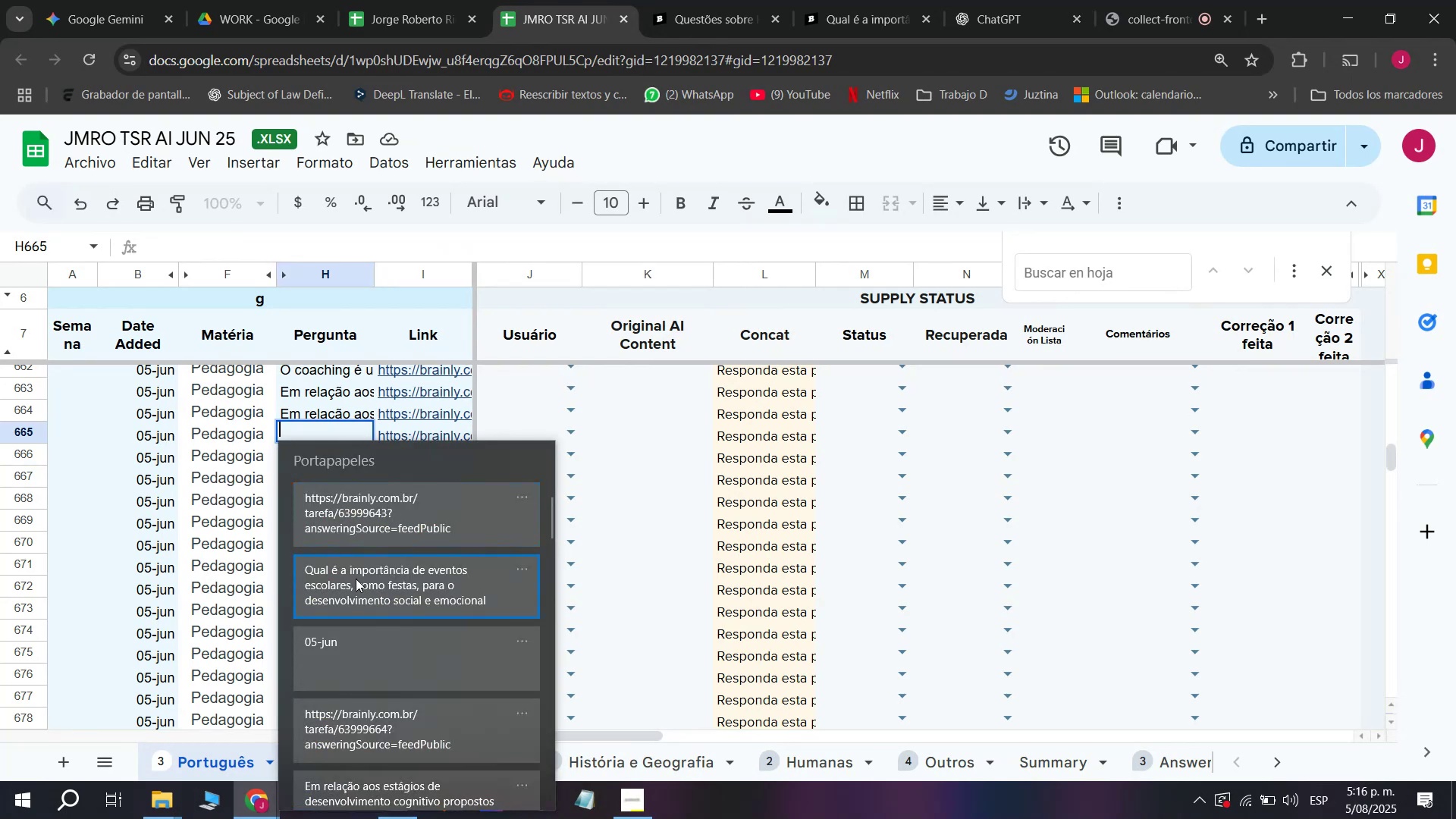 
key(Control+V)
 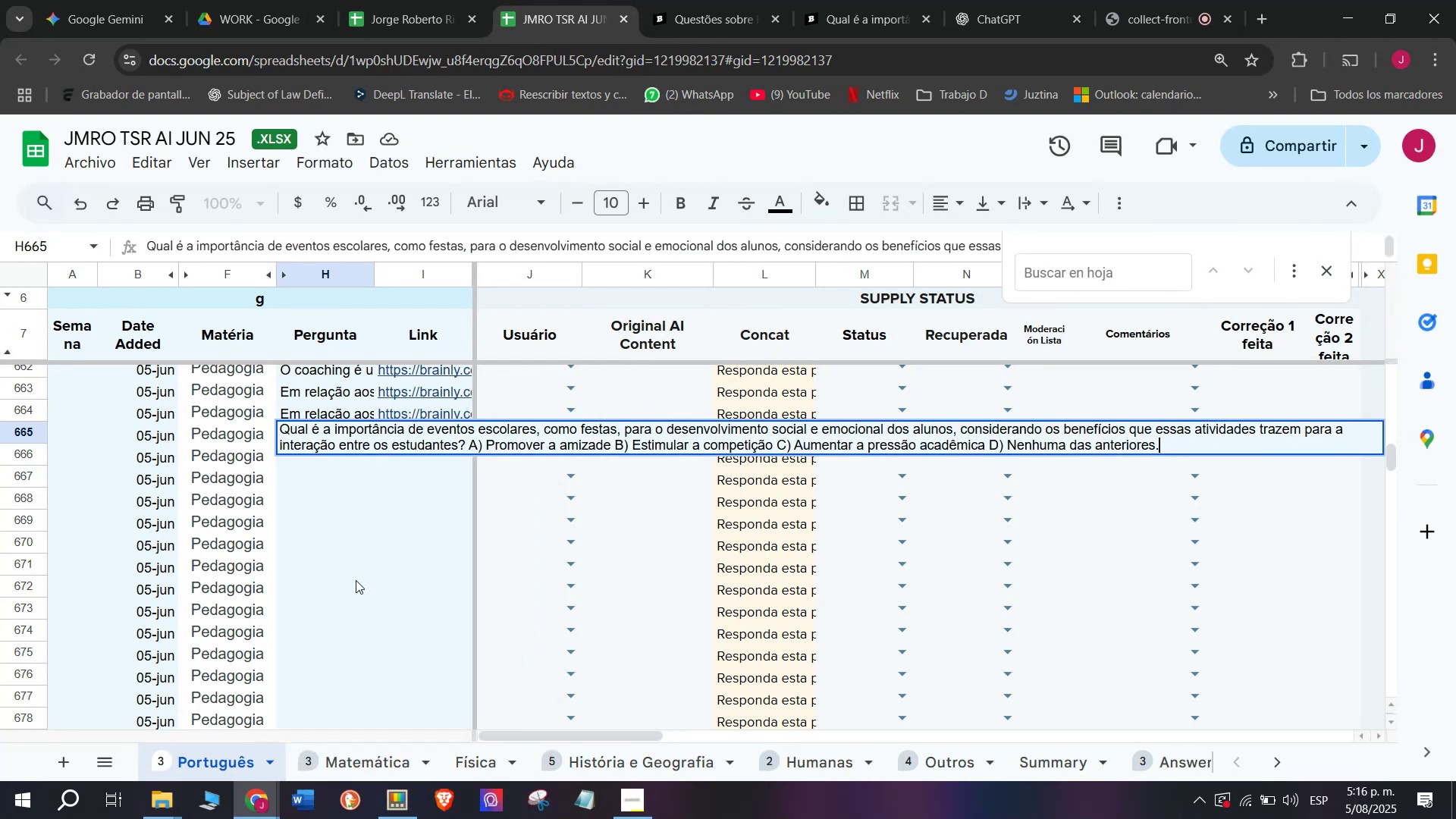 
key(Enter)
 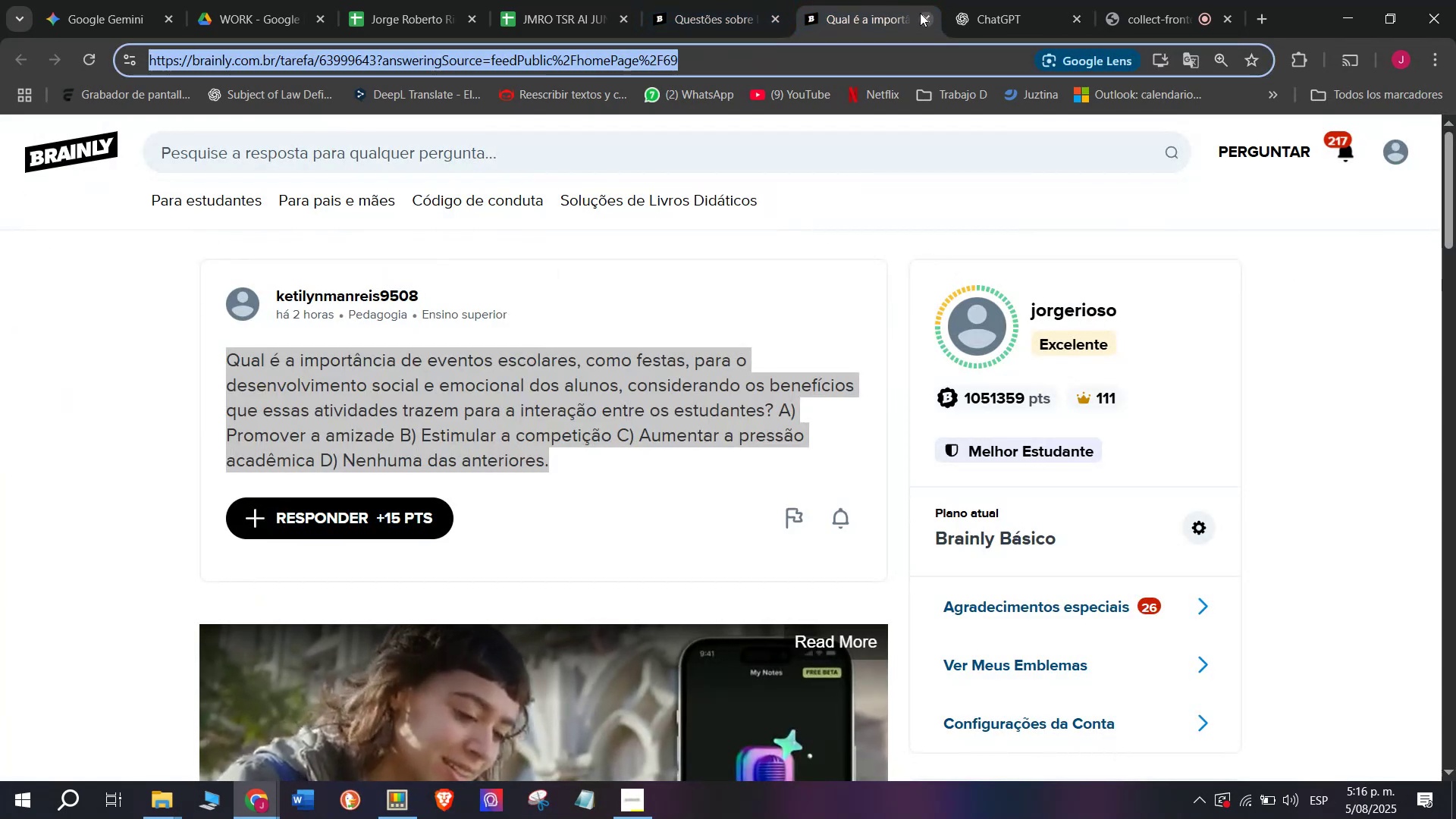 
double_click([731, 0])
 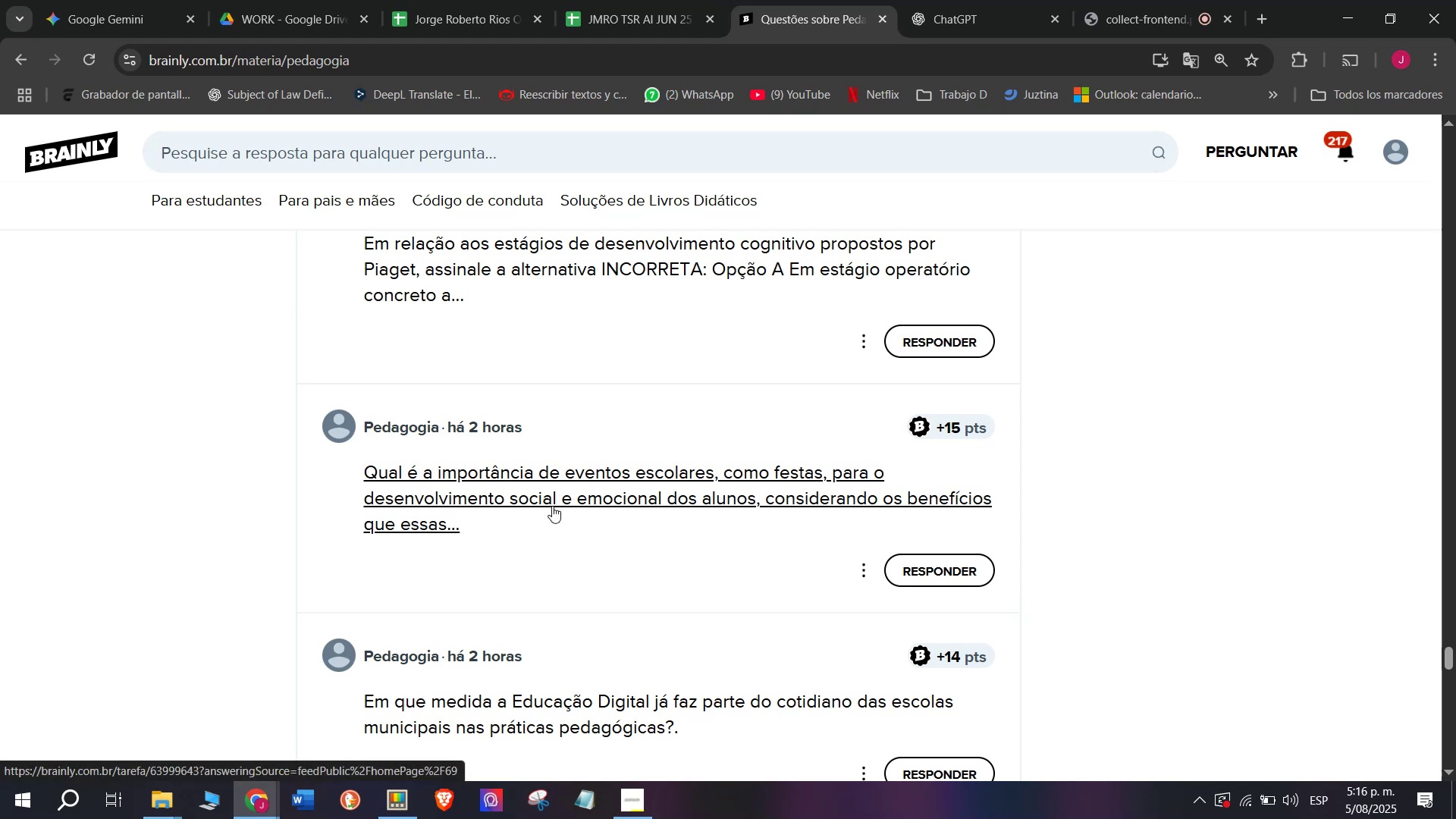 
scroll: coordinate [533, 535], scroll_direction: down, amount: 1.0
 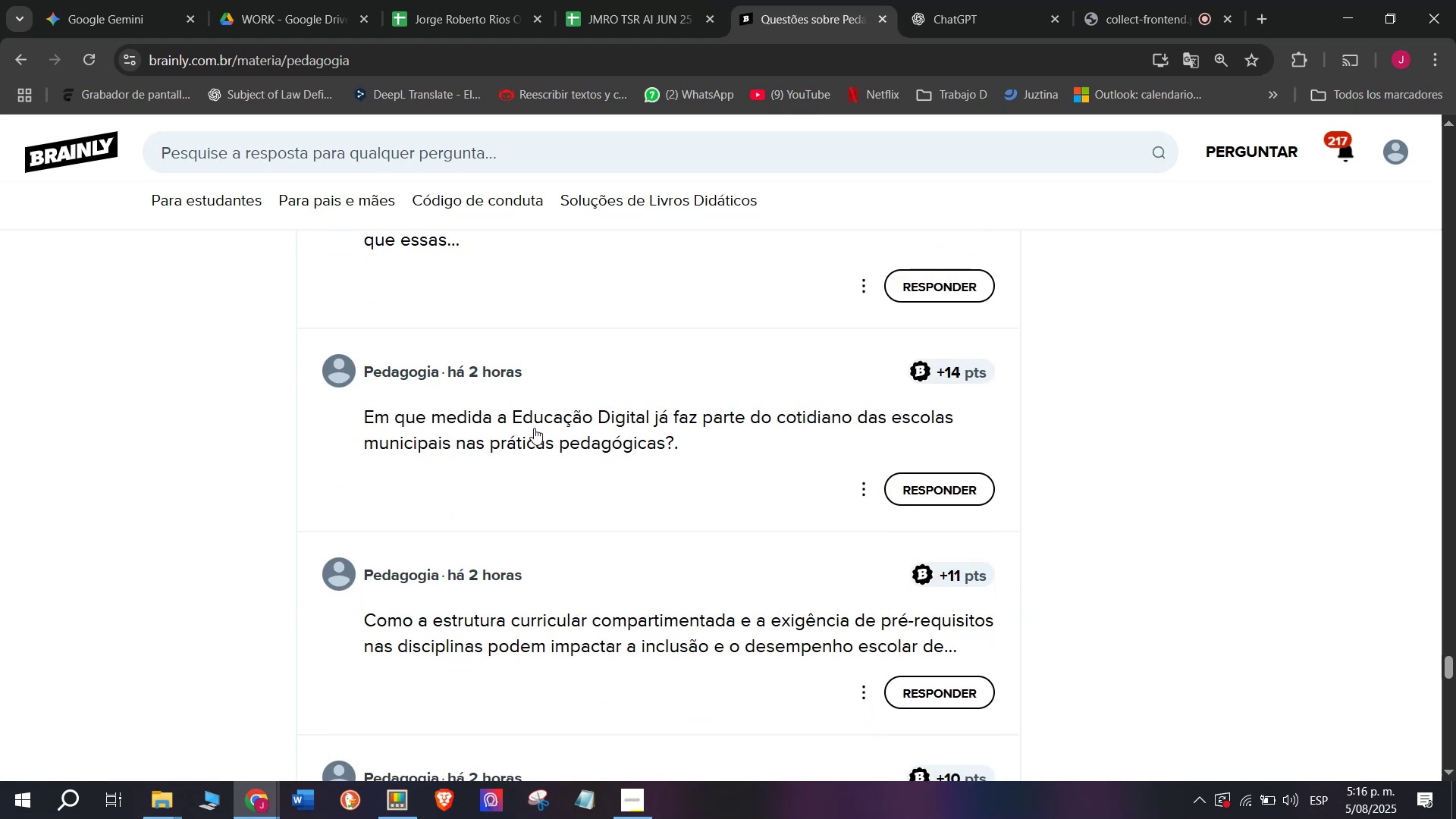 
right_click([534, 425])
 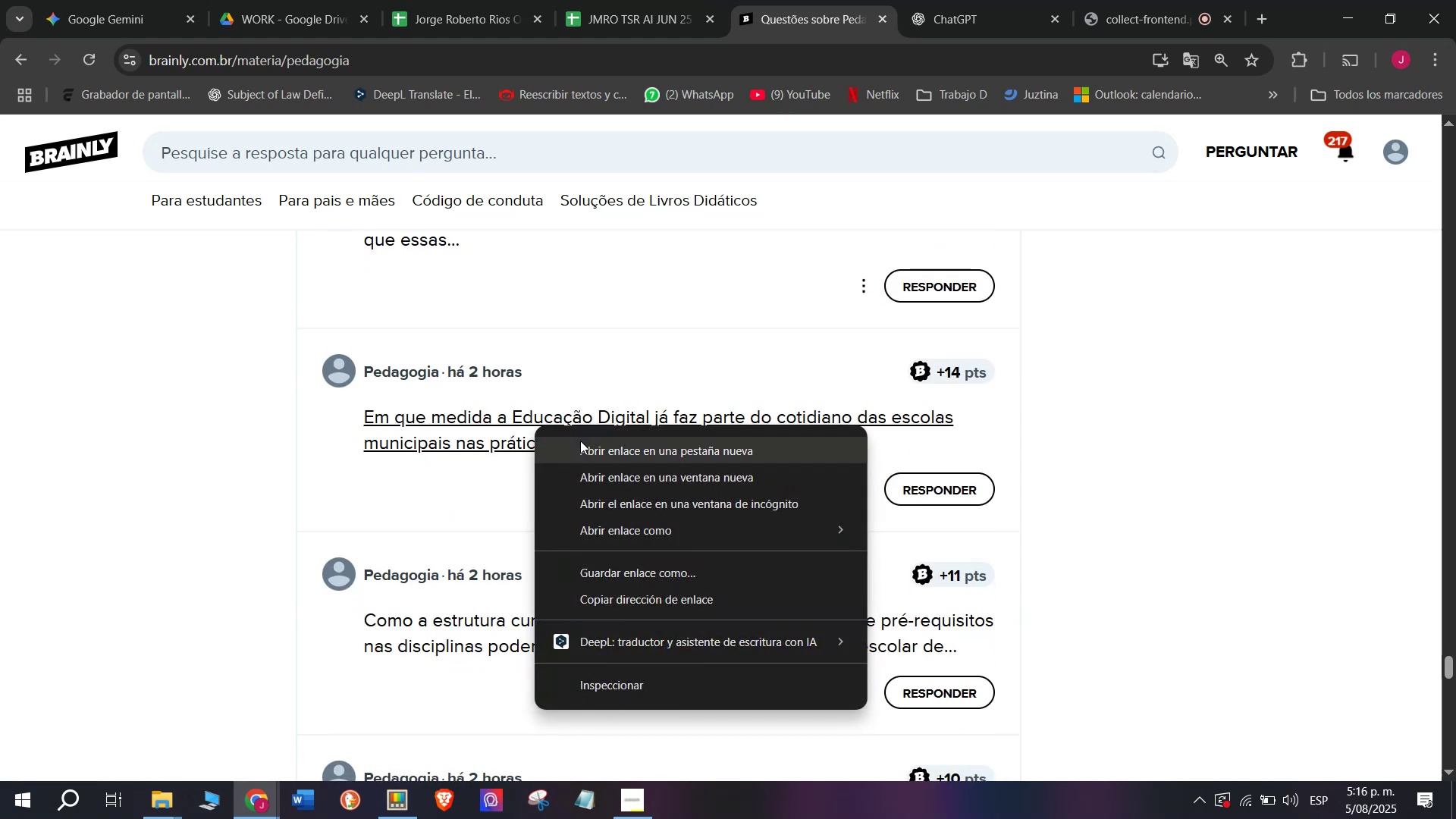 
left_click([583, 445])
 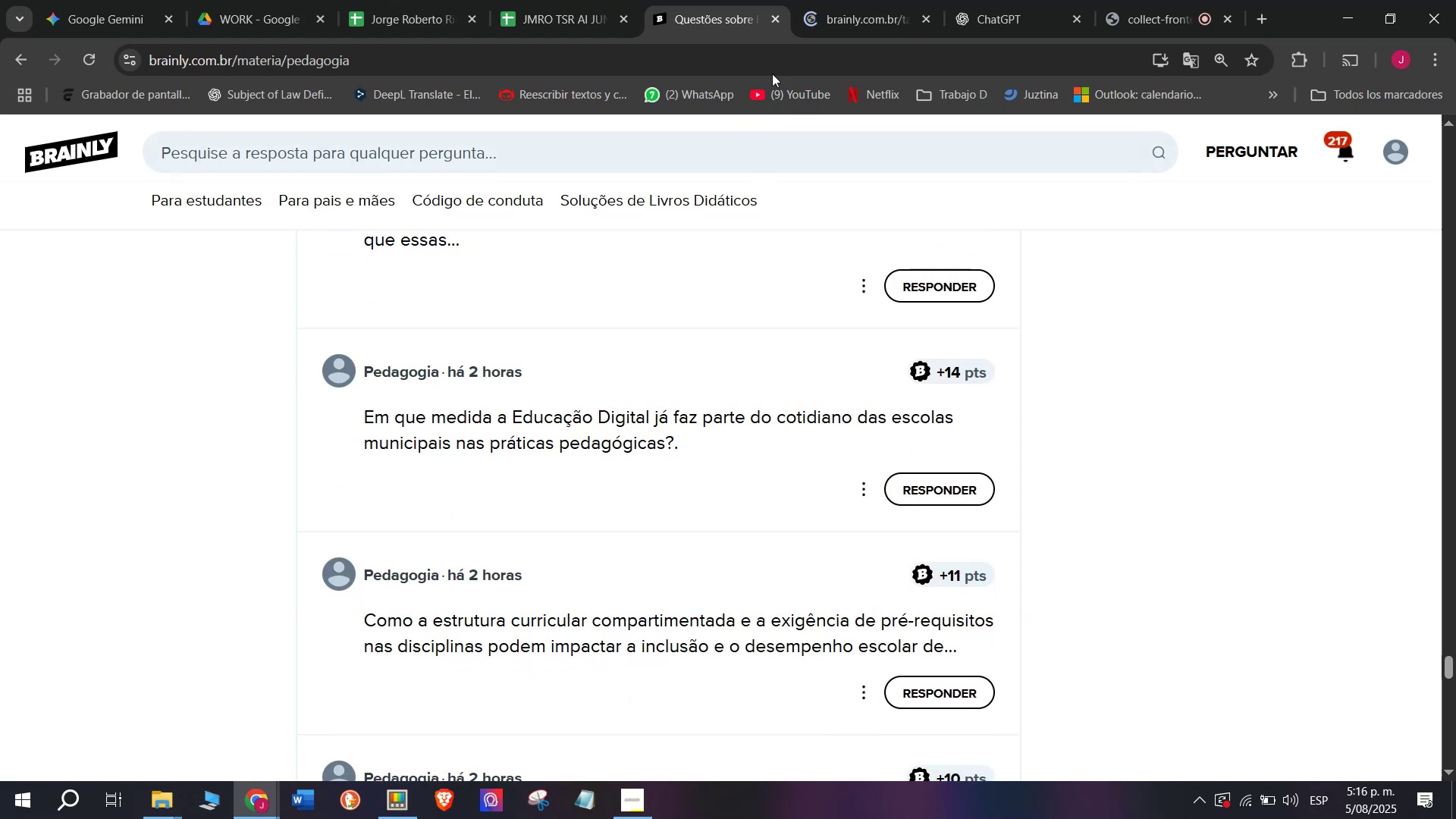 
left_click([835, 0])
 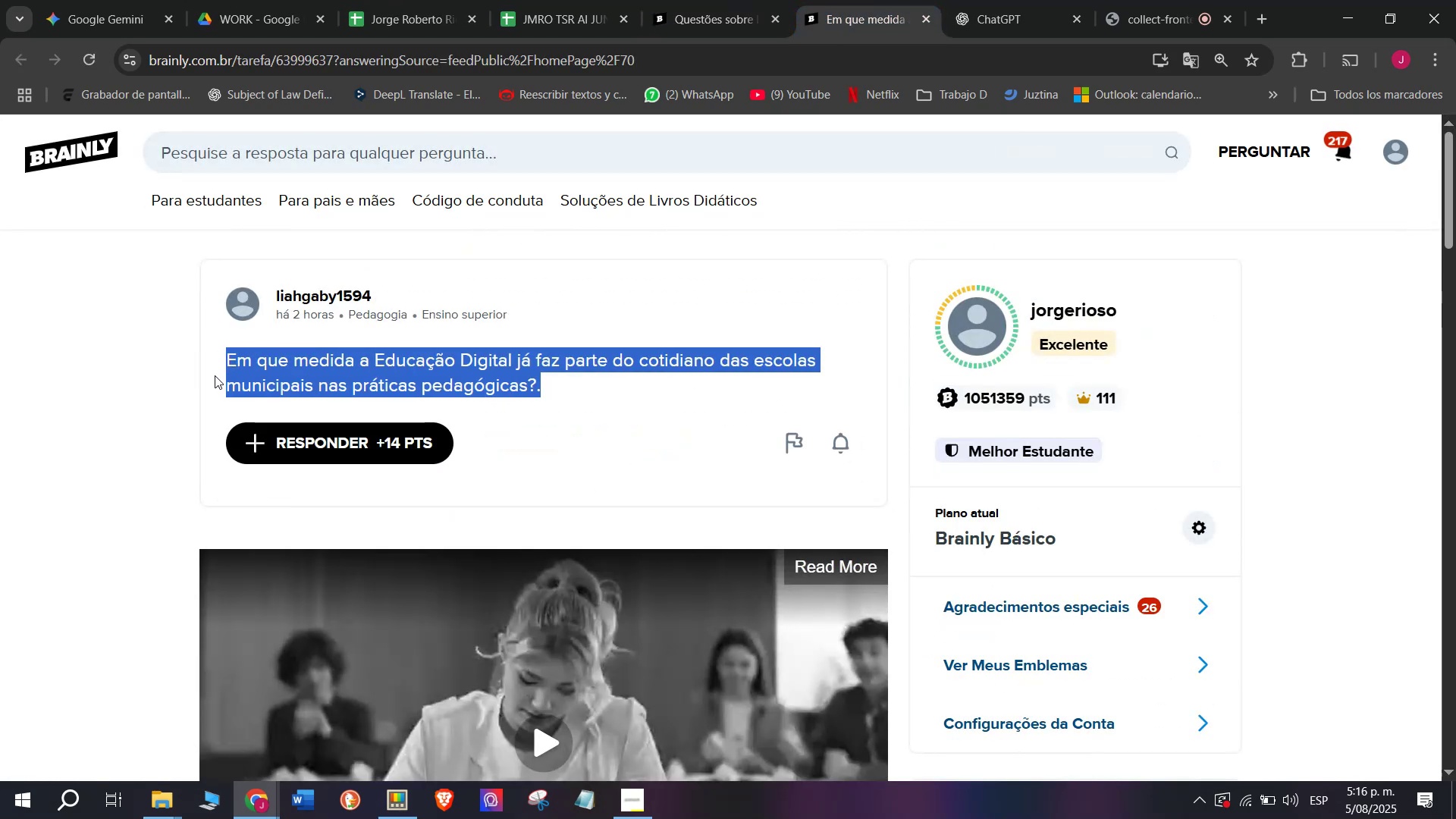 
key(Break)
 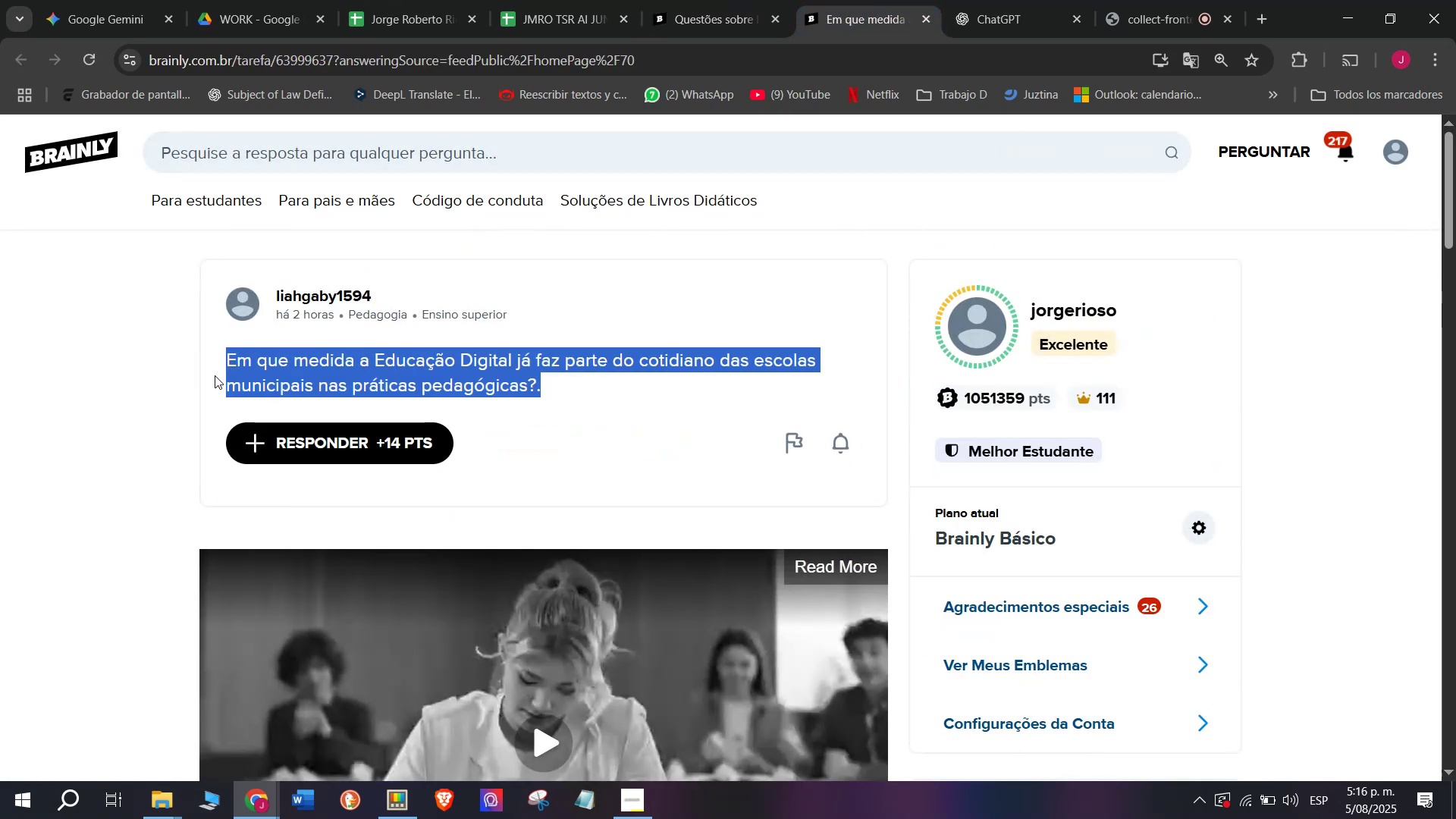 
key(Control+ControlLeft)
 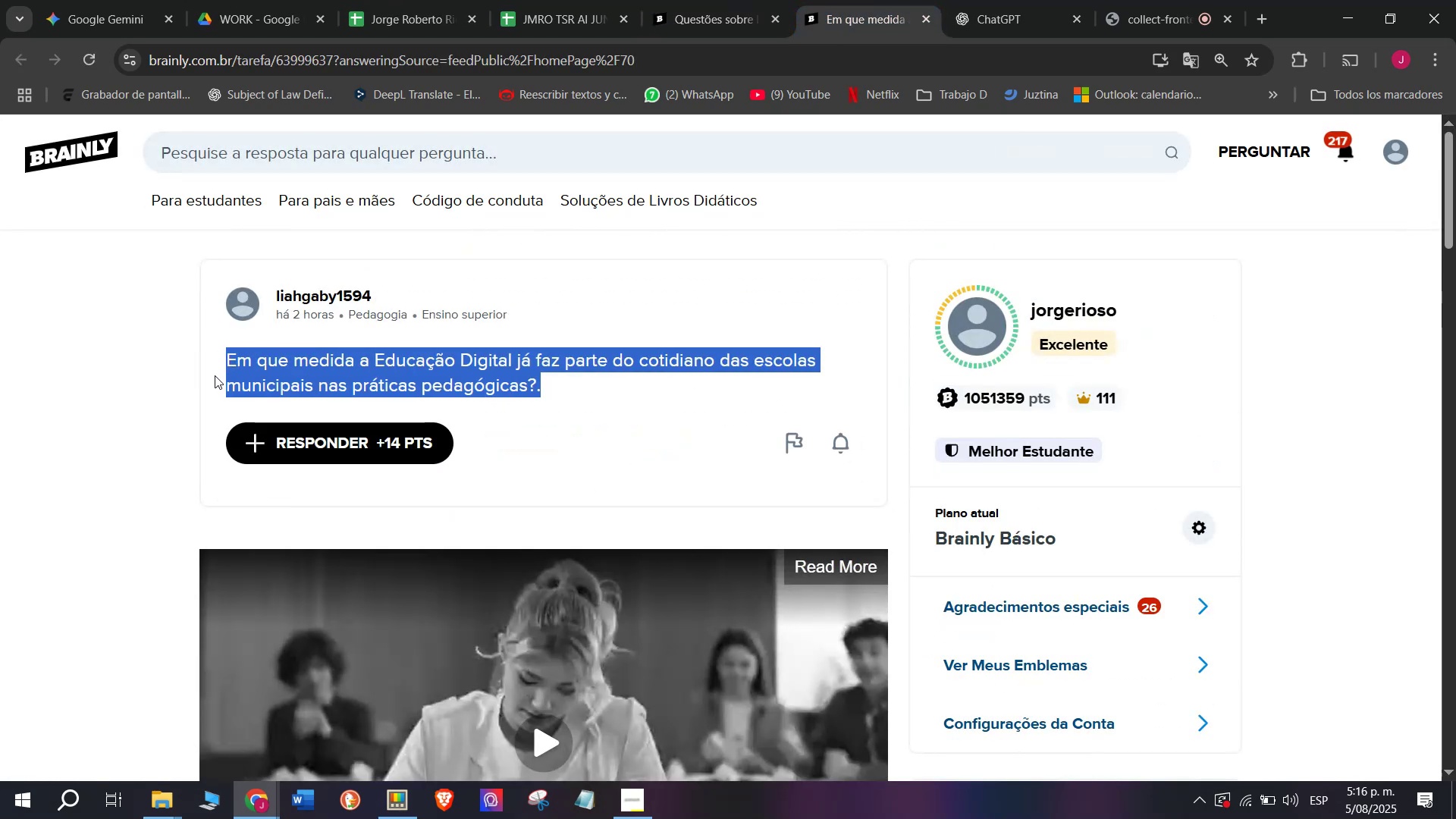 
key(Control+C)
 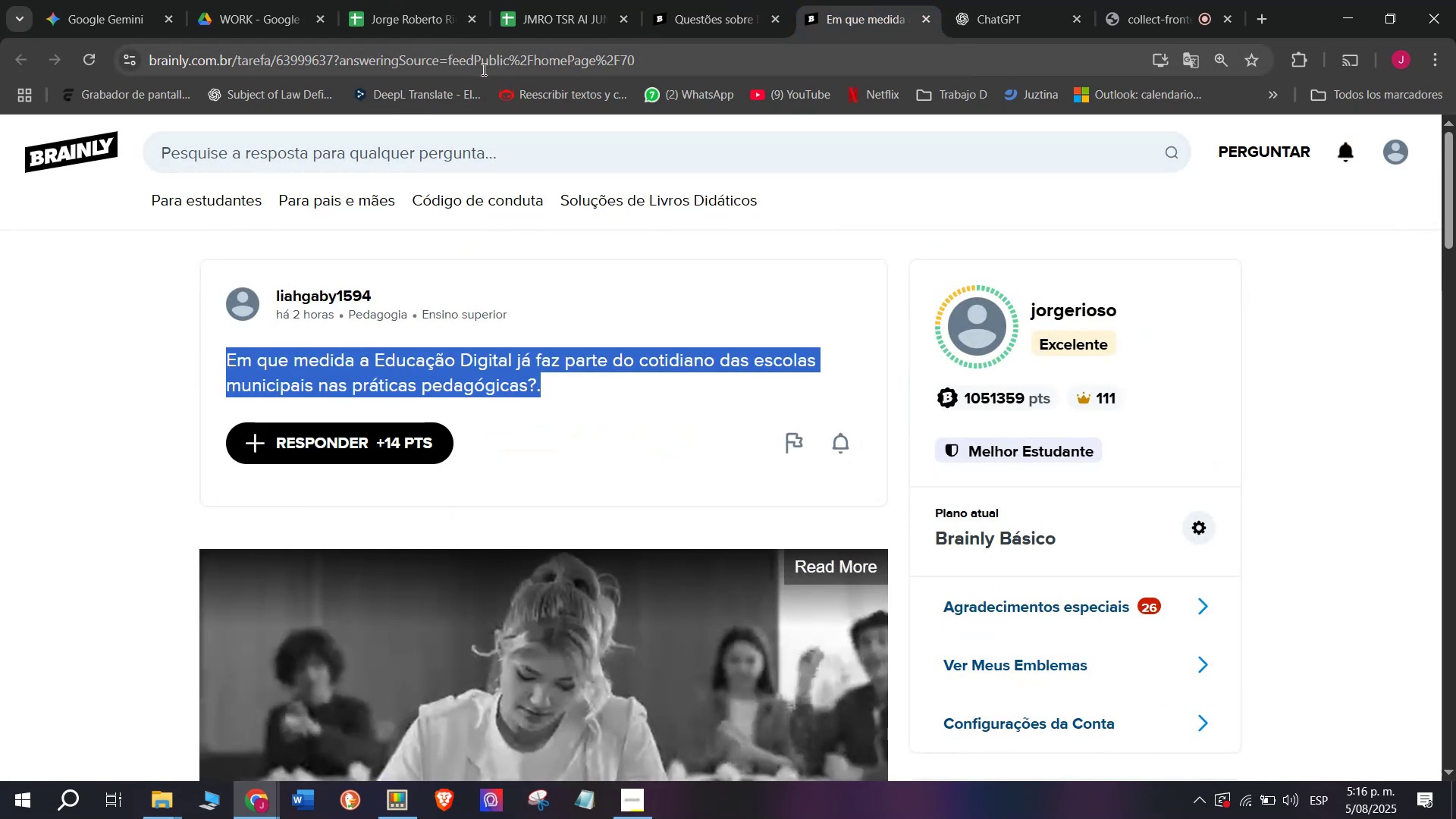 
double_click([480, 68])
 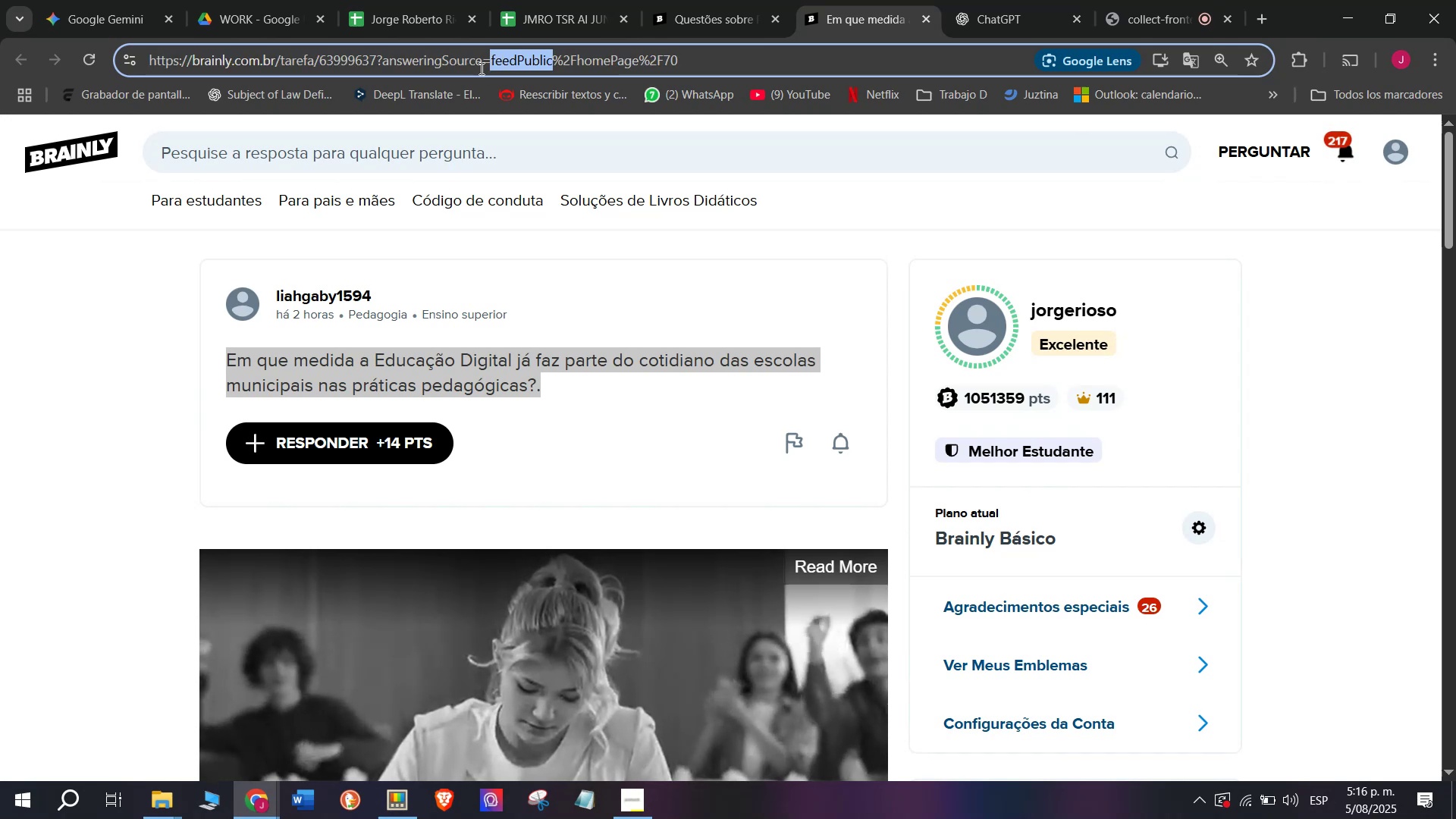 
triple_click([480, 68])
 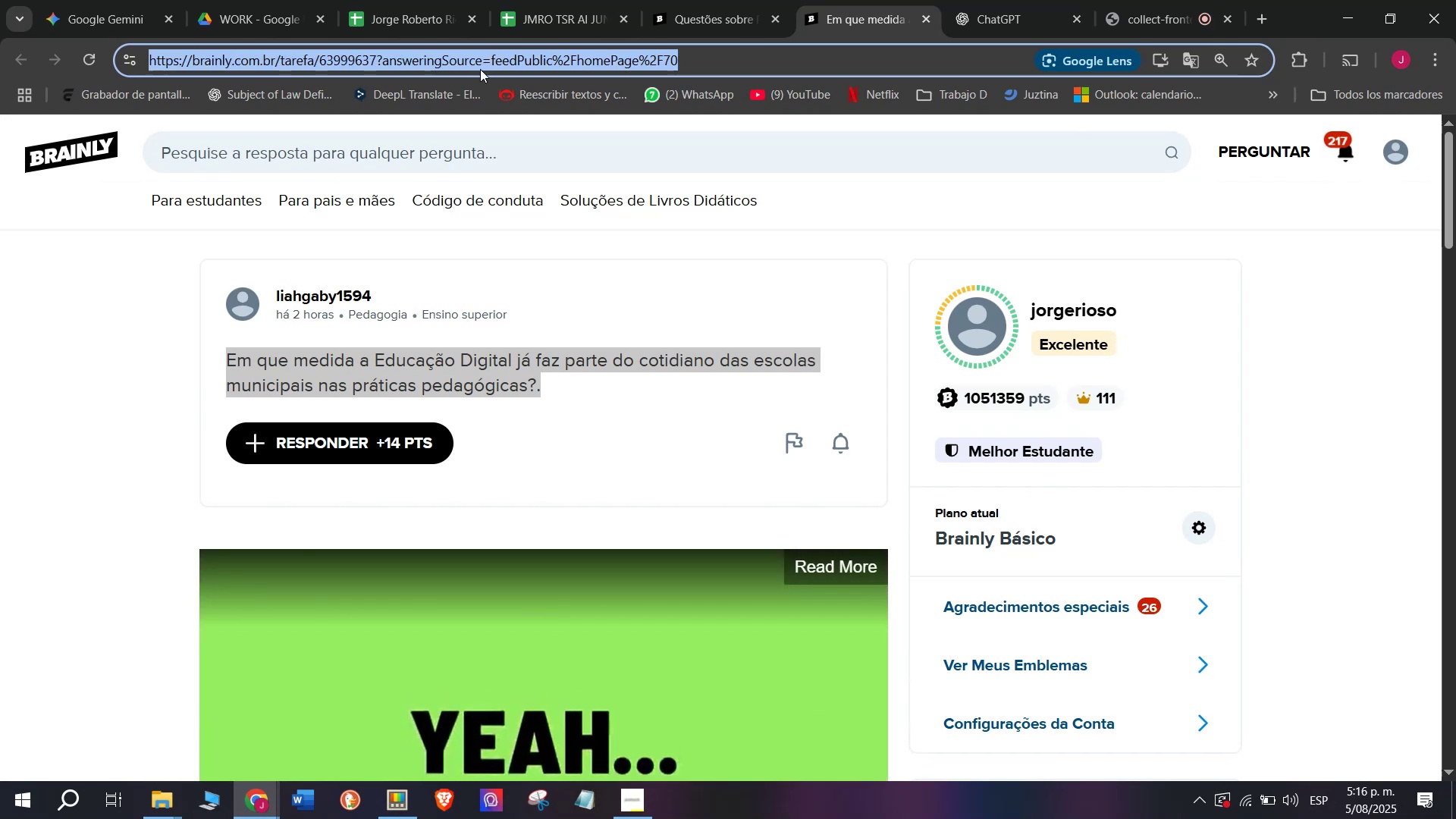 
key(Break)
 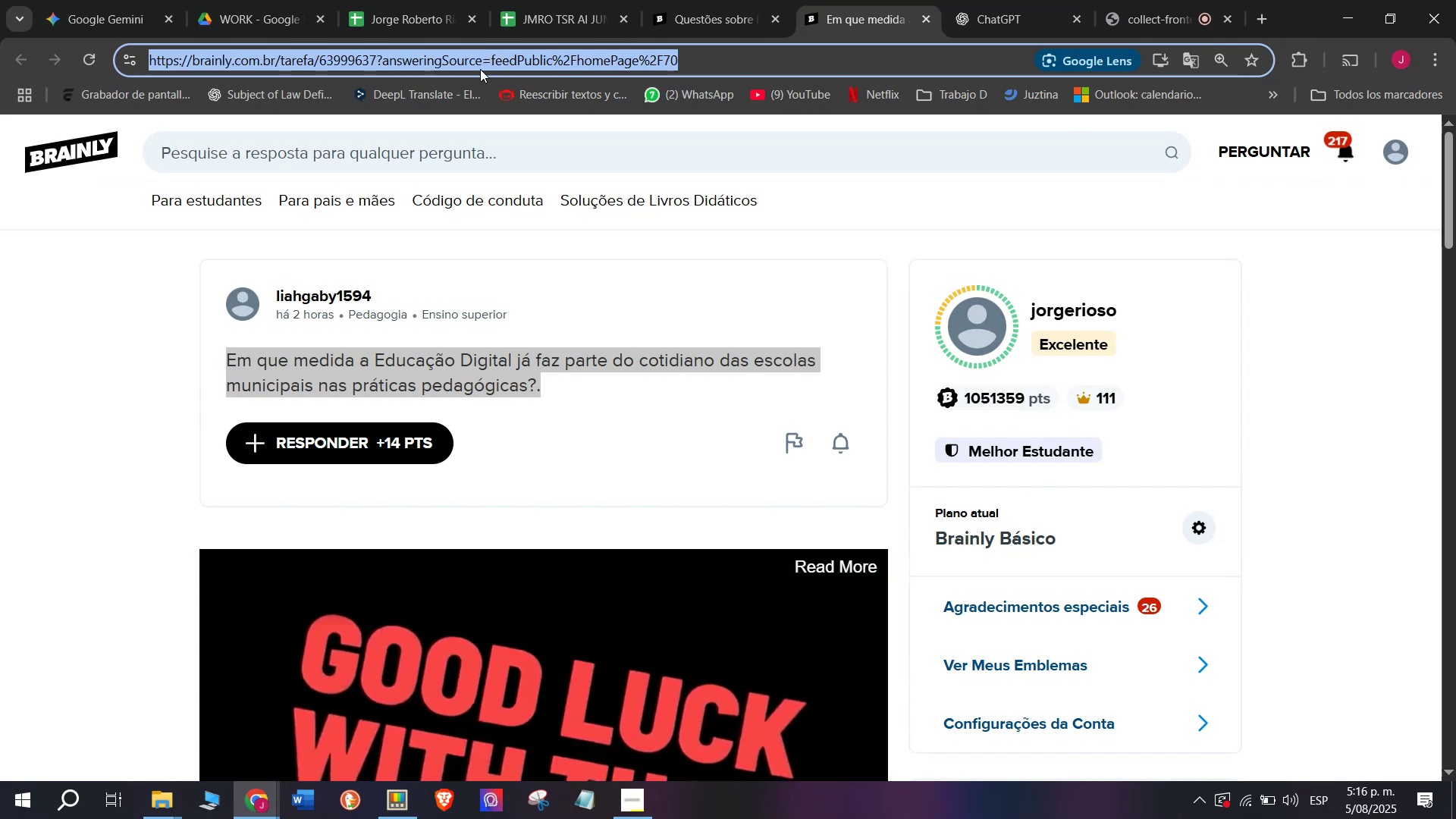 
key(Control+ControlLeft)
 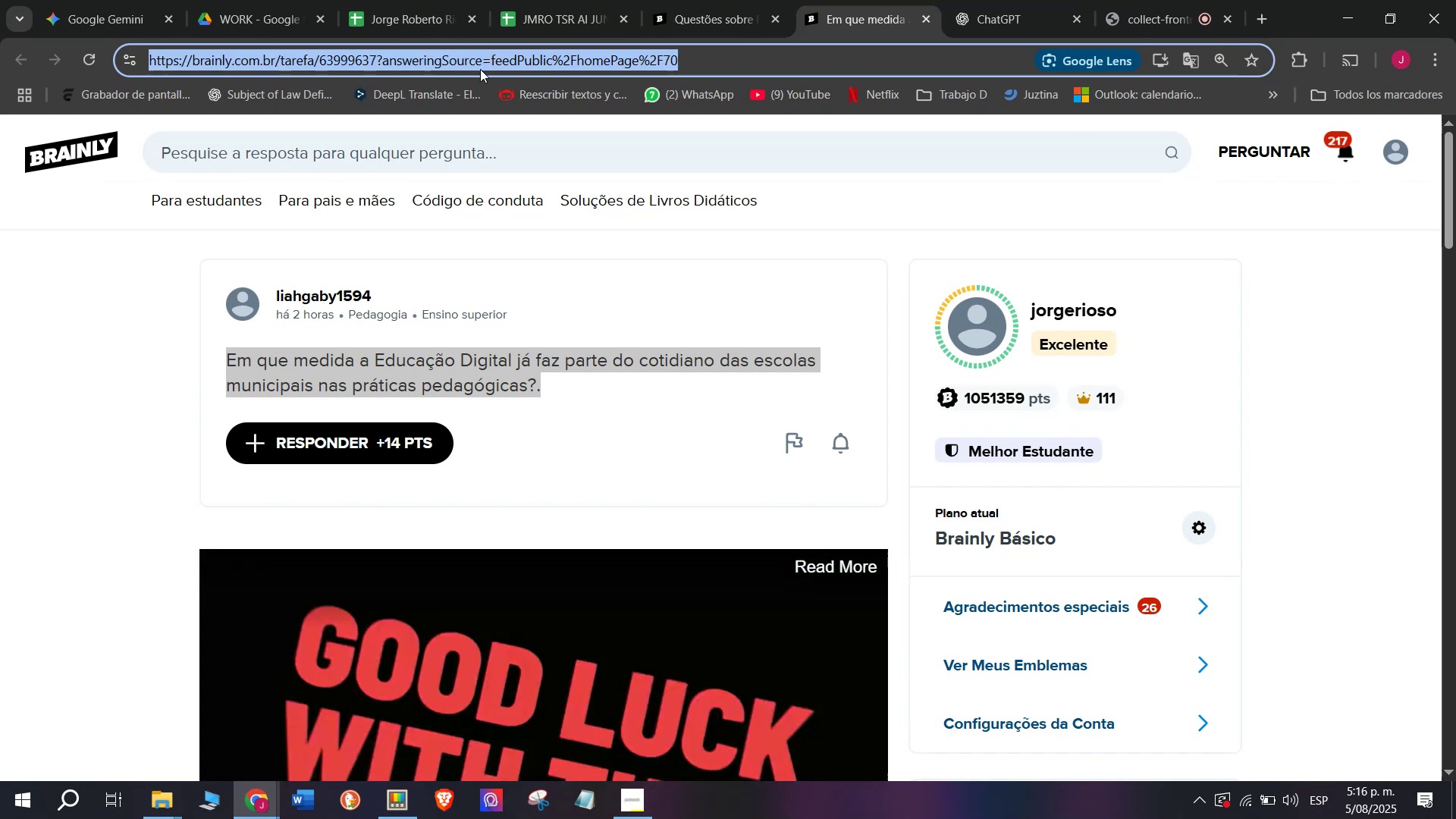 
key(Control+C)
 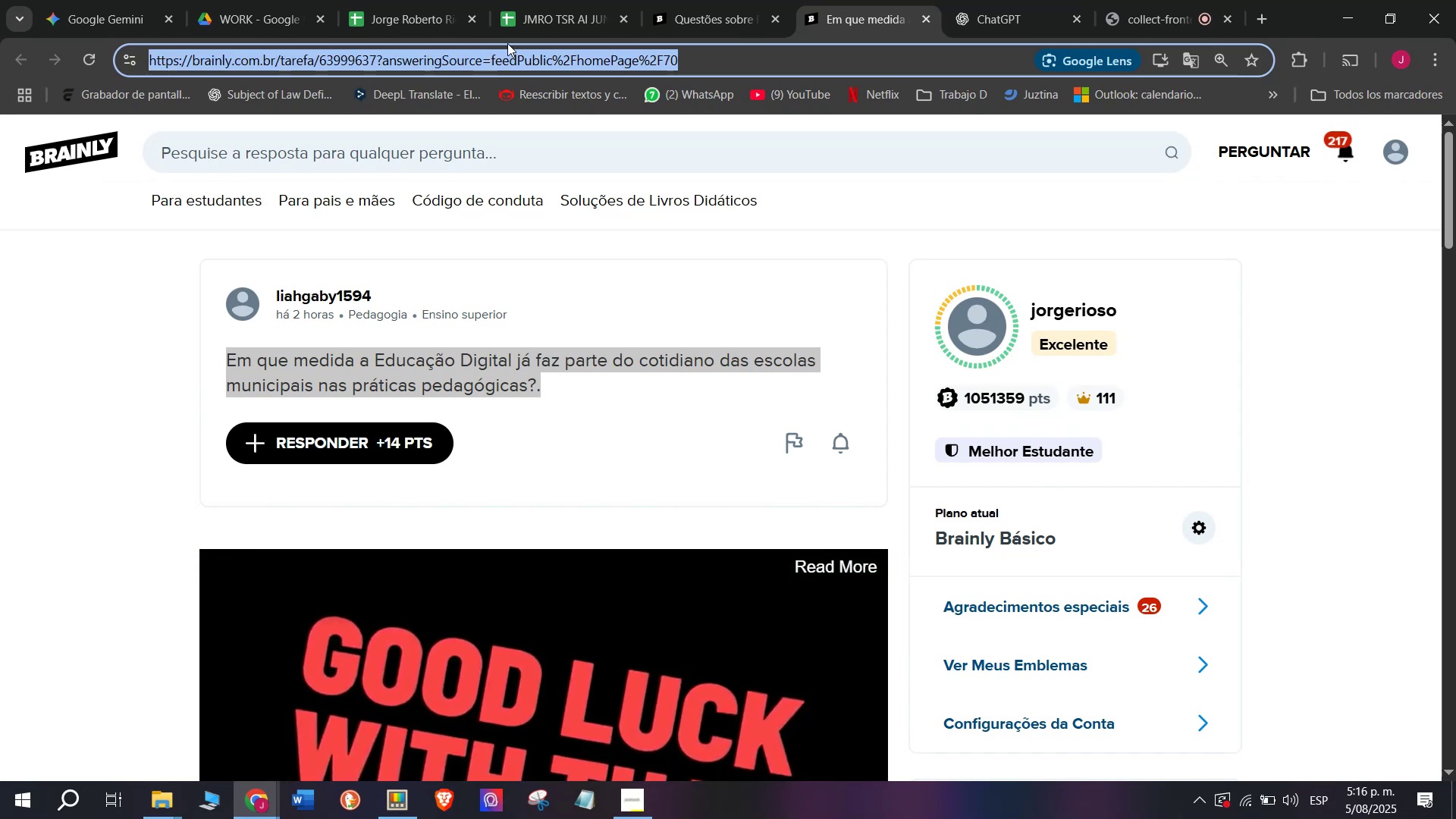 
left_click([526, 0])
 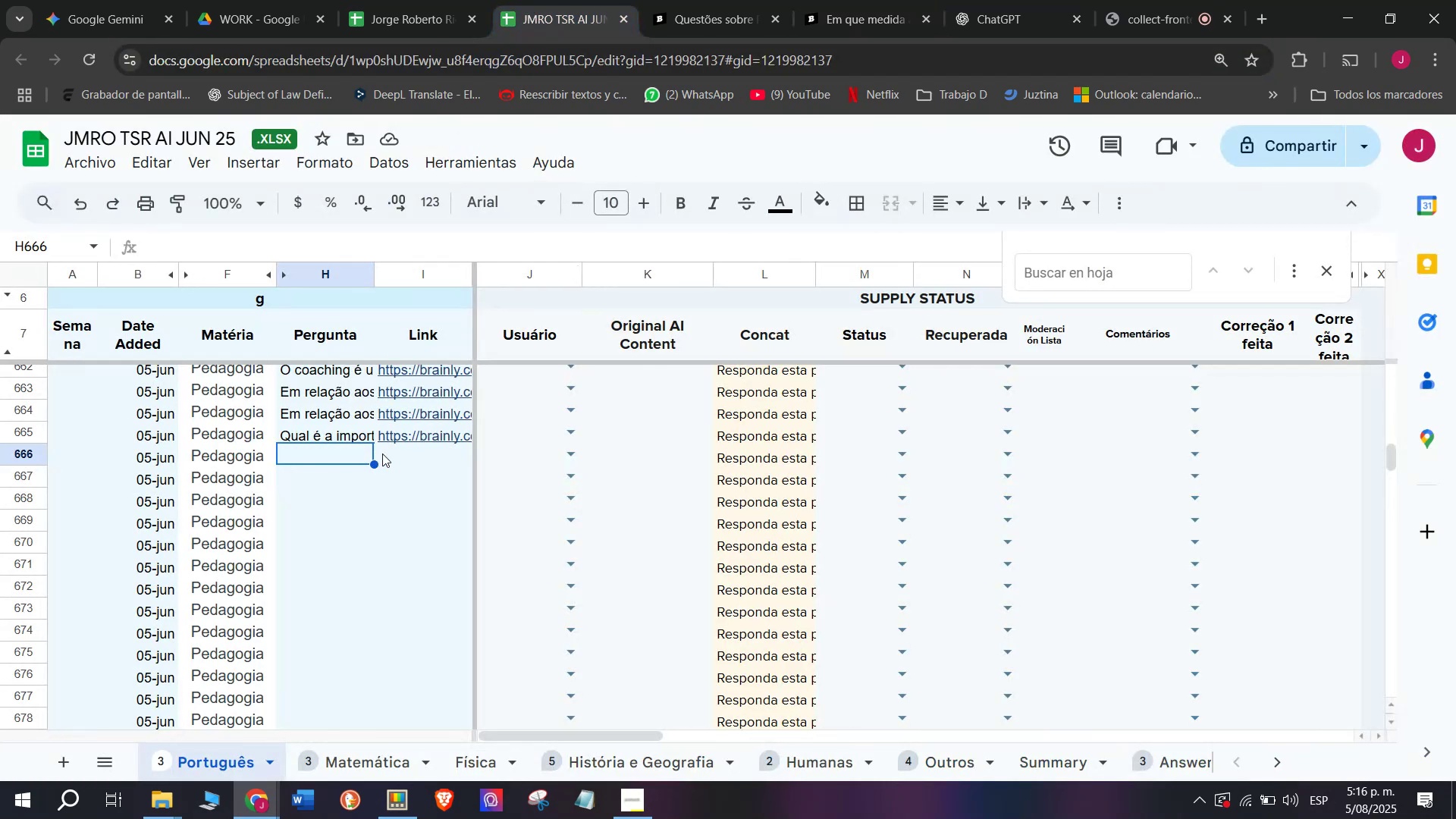 
double_click([382, 453])
 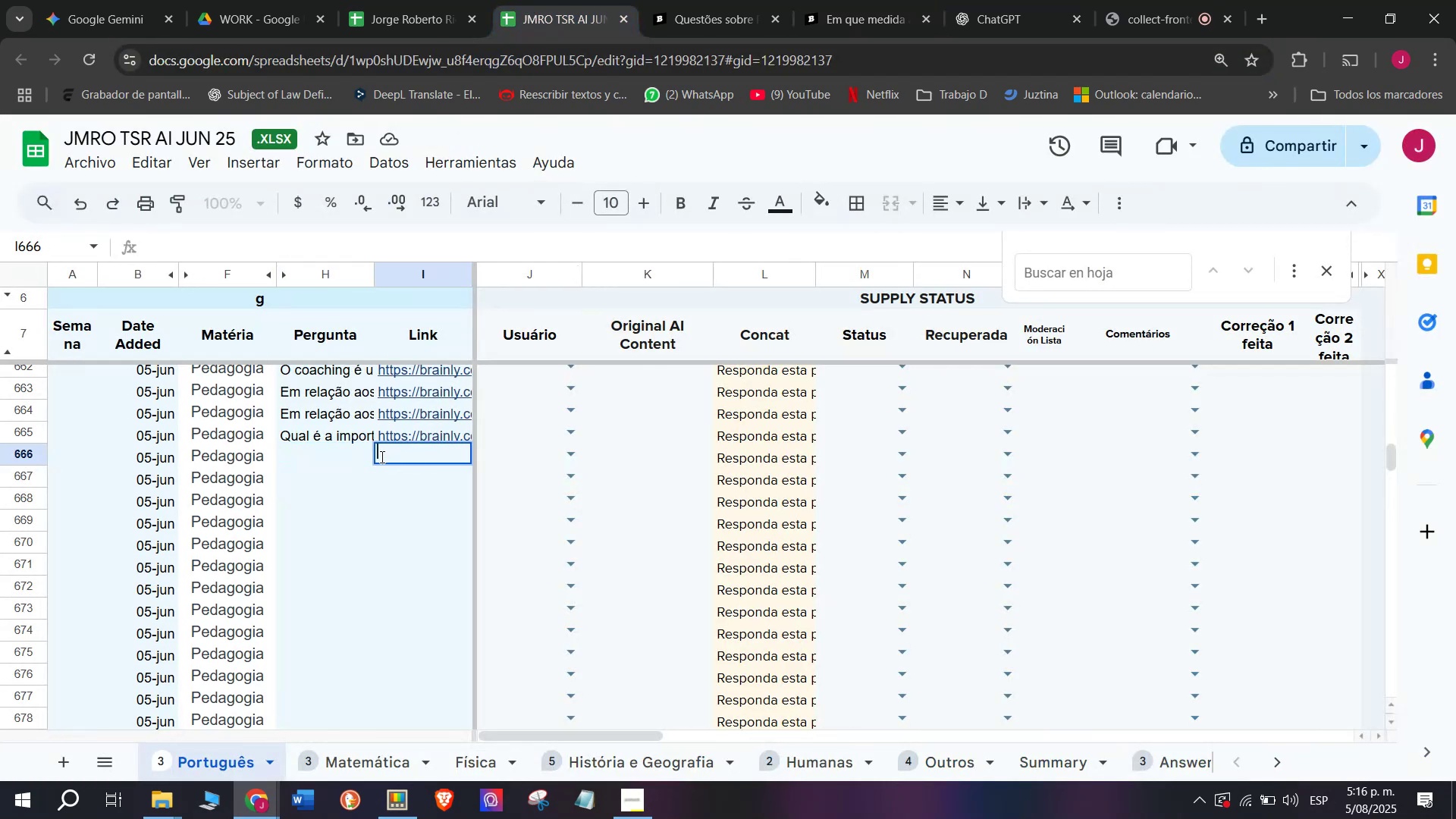 
key(Z)
 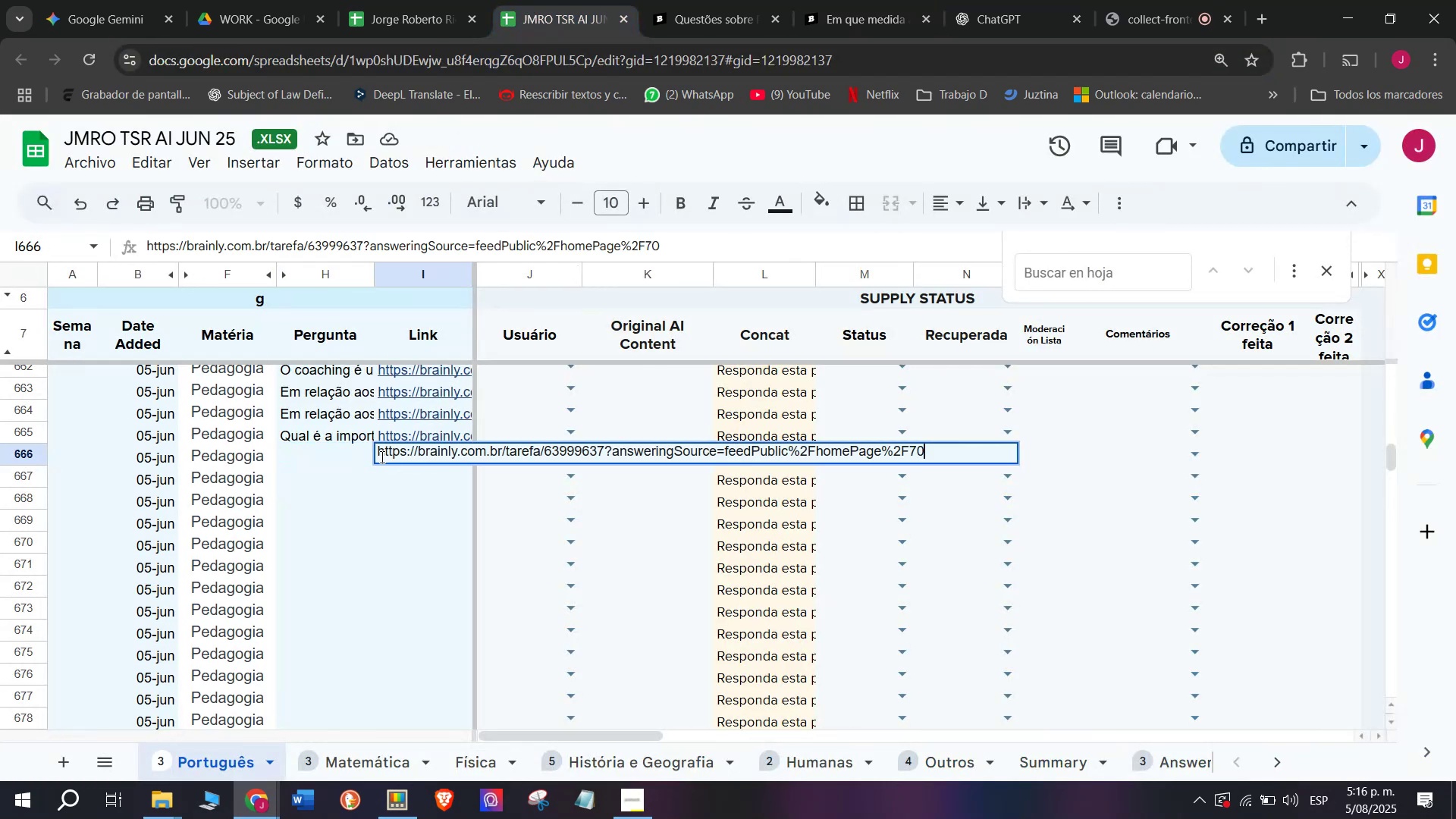 
key(Control+ControlLeft)
 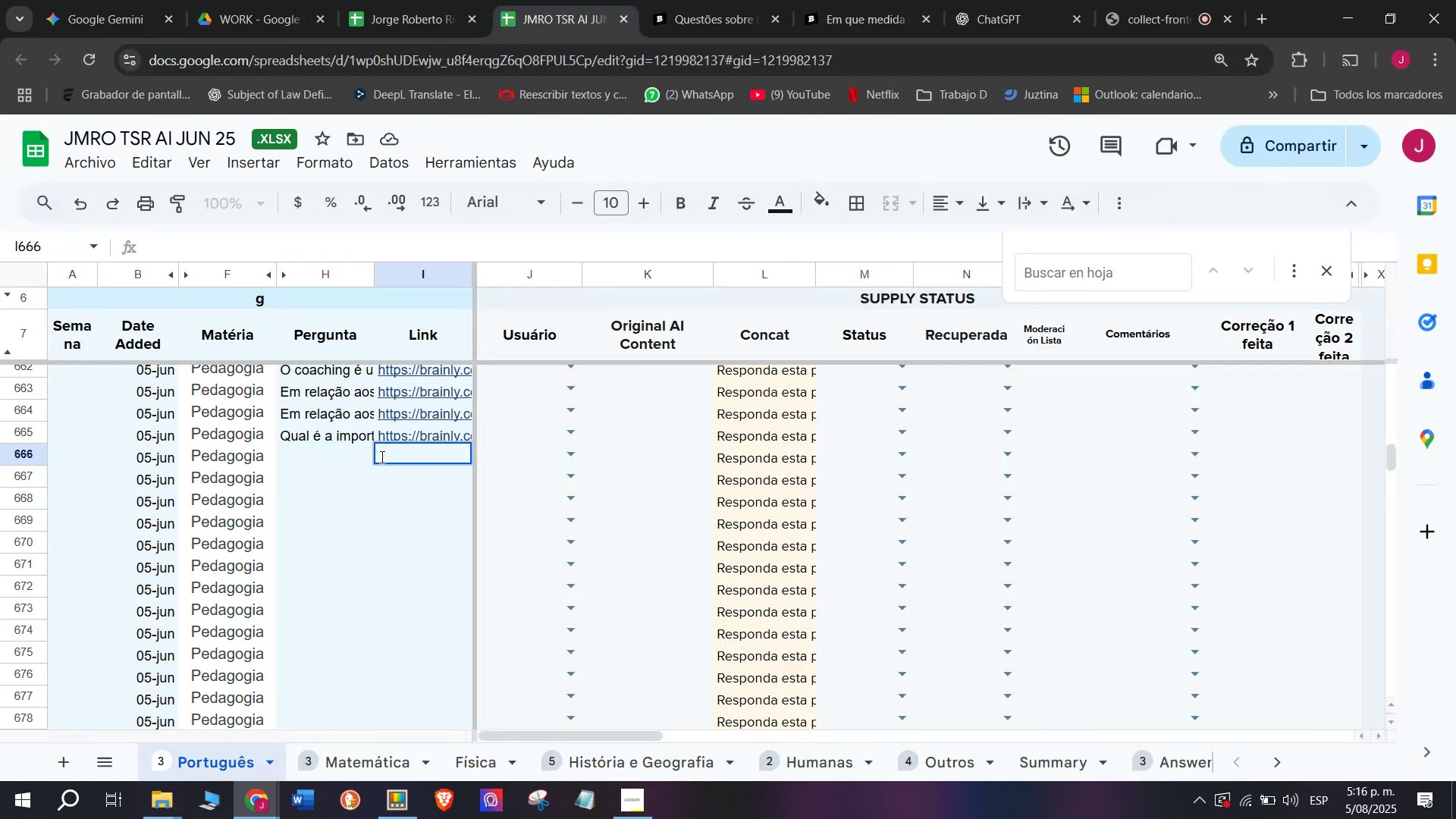 
key(Control+V)
 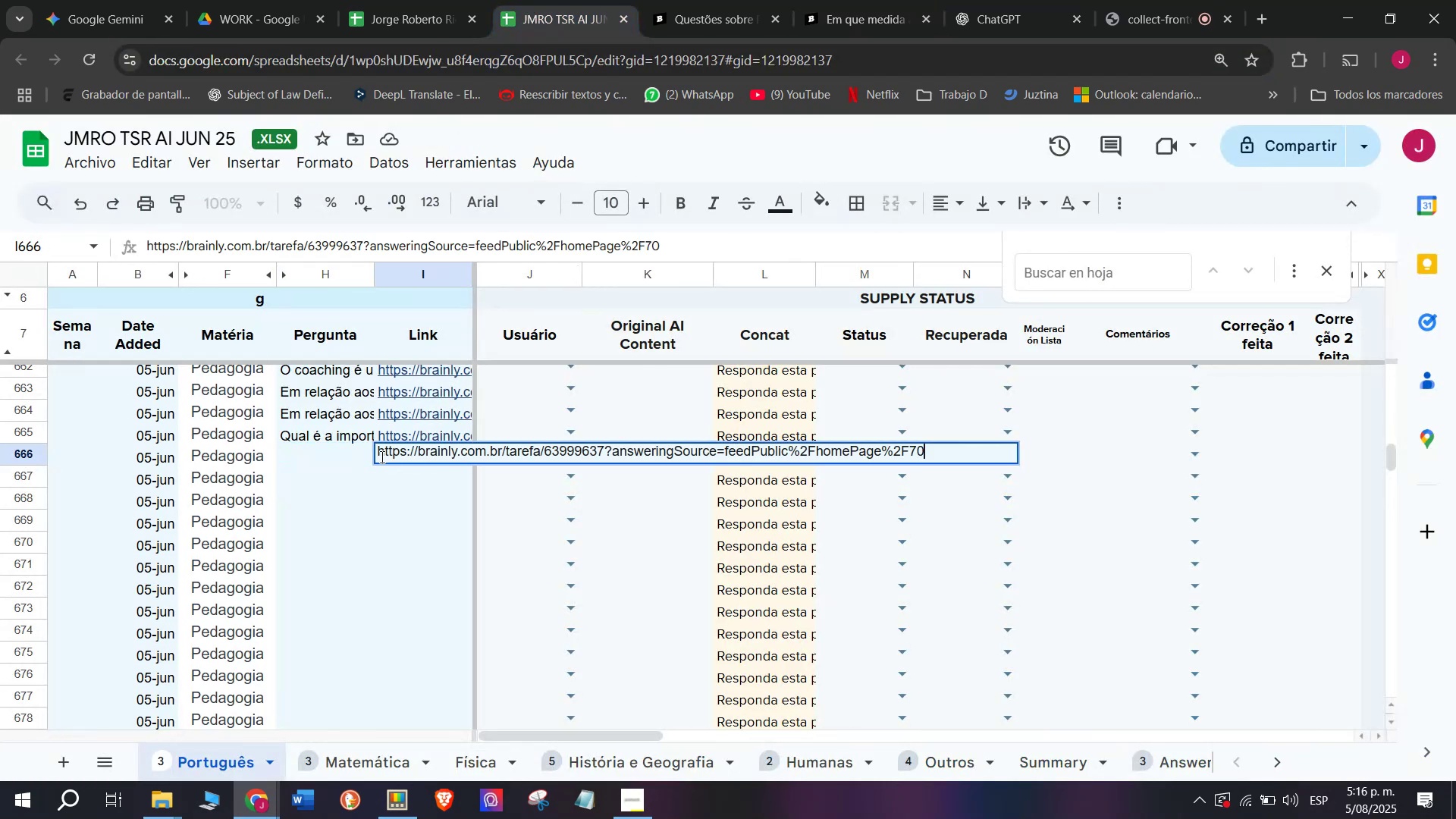 
key(Enter)
 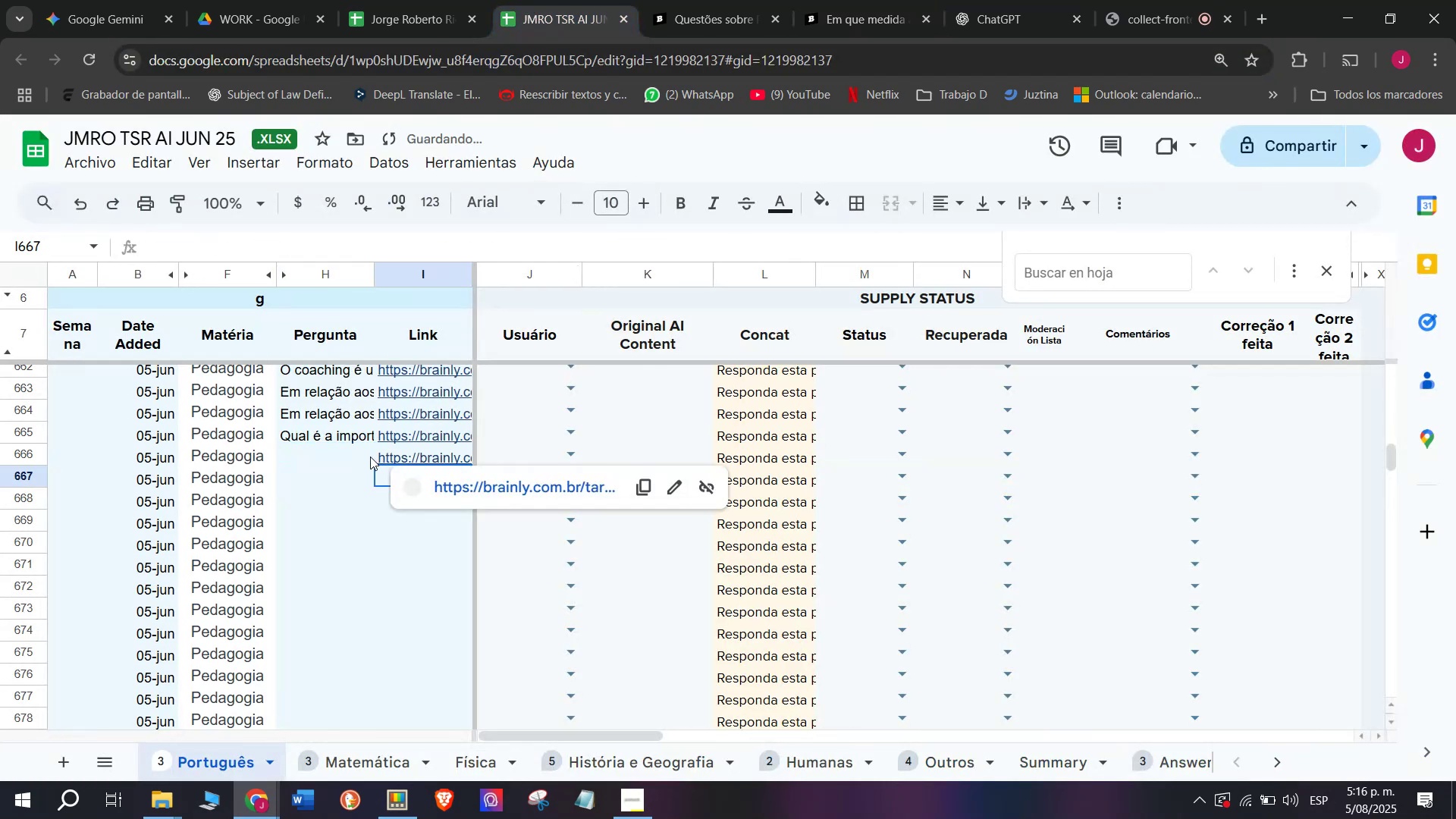 
left_click([335, 460])
 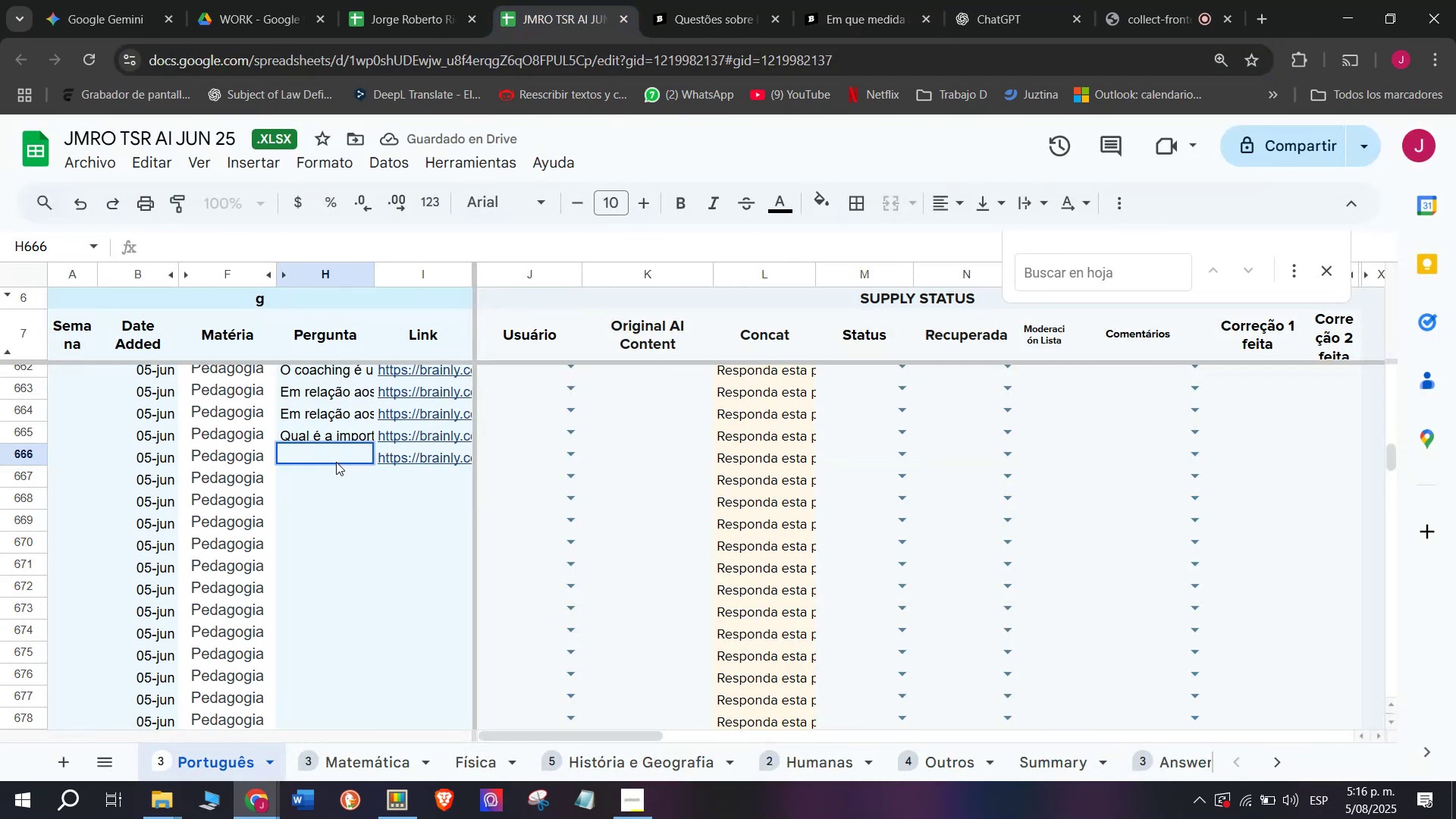 
key(Meta+MetaLeft)
 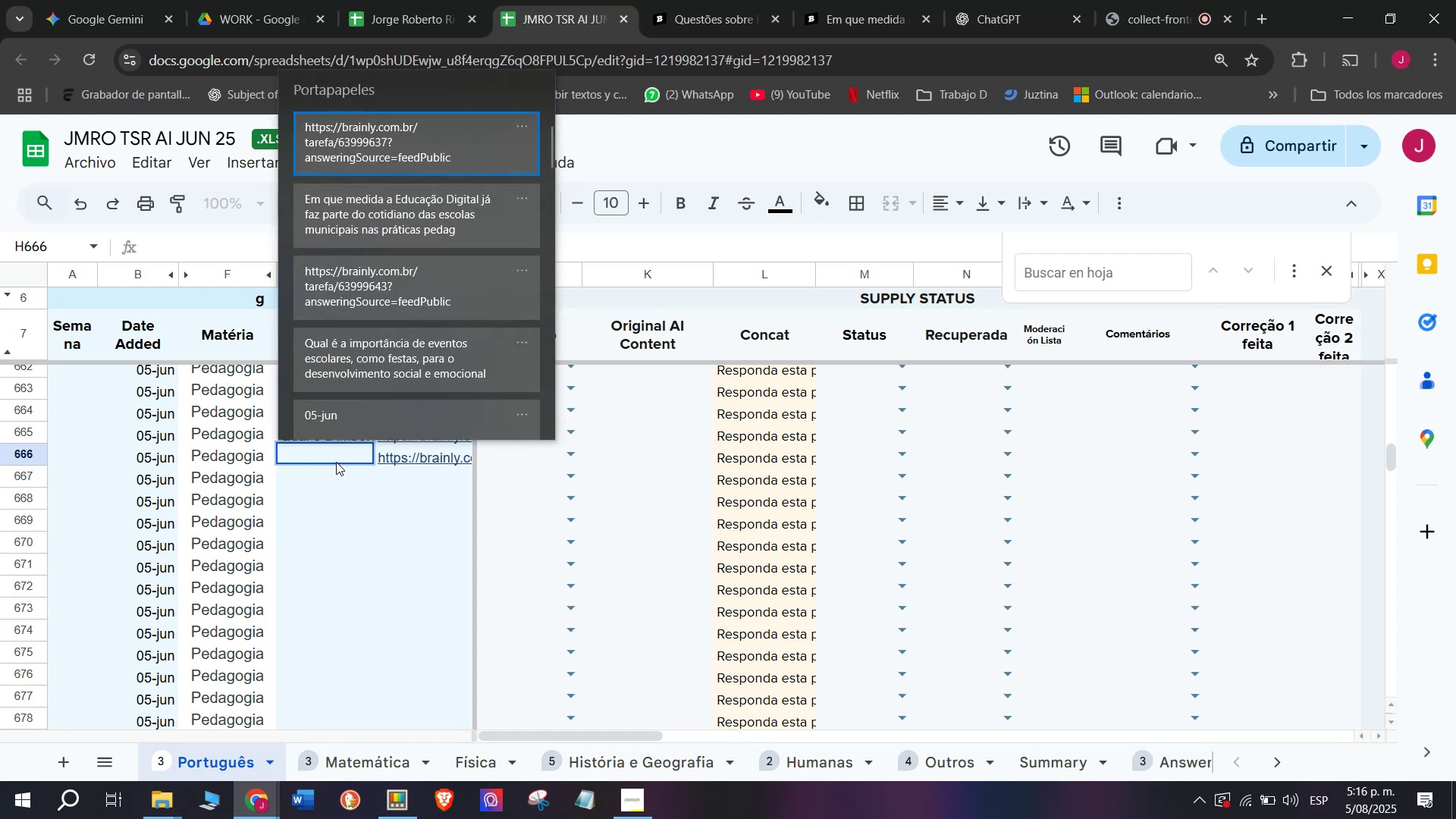 
key(C)
 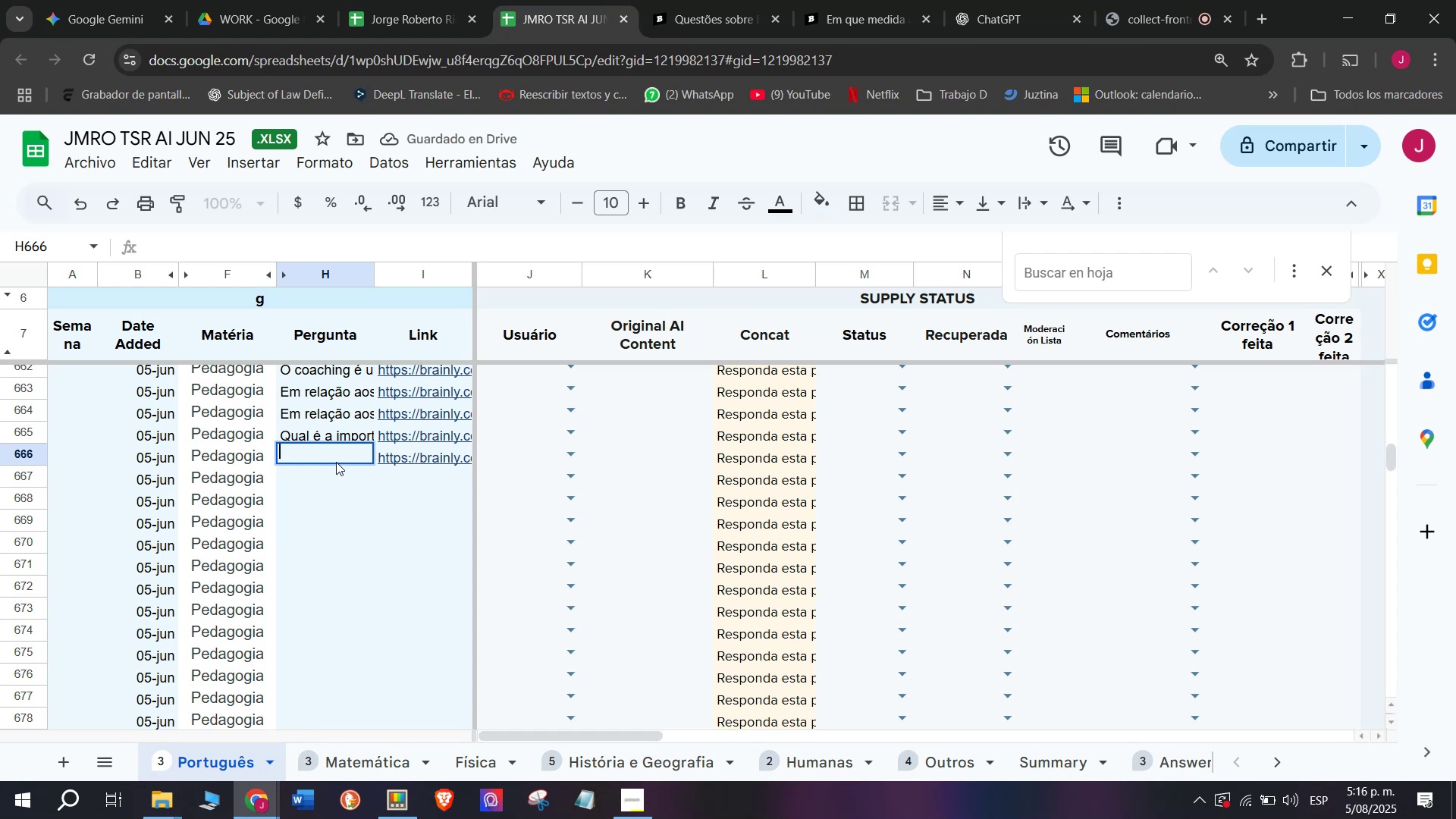 
key(Meta+V)
 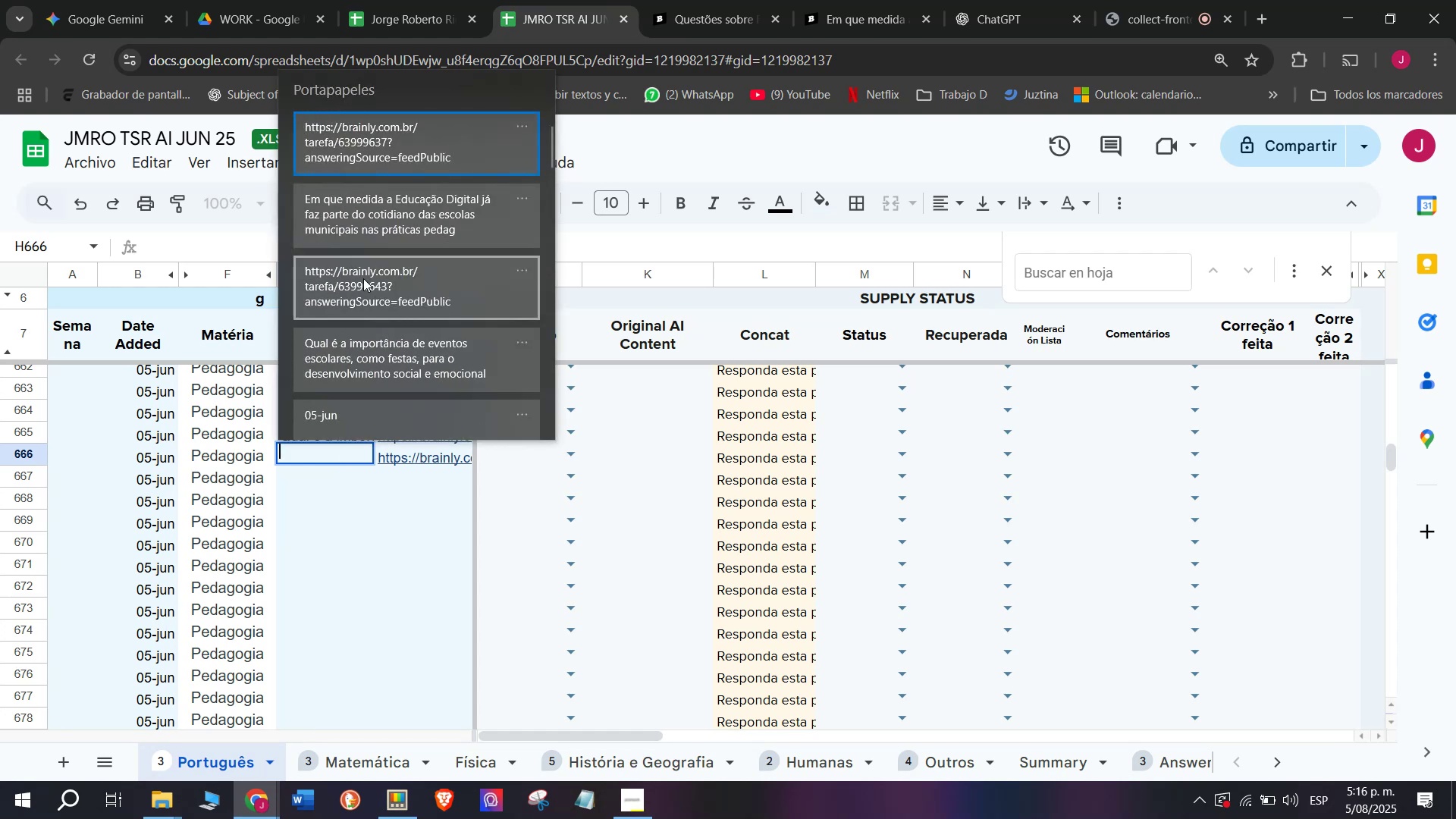 
left_click([363, 228])
 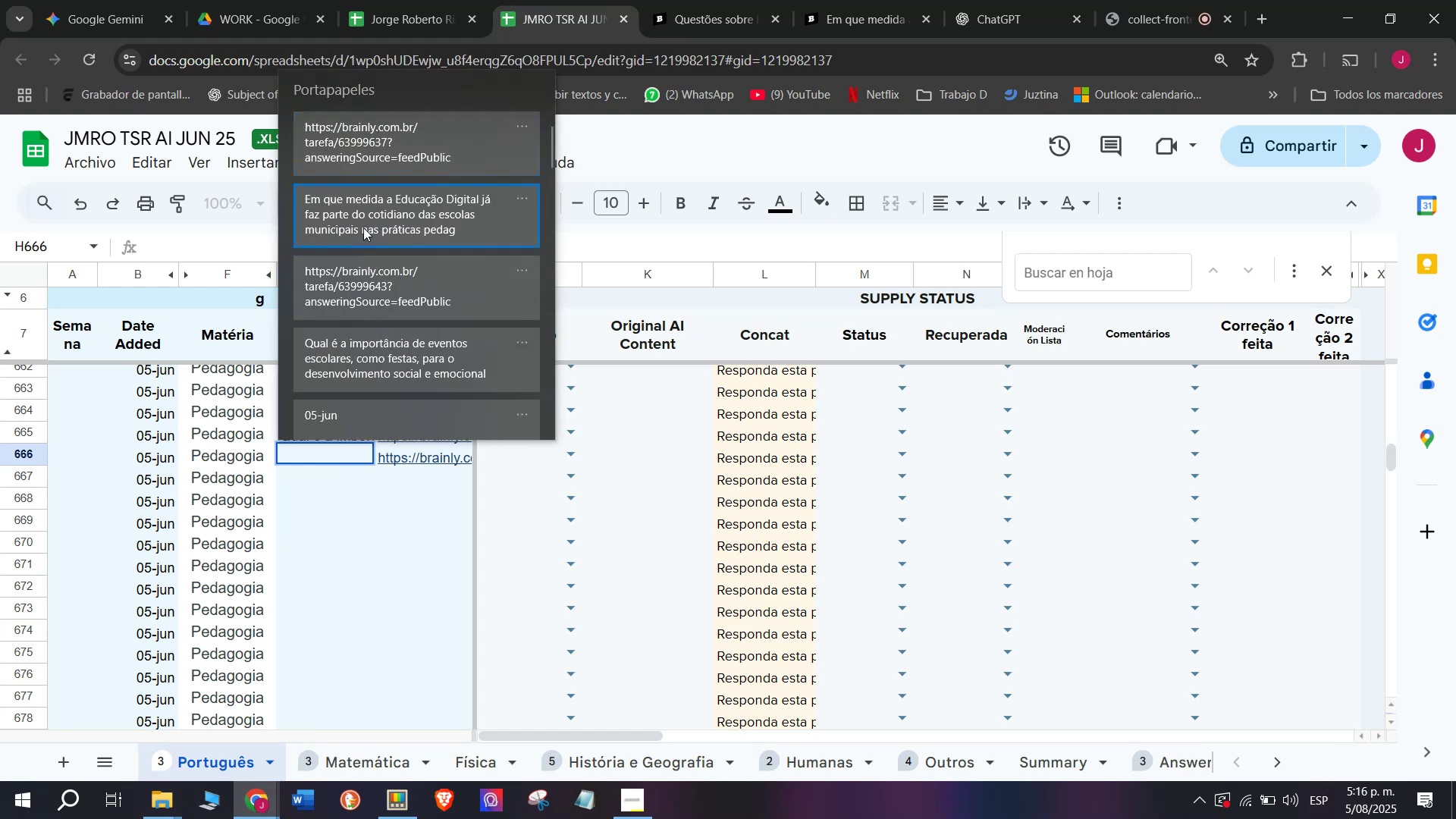 
key(Control+ControlLeft)
 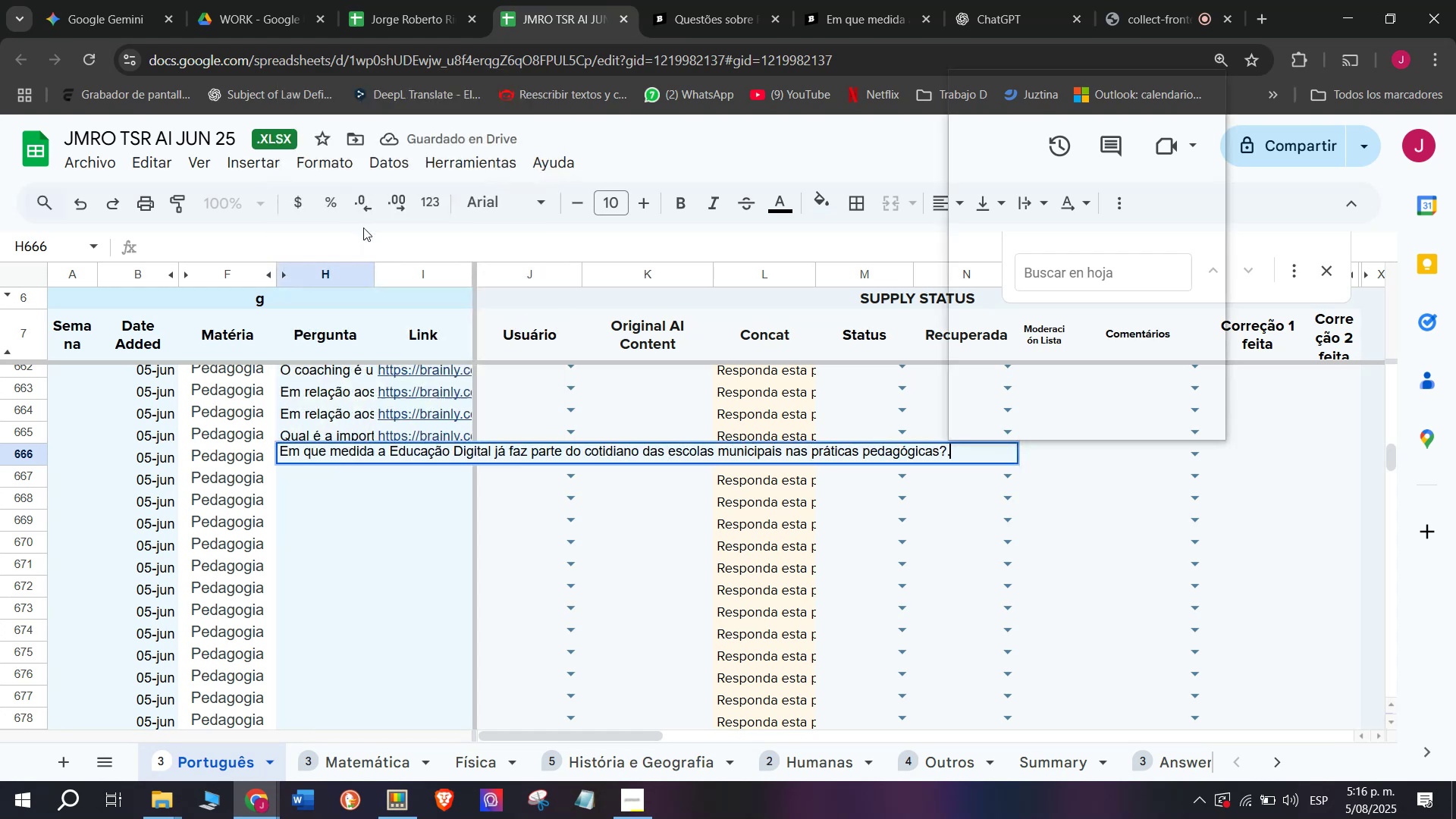 
key(Control+V)
 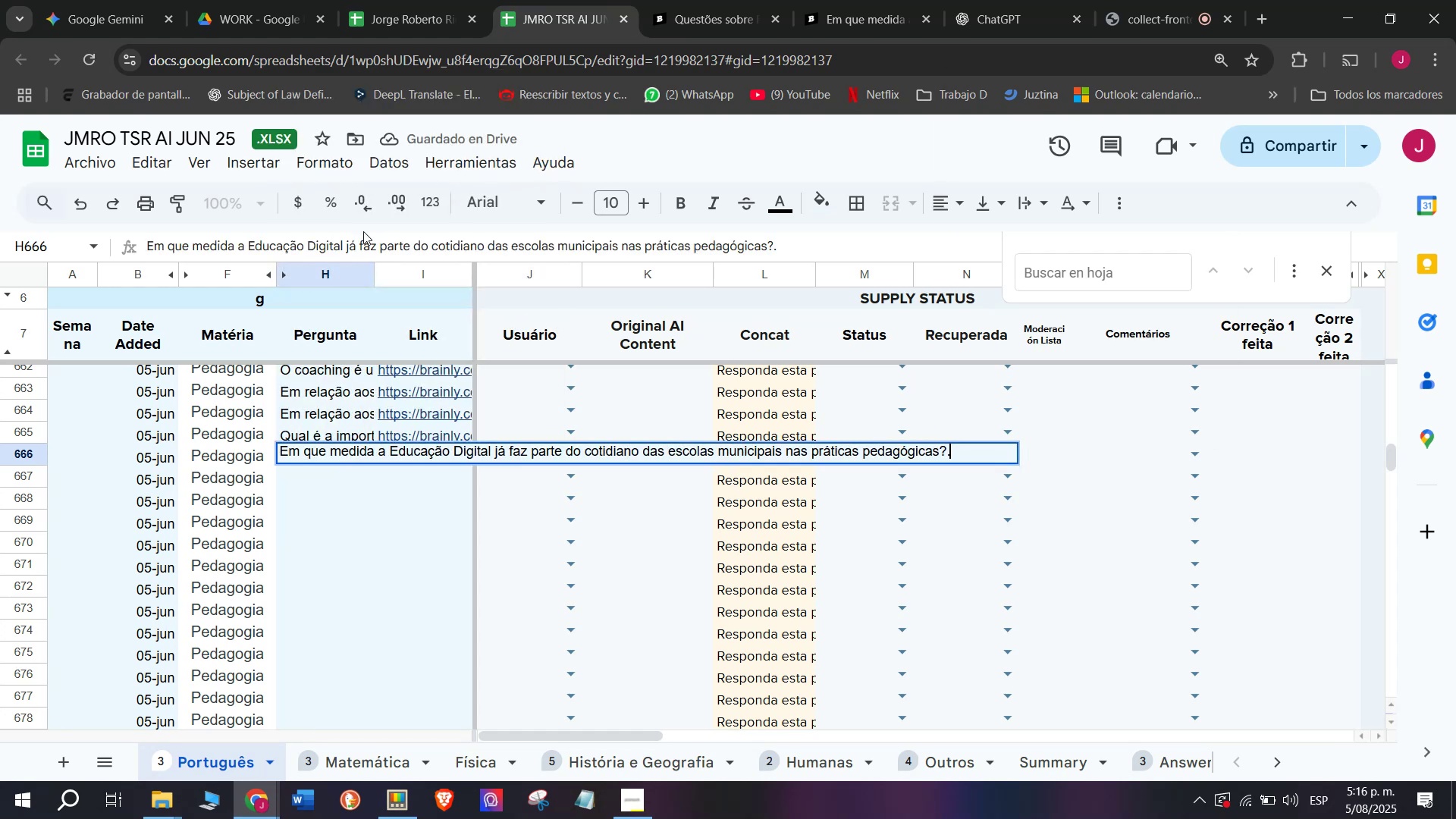 
key(Enter)
 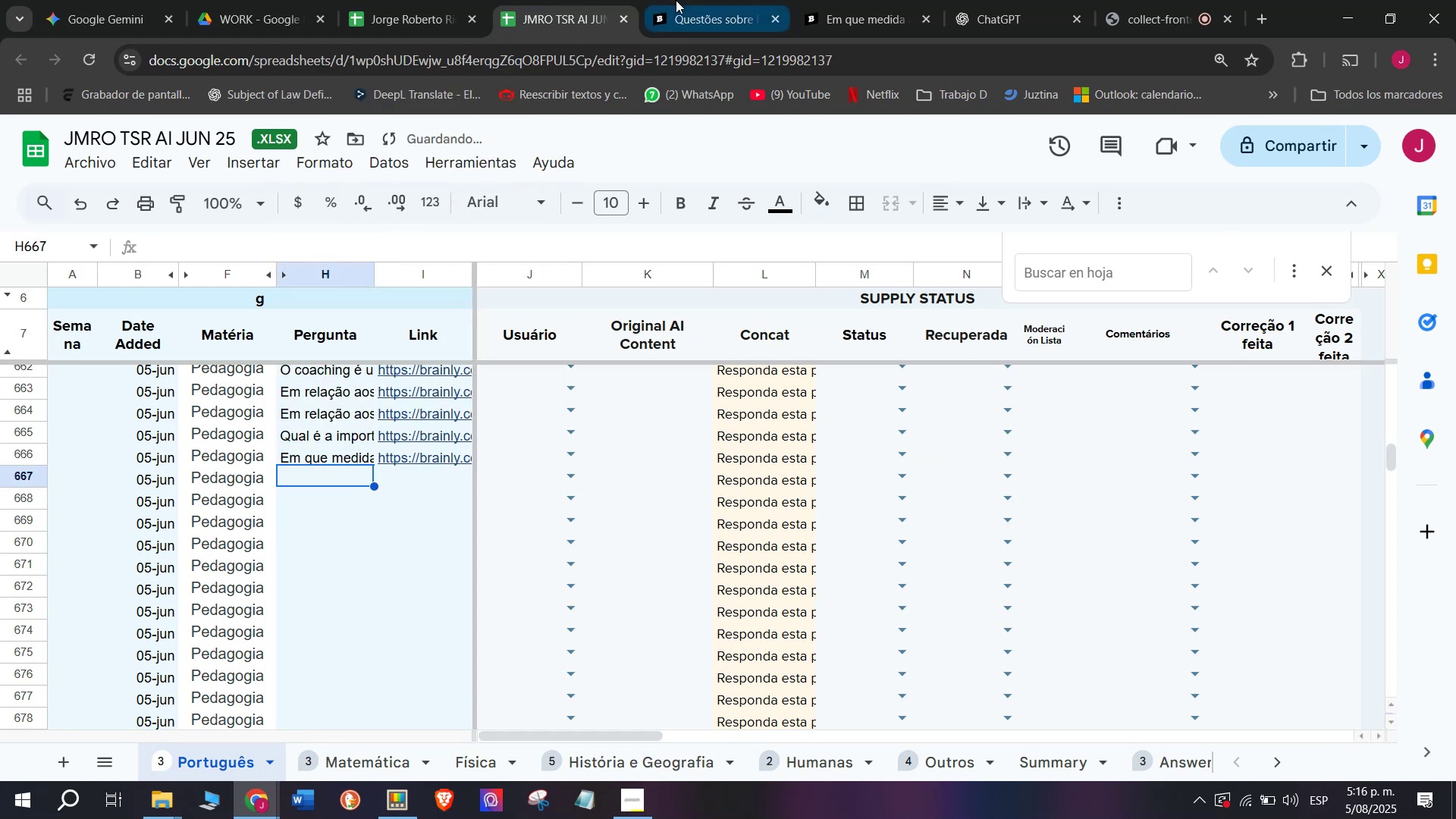 
left_click([806, 0])
 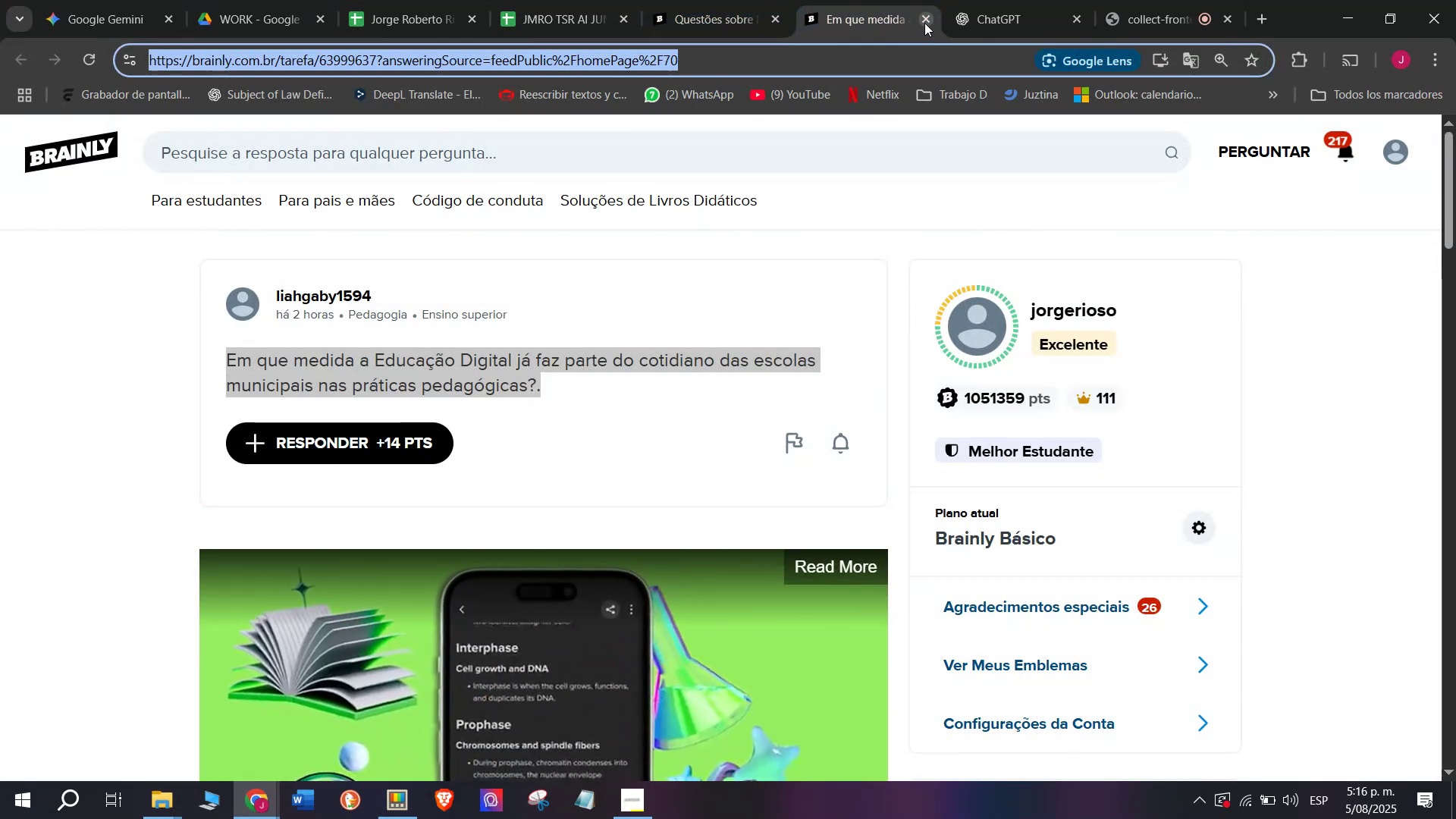 
double_click([698, 0])
 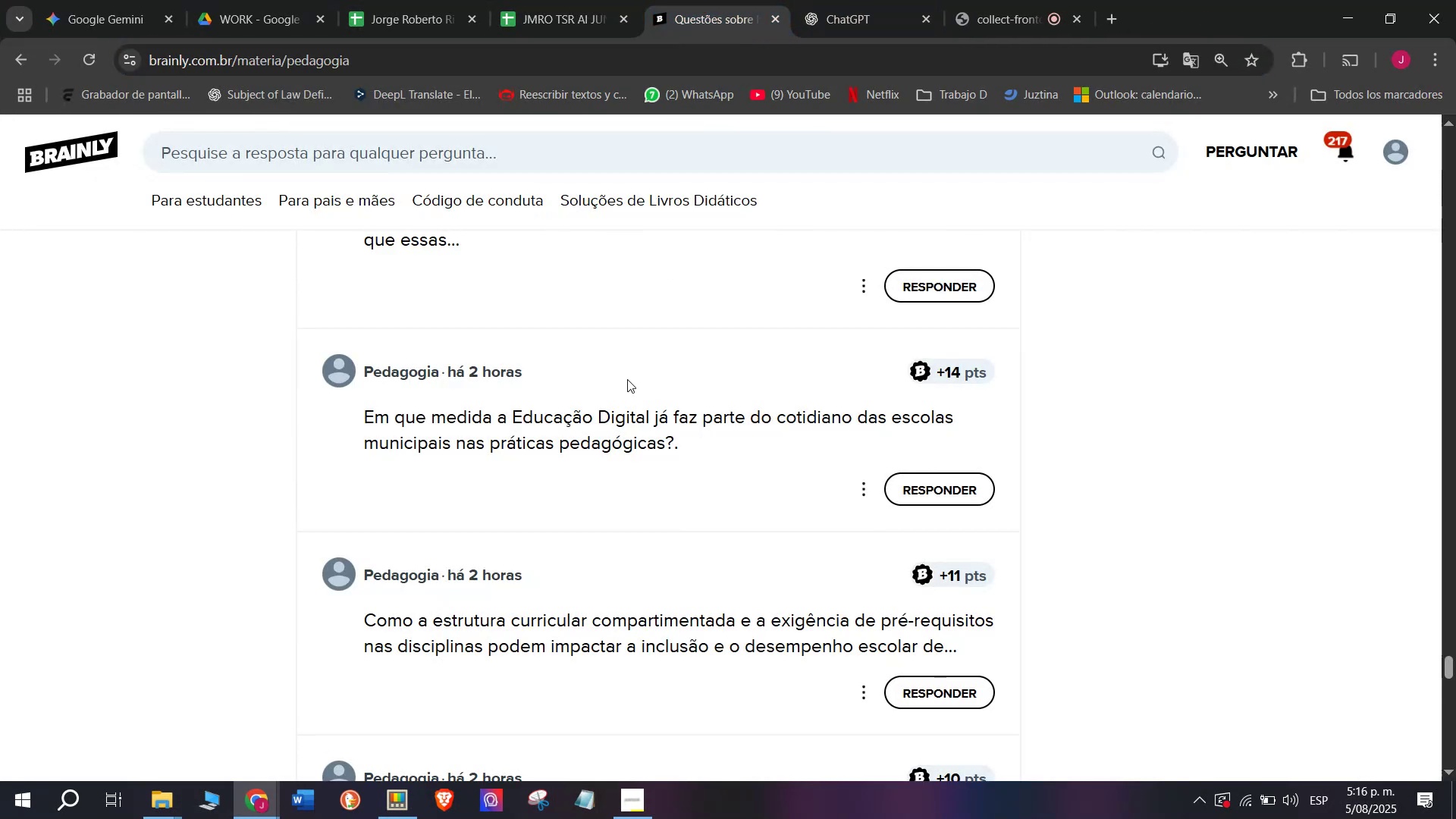 
scroll: coordinate [627, 379], scroll_direction: down, amount: 1.0
 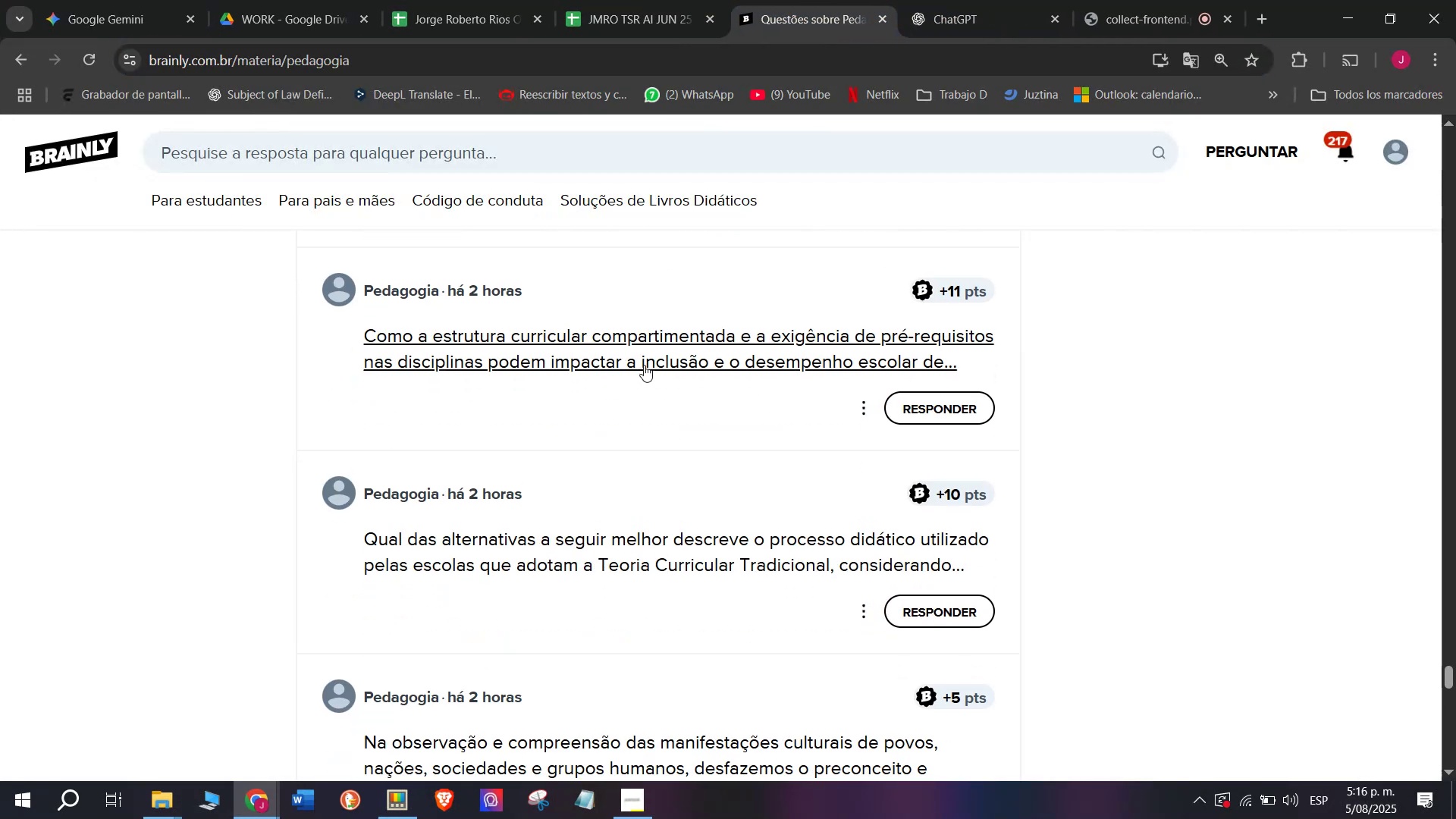 
right_click([645, 361])
 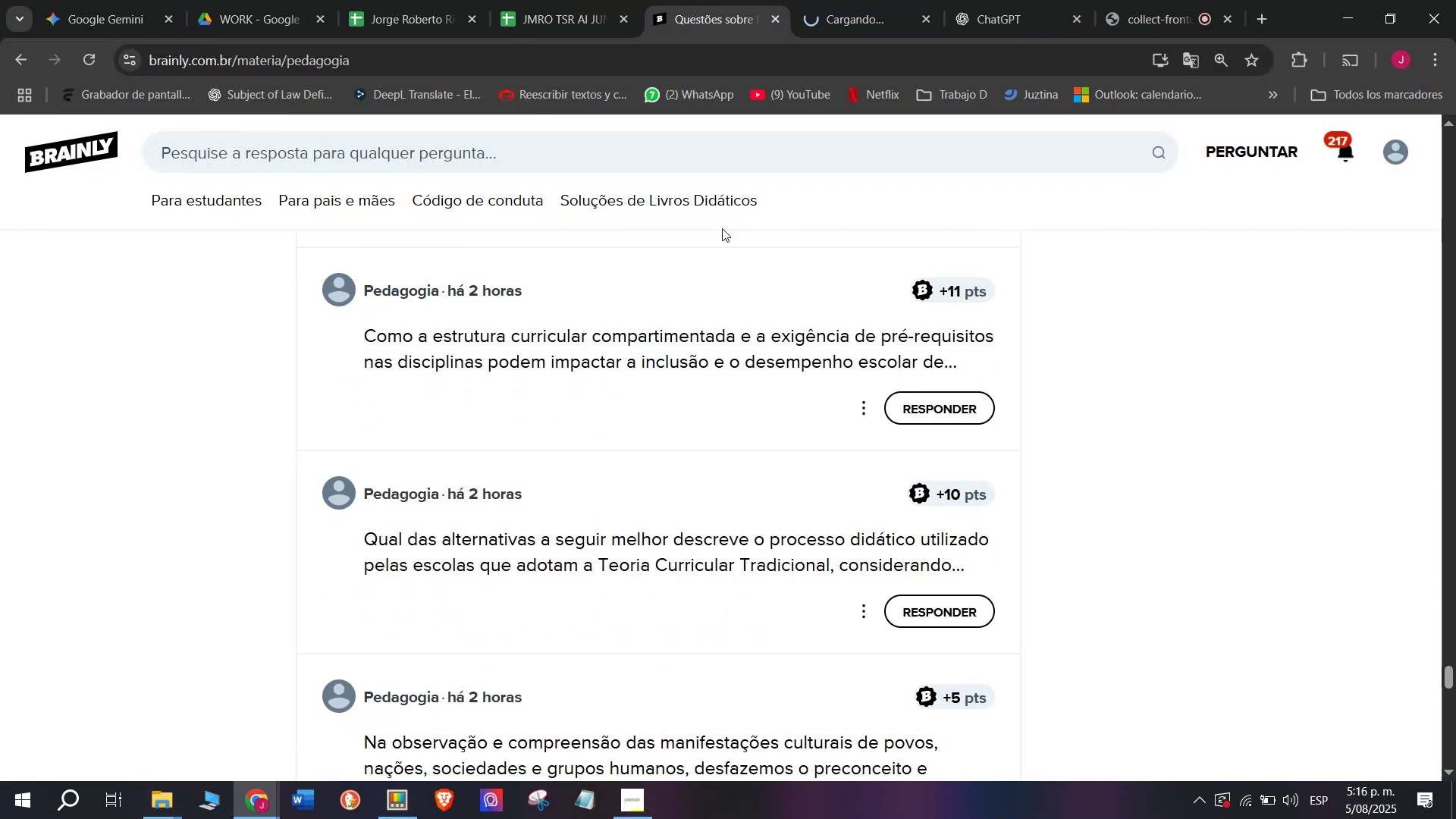 
left_click([833, 0])
 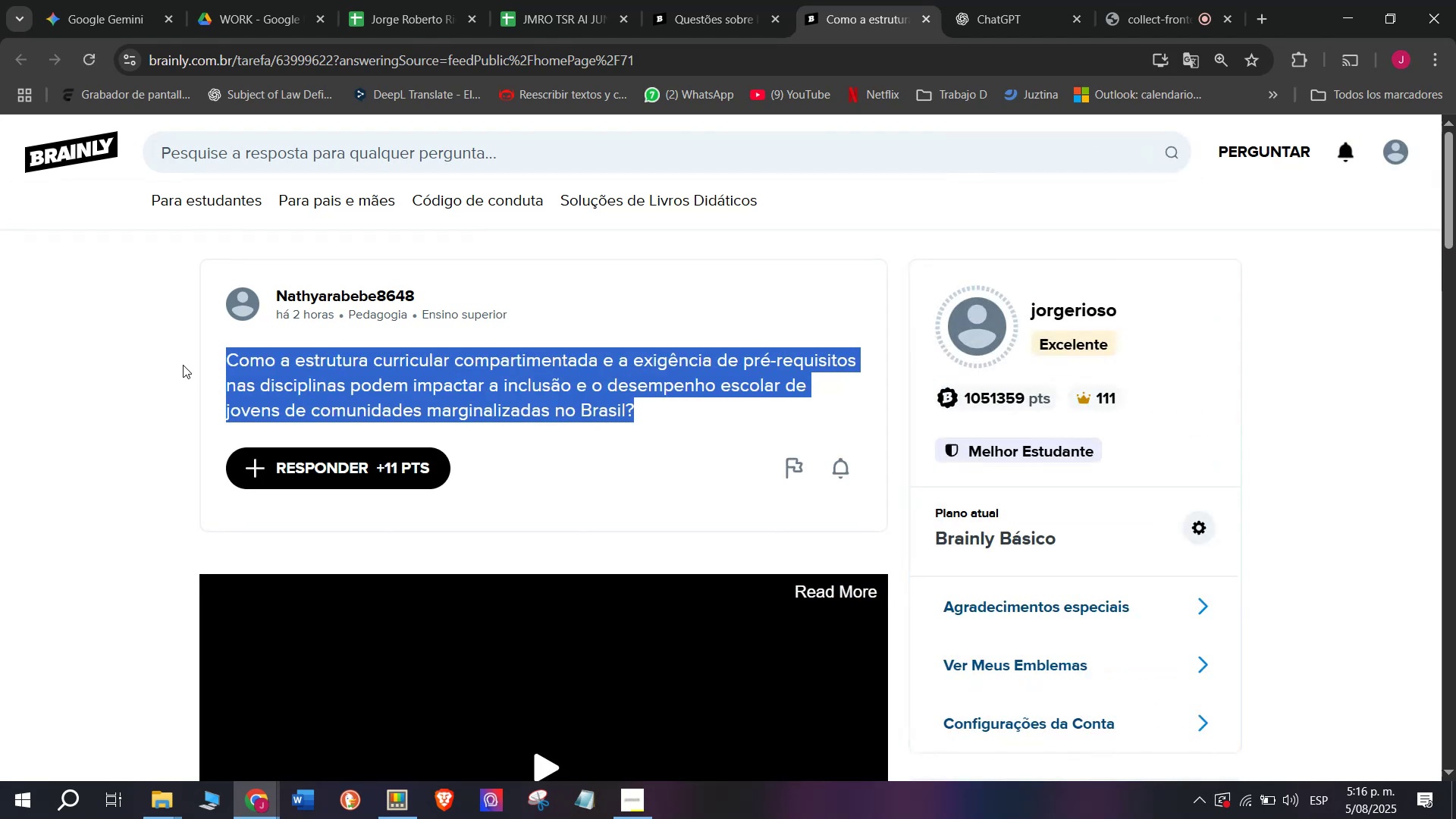 
key(Break)
 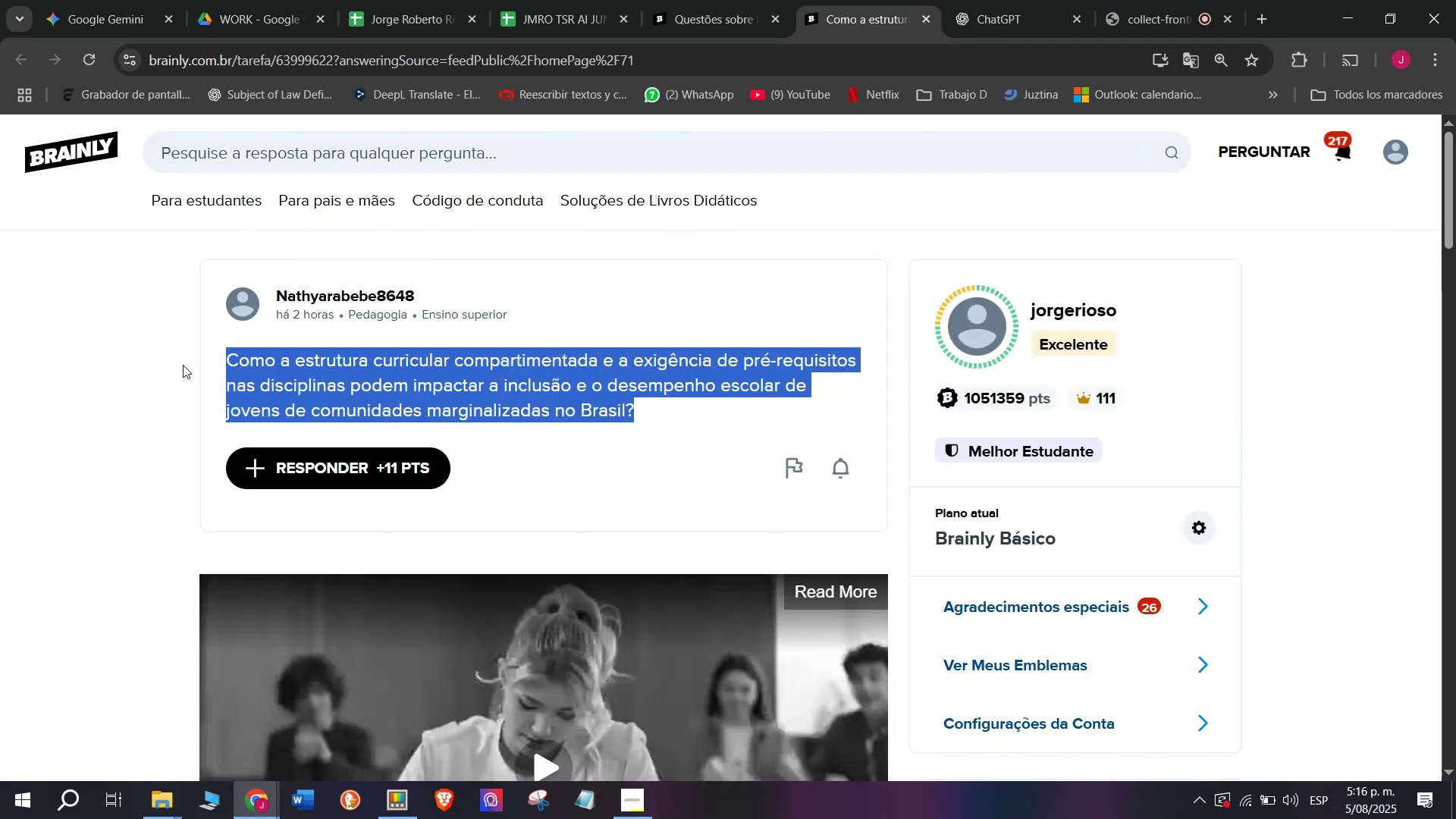 
key(Control+ControlLeft)
 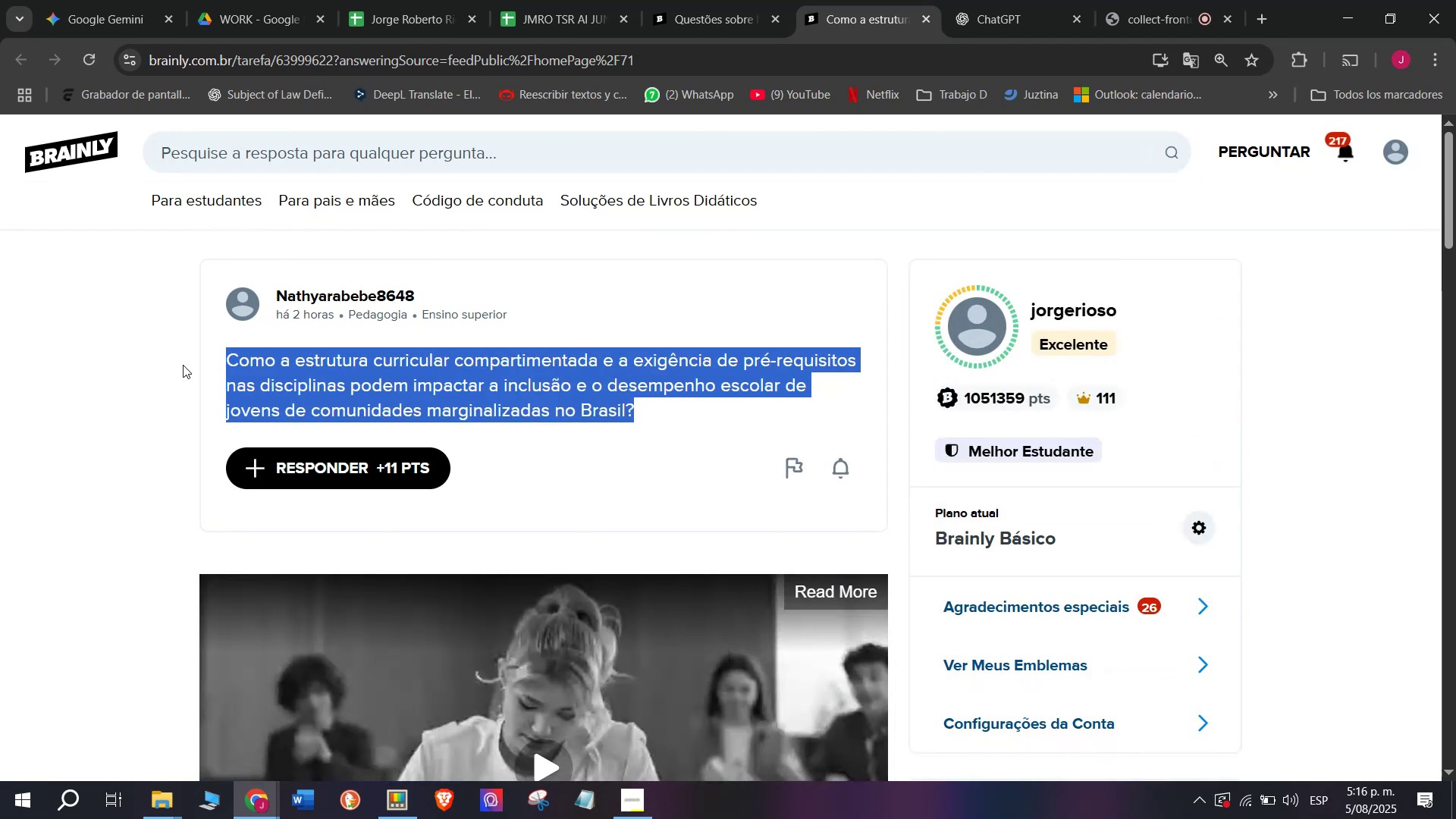 
key(Control+C)
 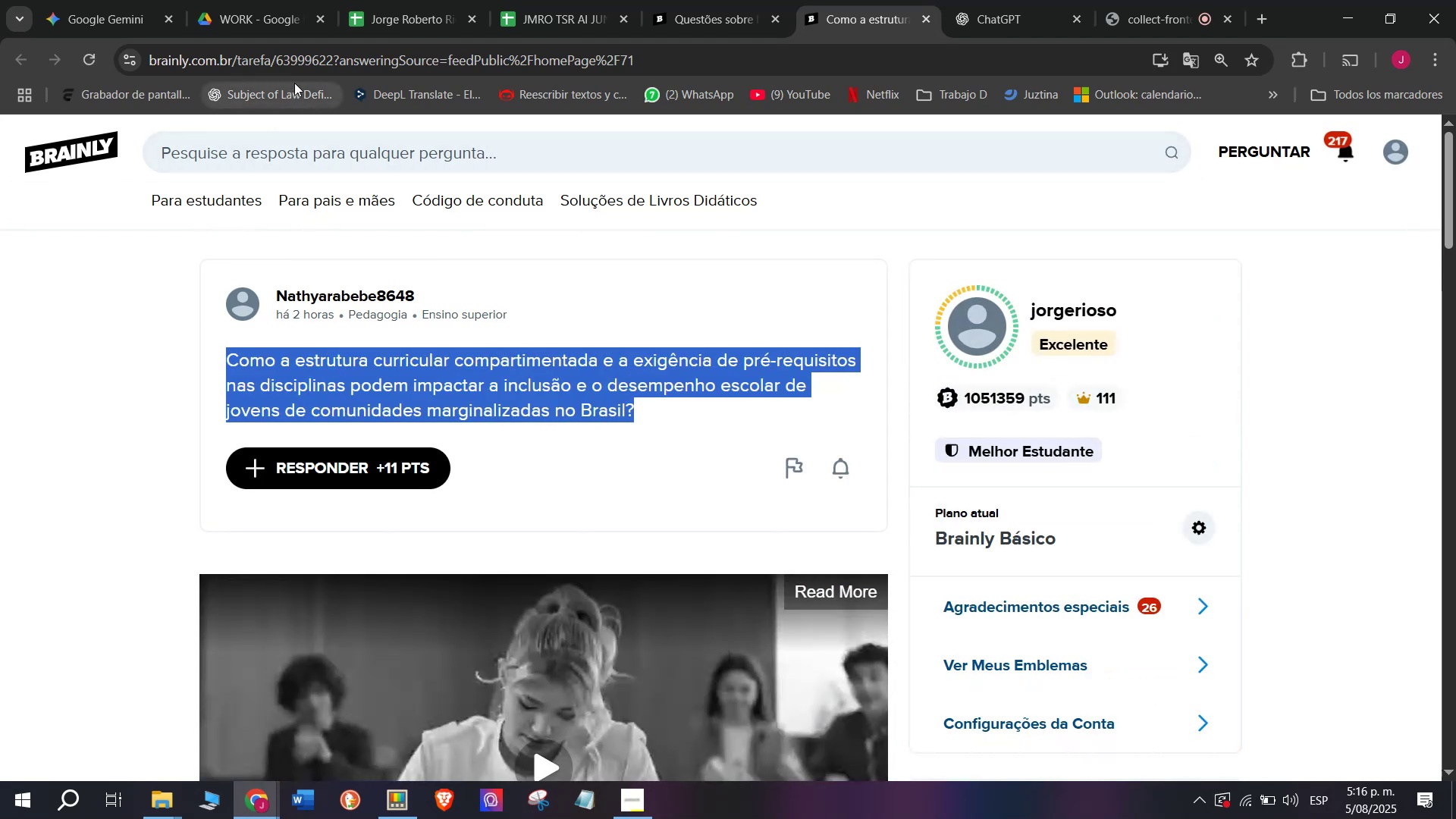 
double_click([303, 58])
 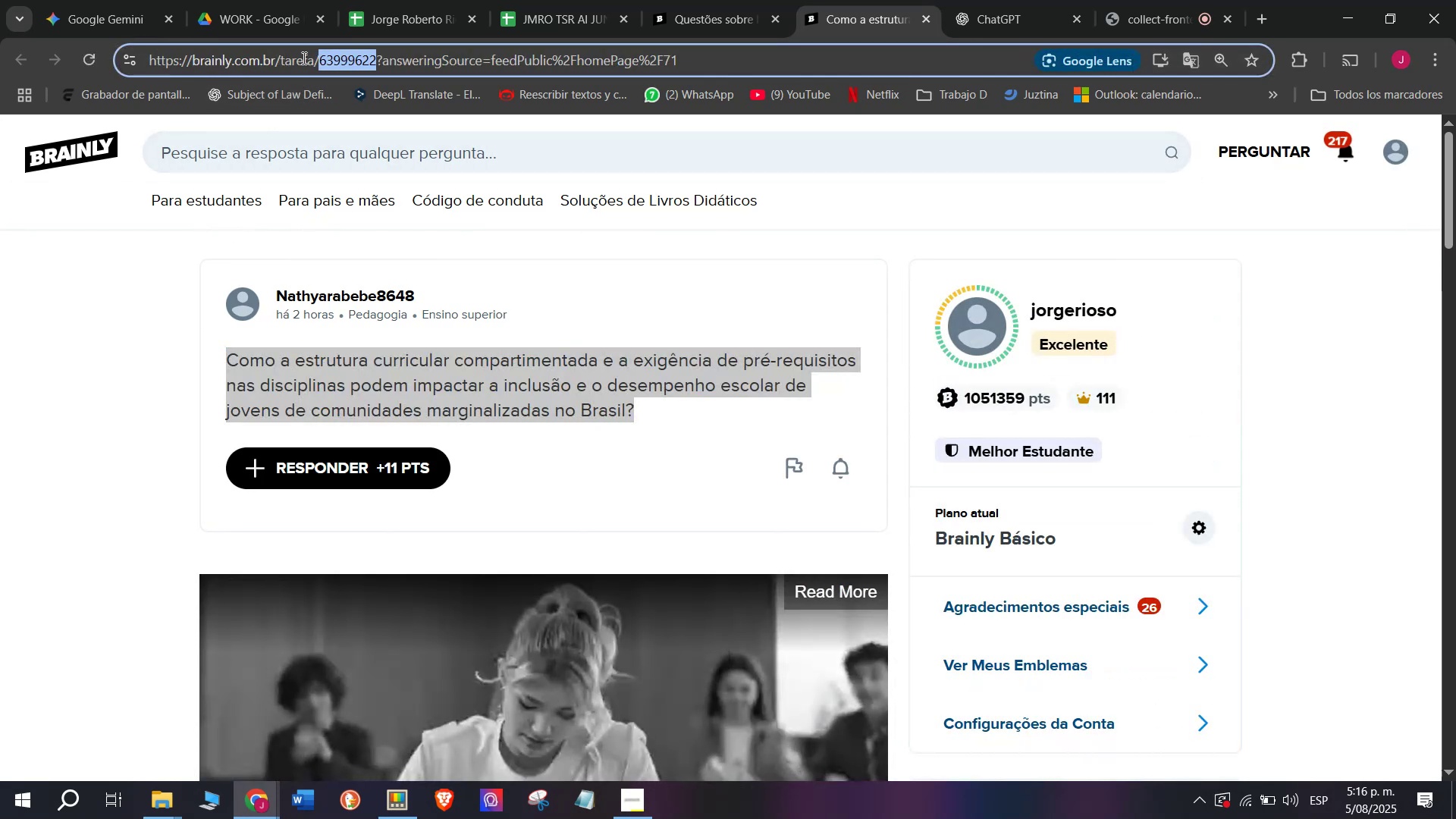 
triple_click([303, 58])
 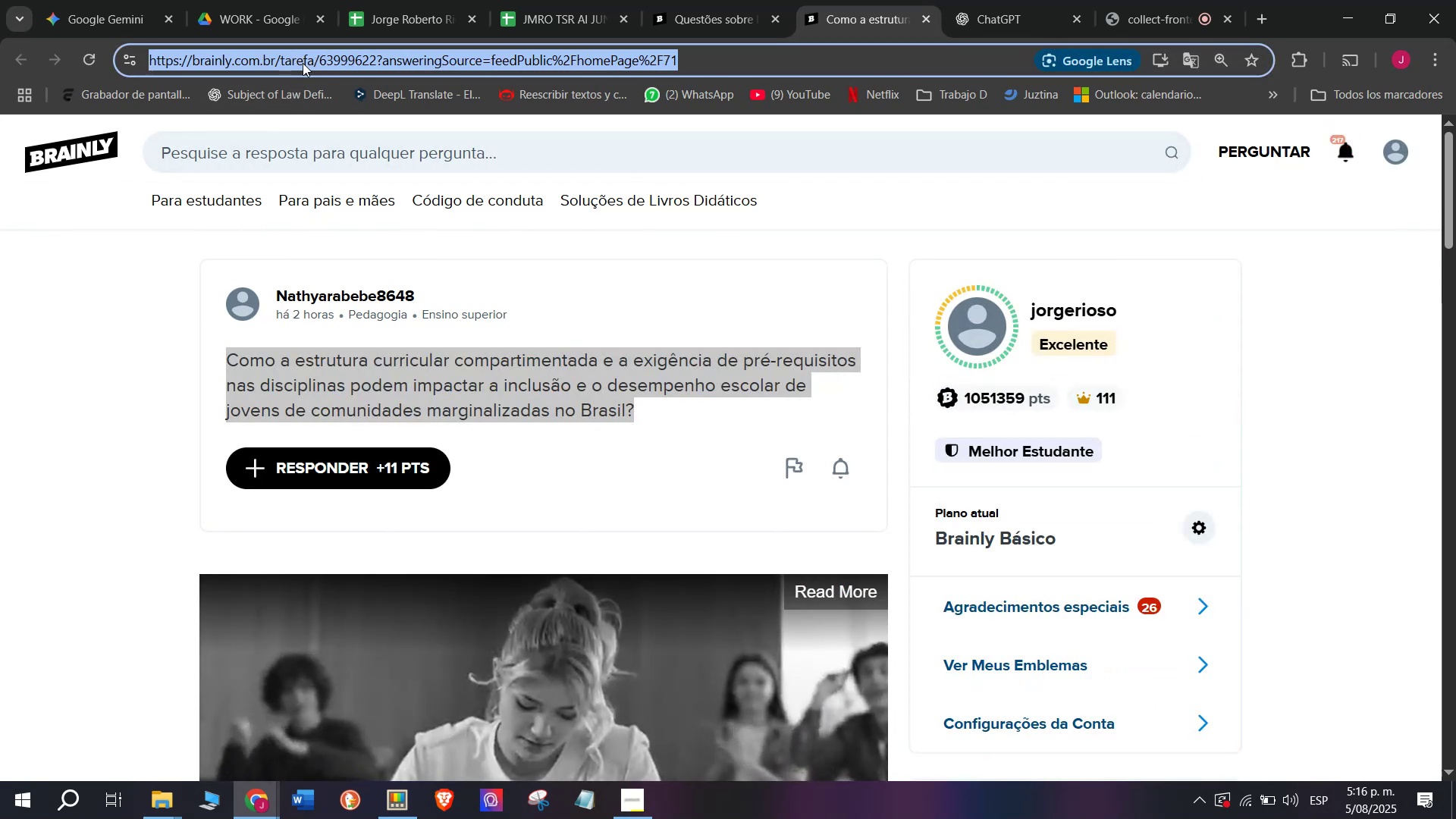 
key(Control+ControlLeft)
 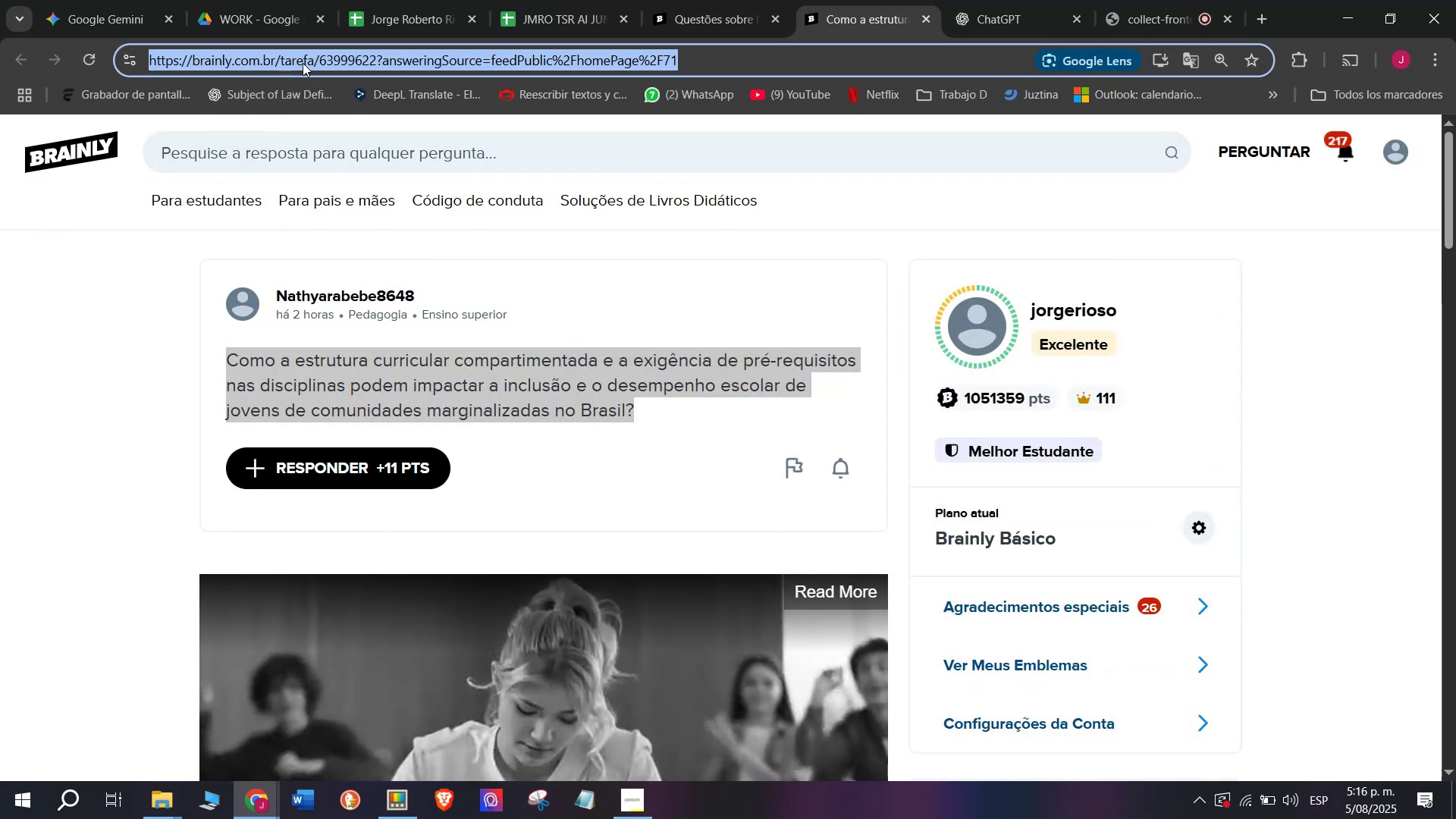 
key(Break)
 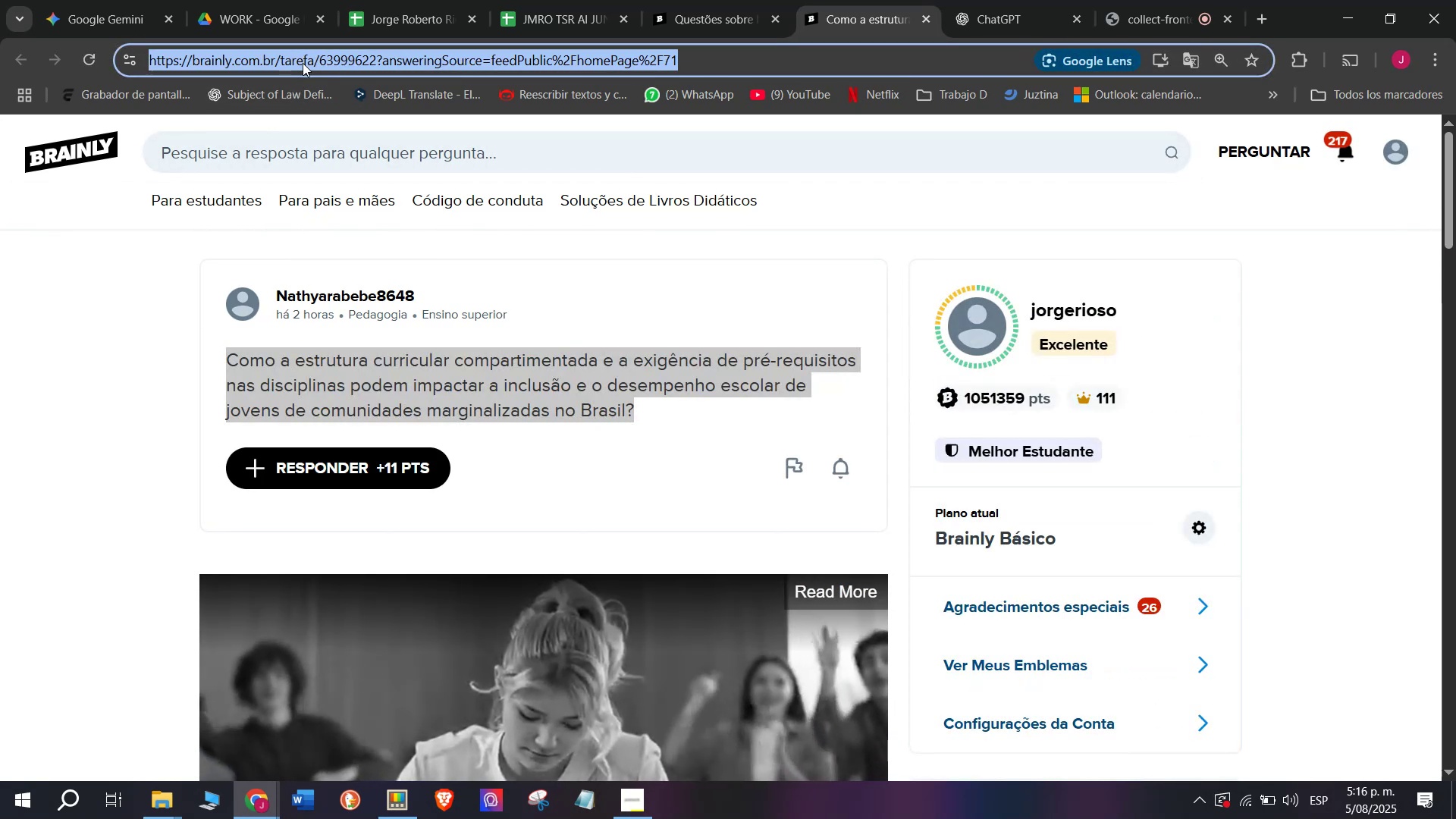 
key(Control+C)
 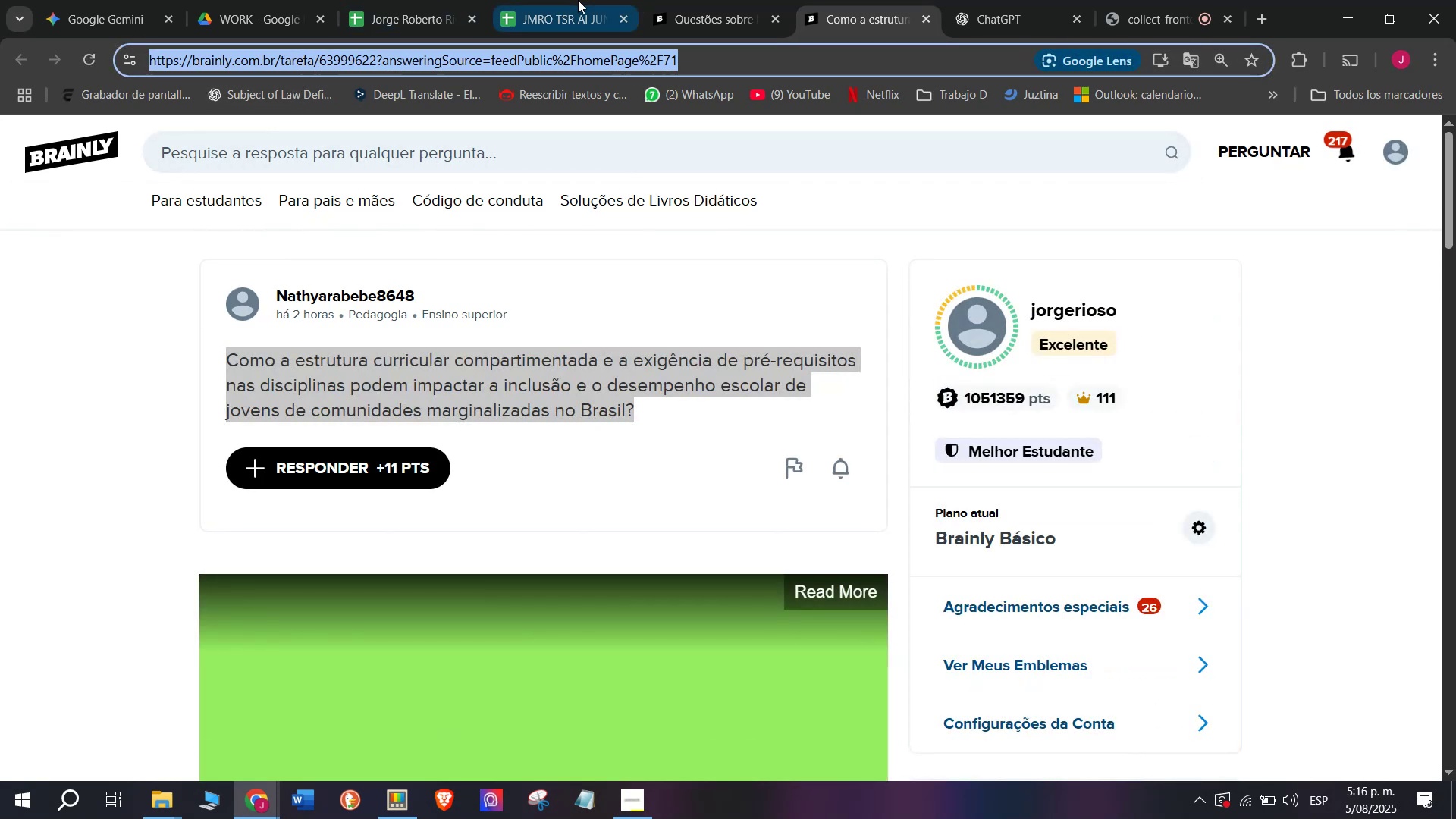 
left_click([565, 0])
 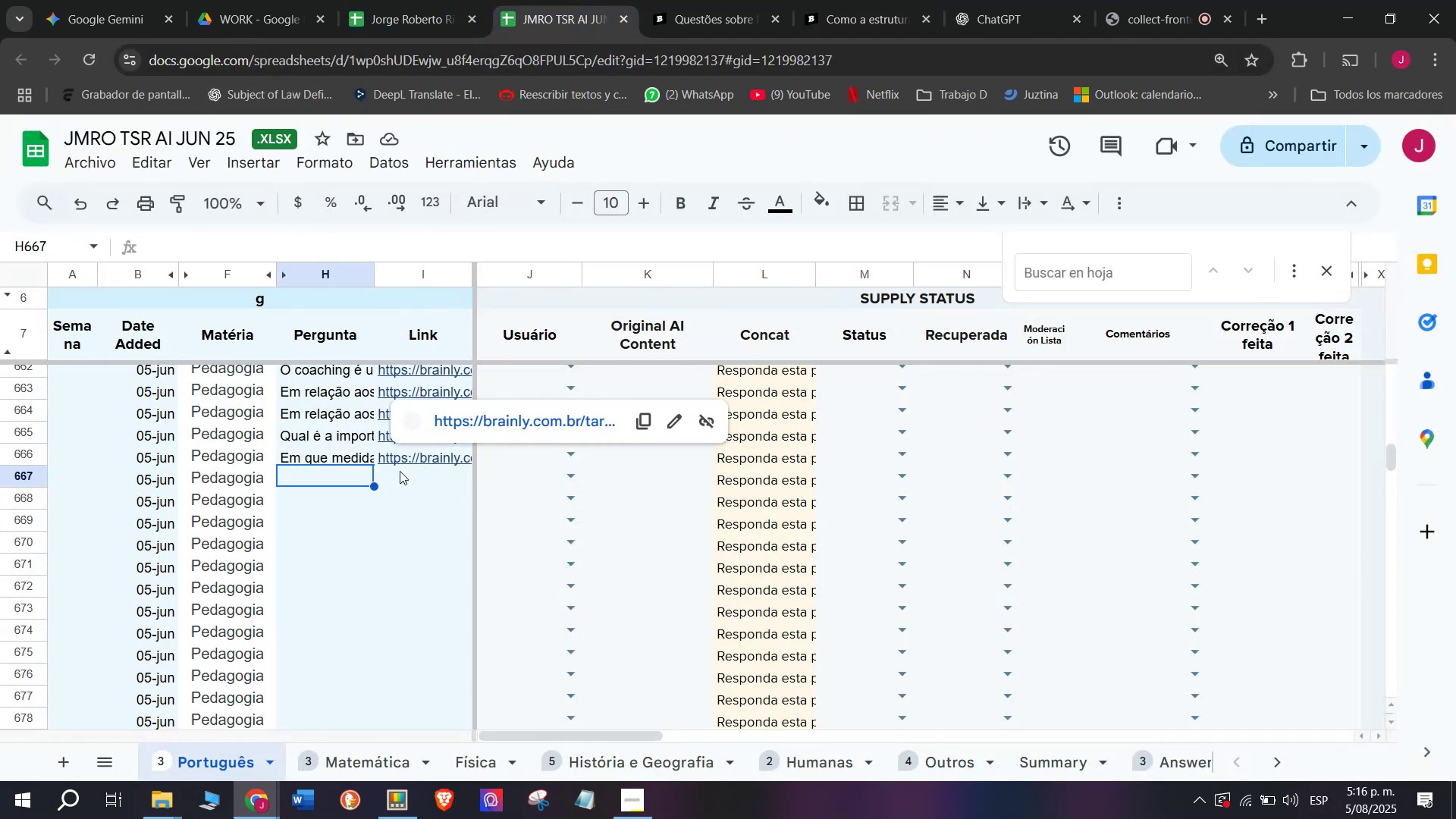 
double_click([397, 479])
 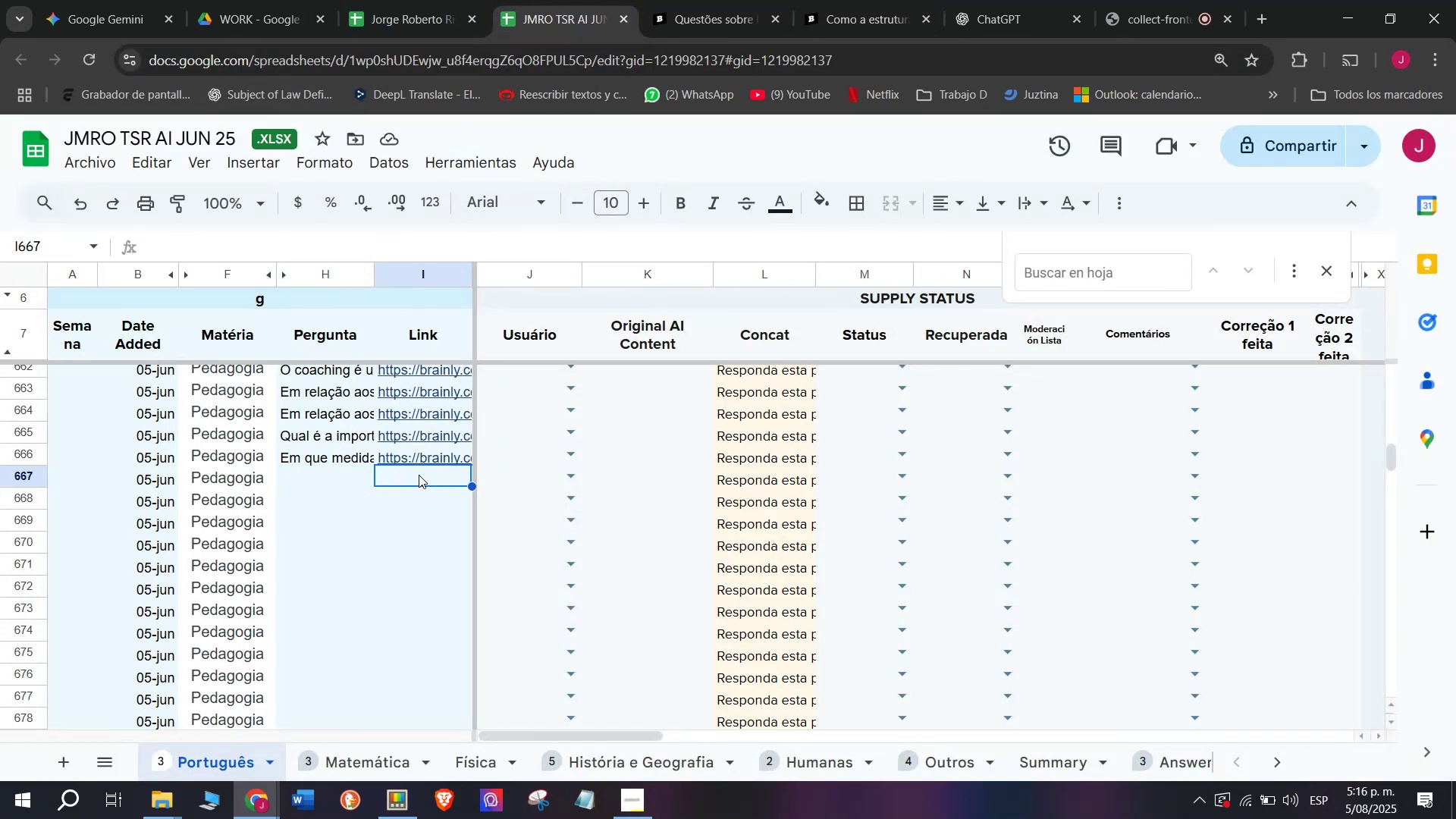 
double_click([419, 475])
 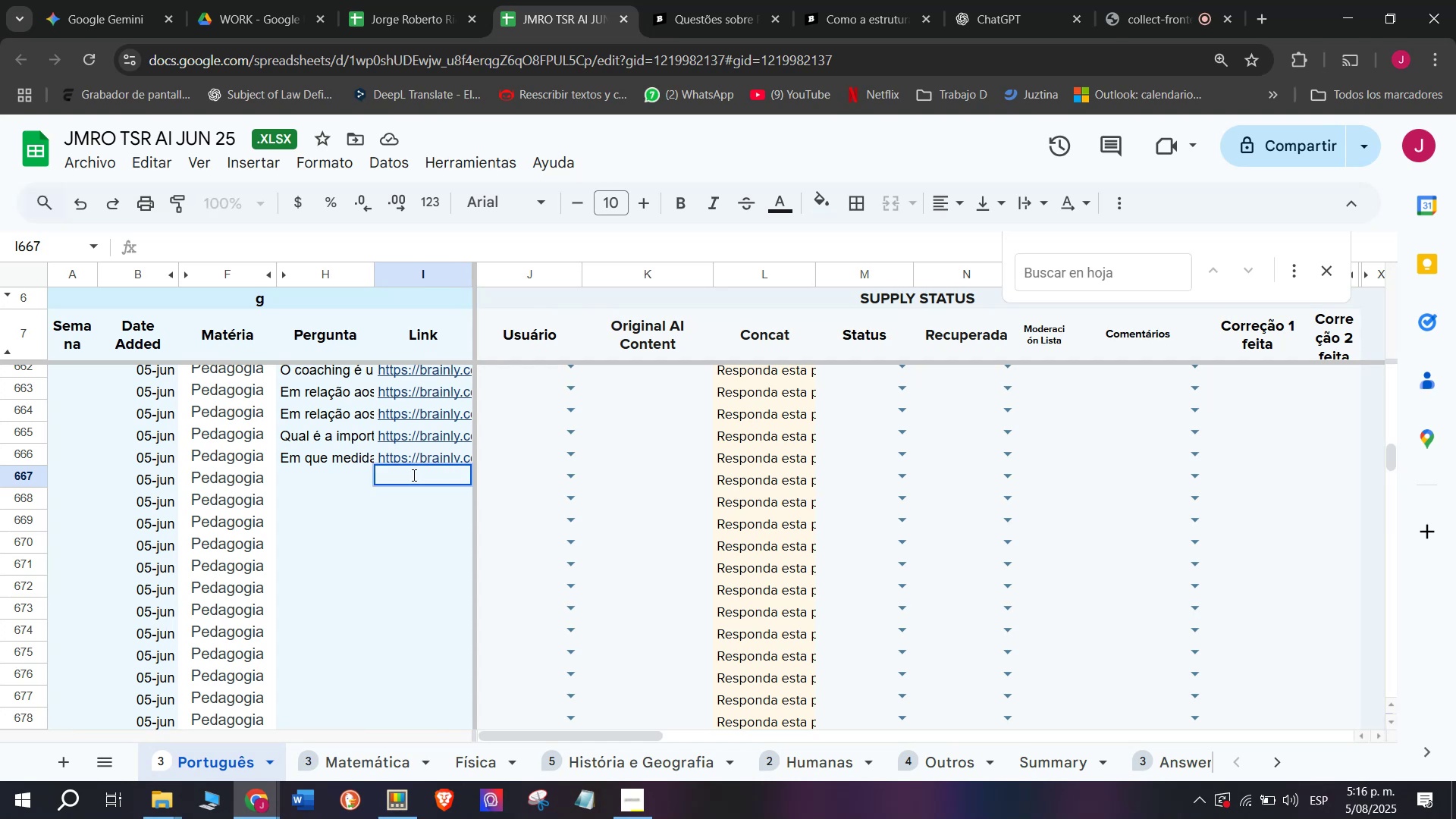 
key(Control+ControlLeft)
 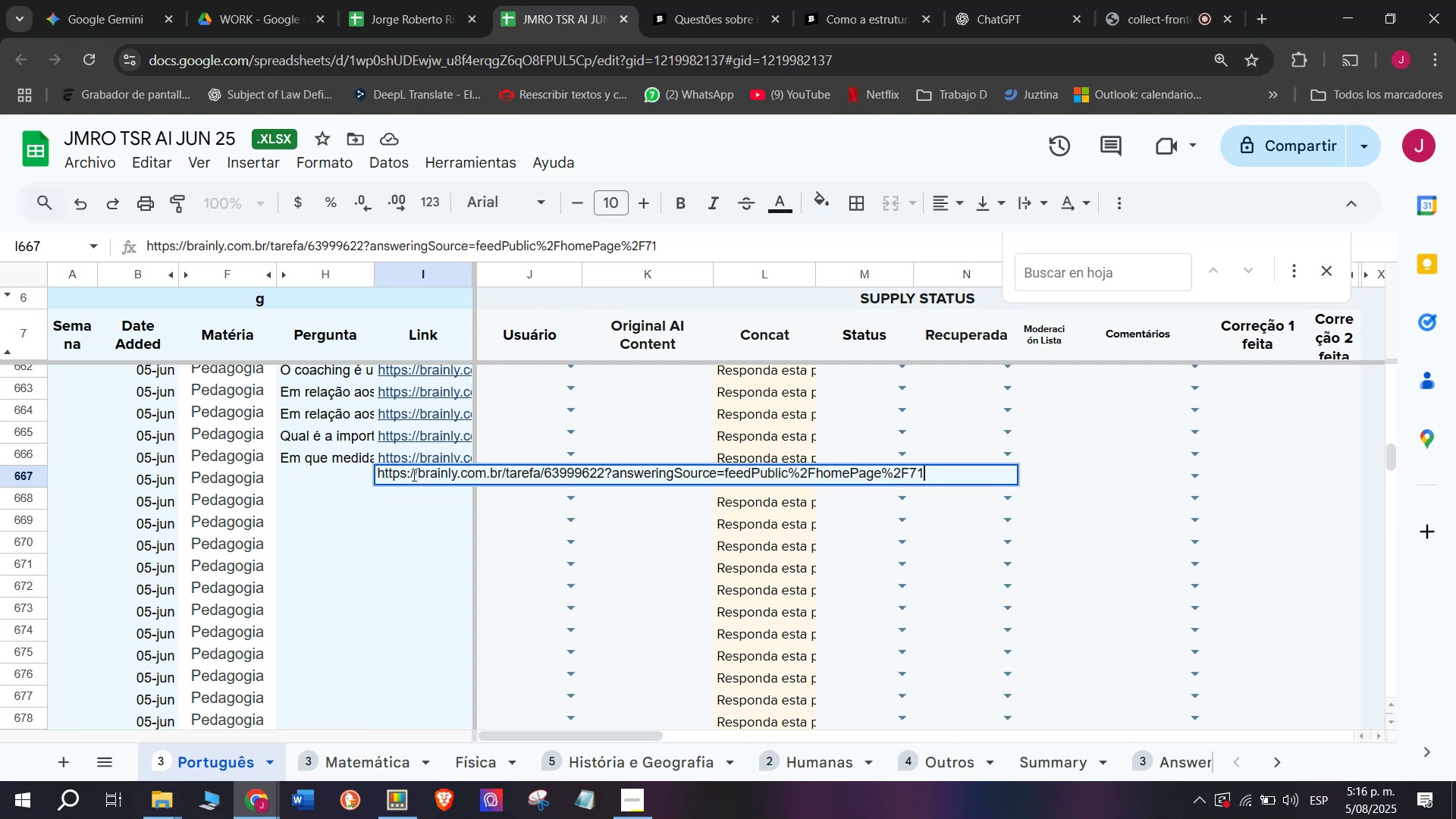 
key(Z)
 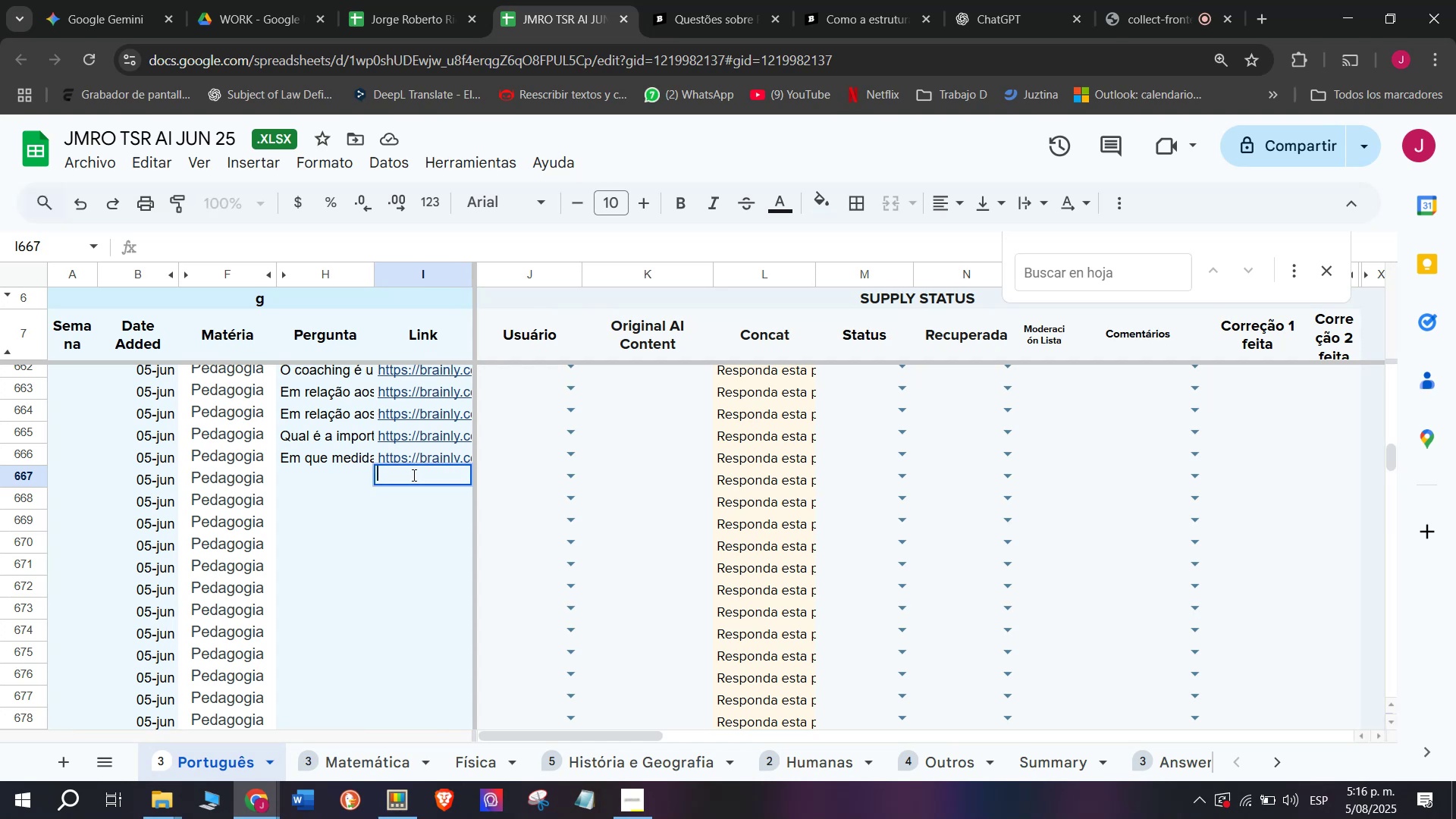 
key(Control+V)
 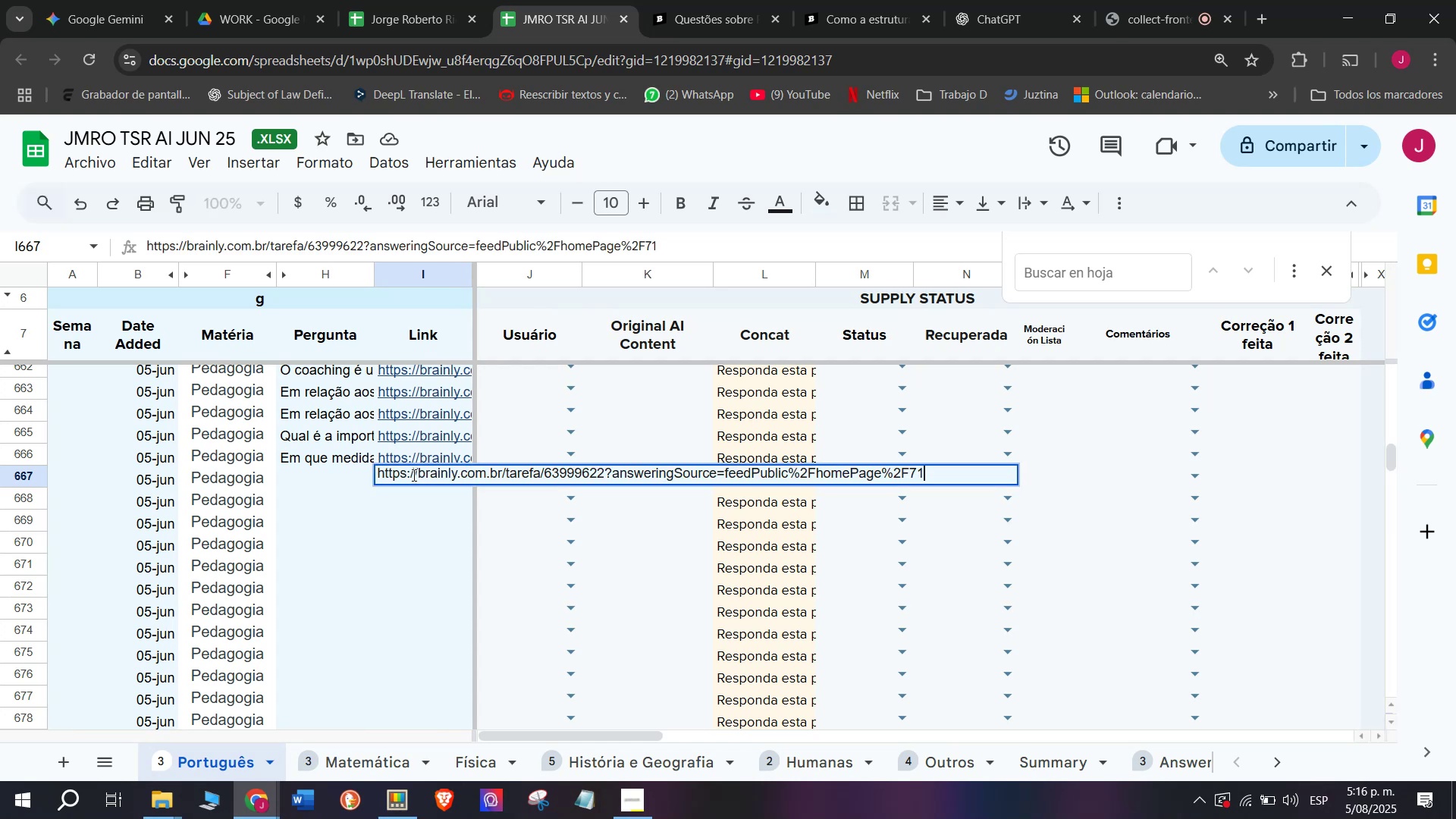 
key(Enter)
 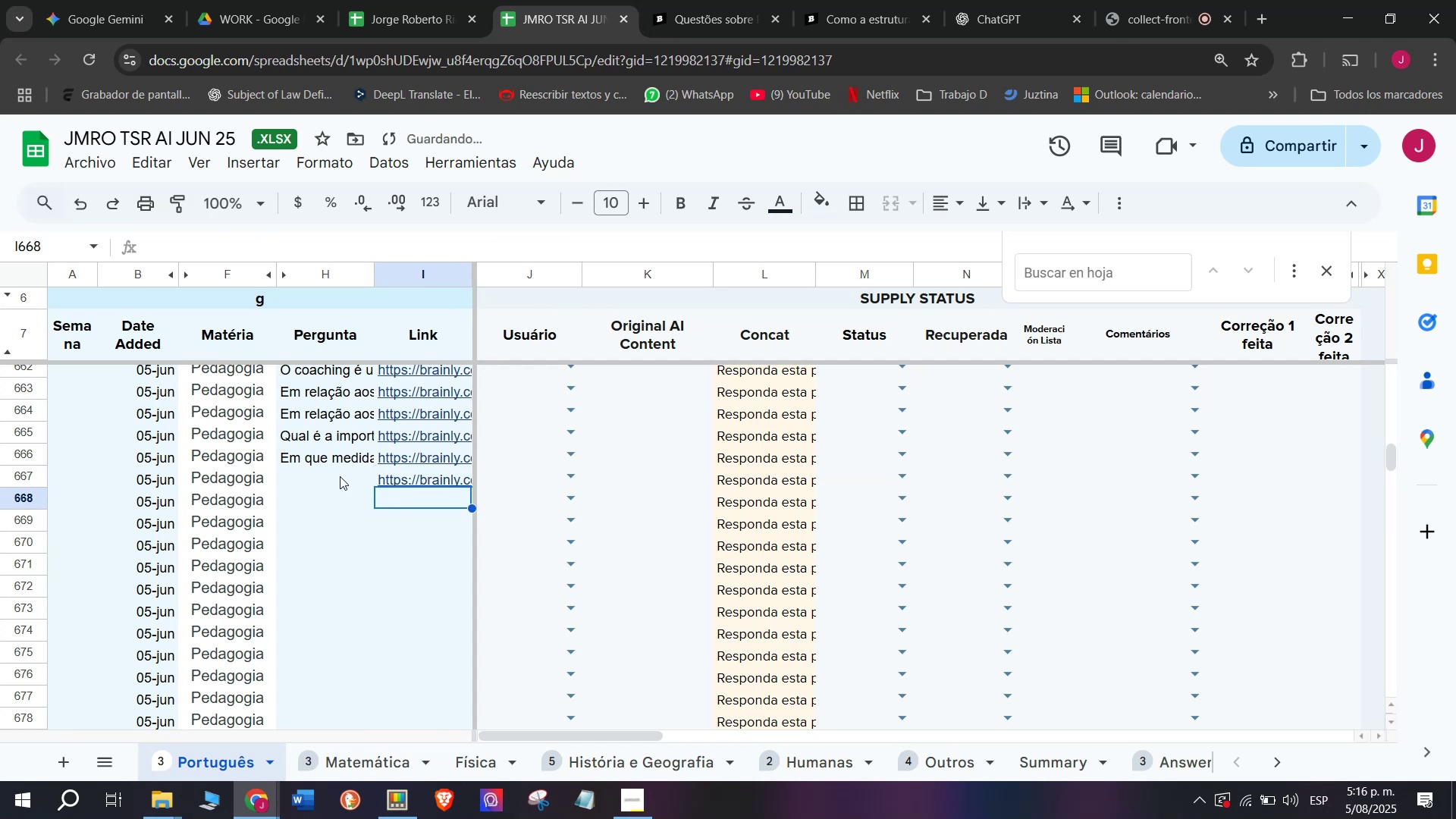 
double_click([340, 476])
 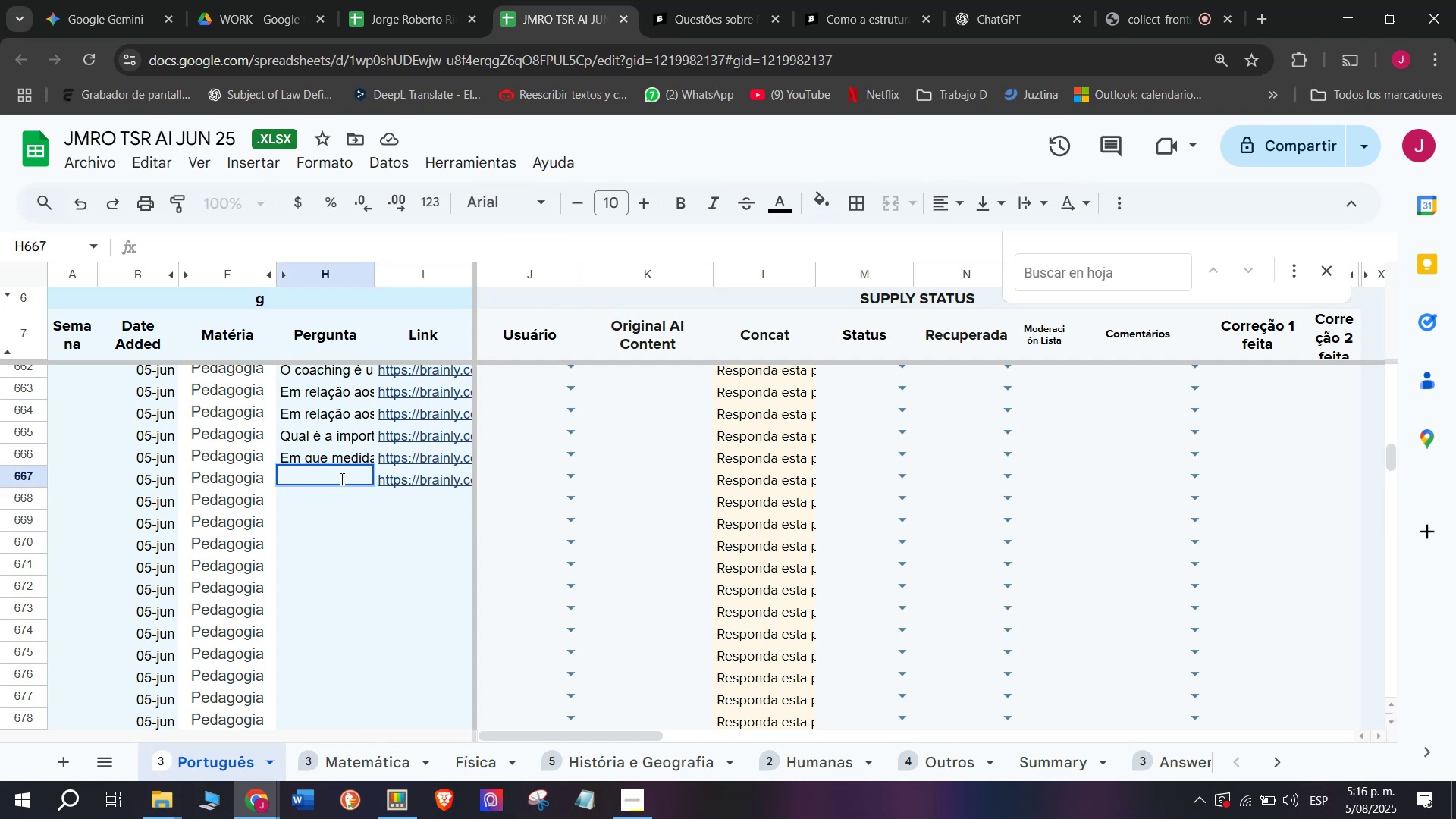 
wait(5.6)
 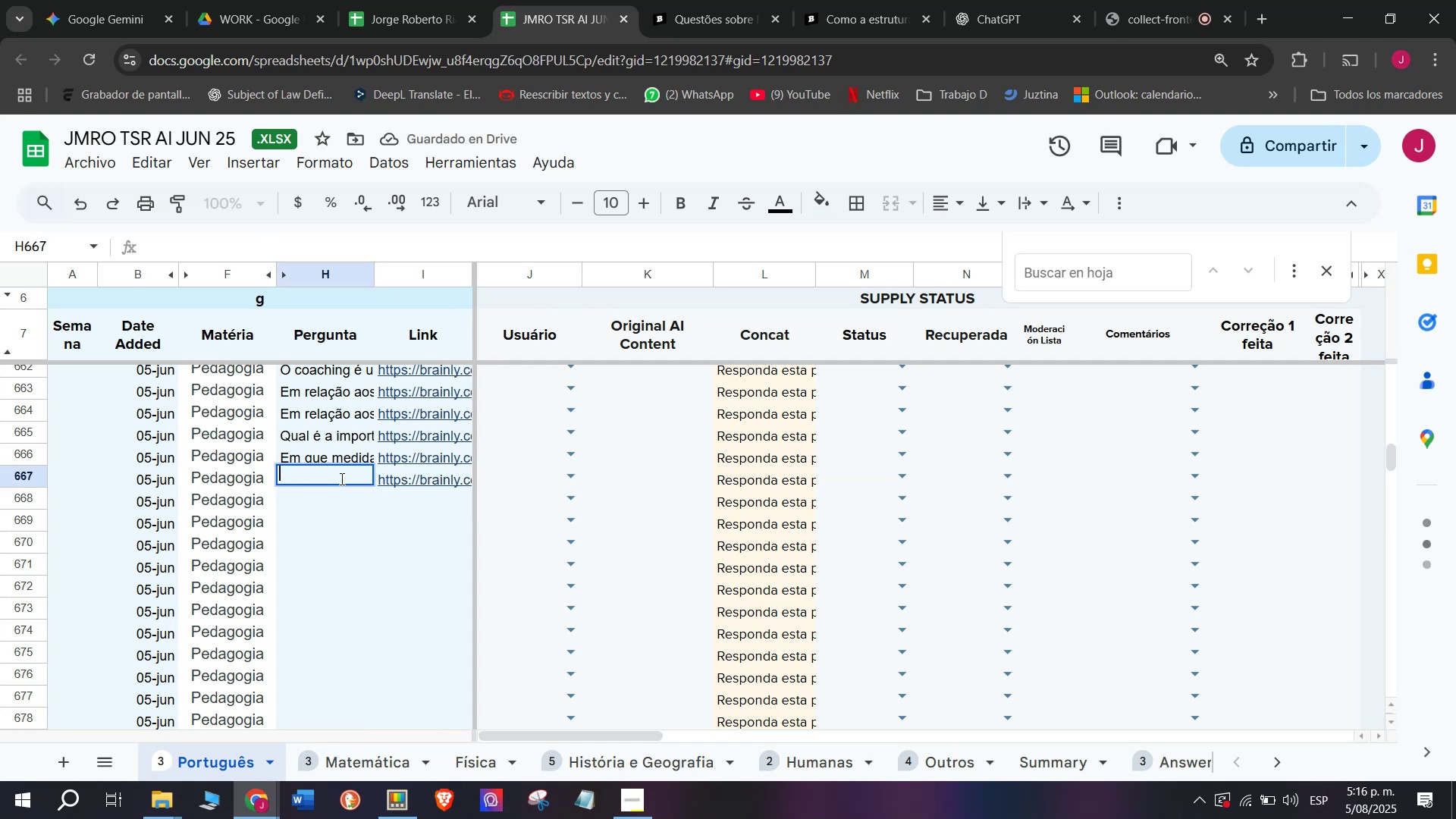 
key(C)
 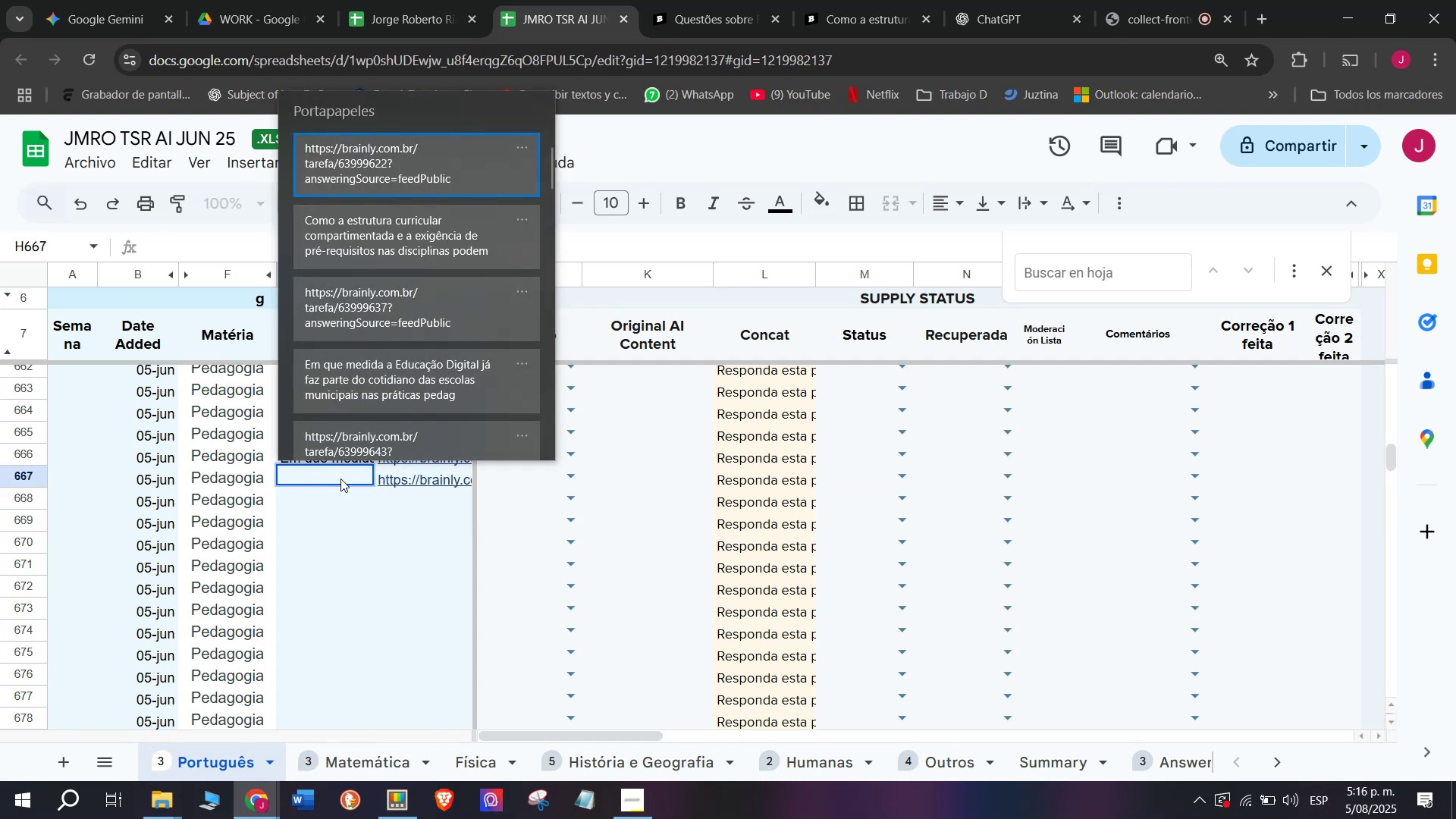 
key(Meta+MetaLeft)
 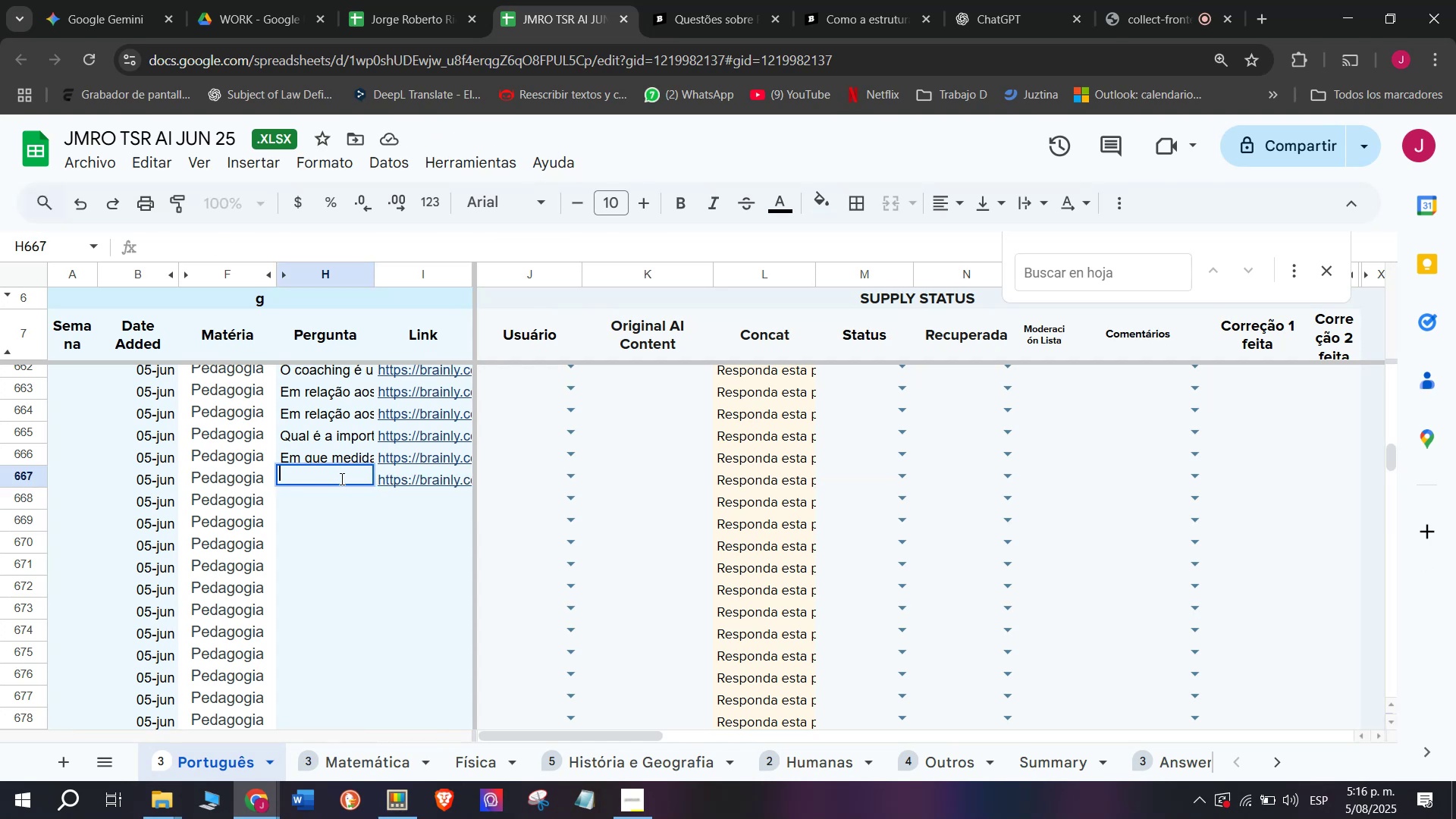 
key(Meta+V)
 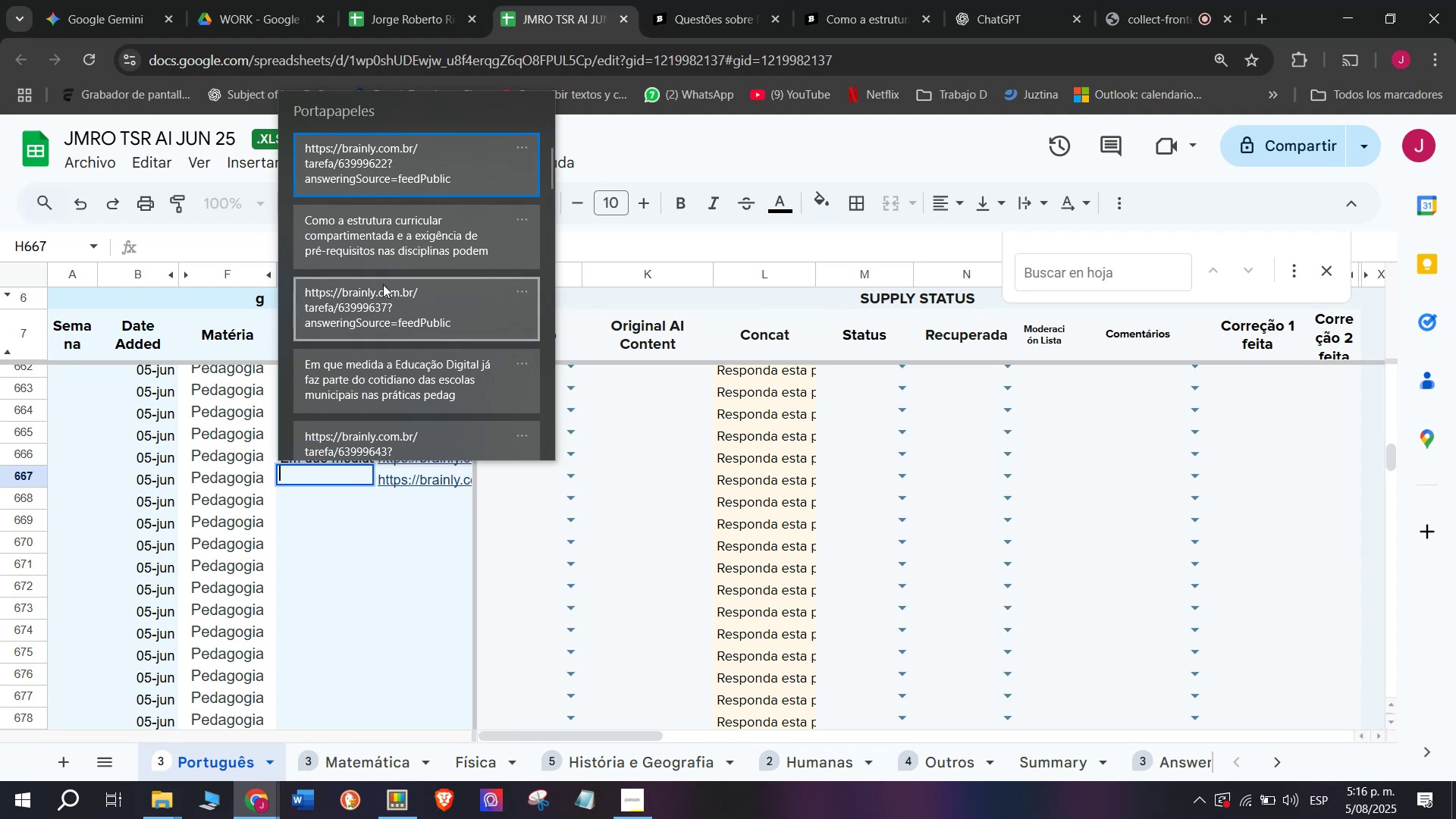 
left_click([375, 224])
 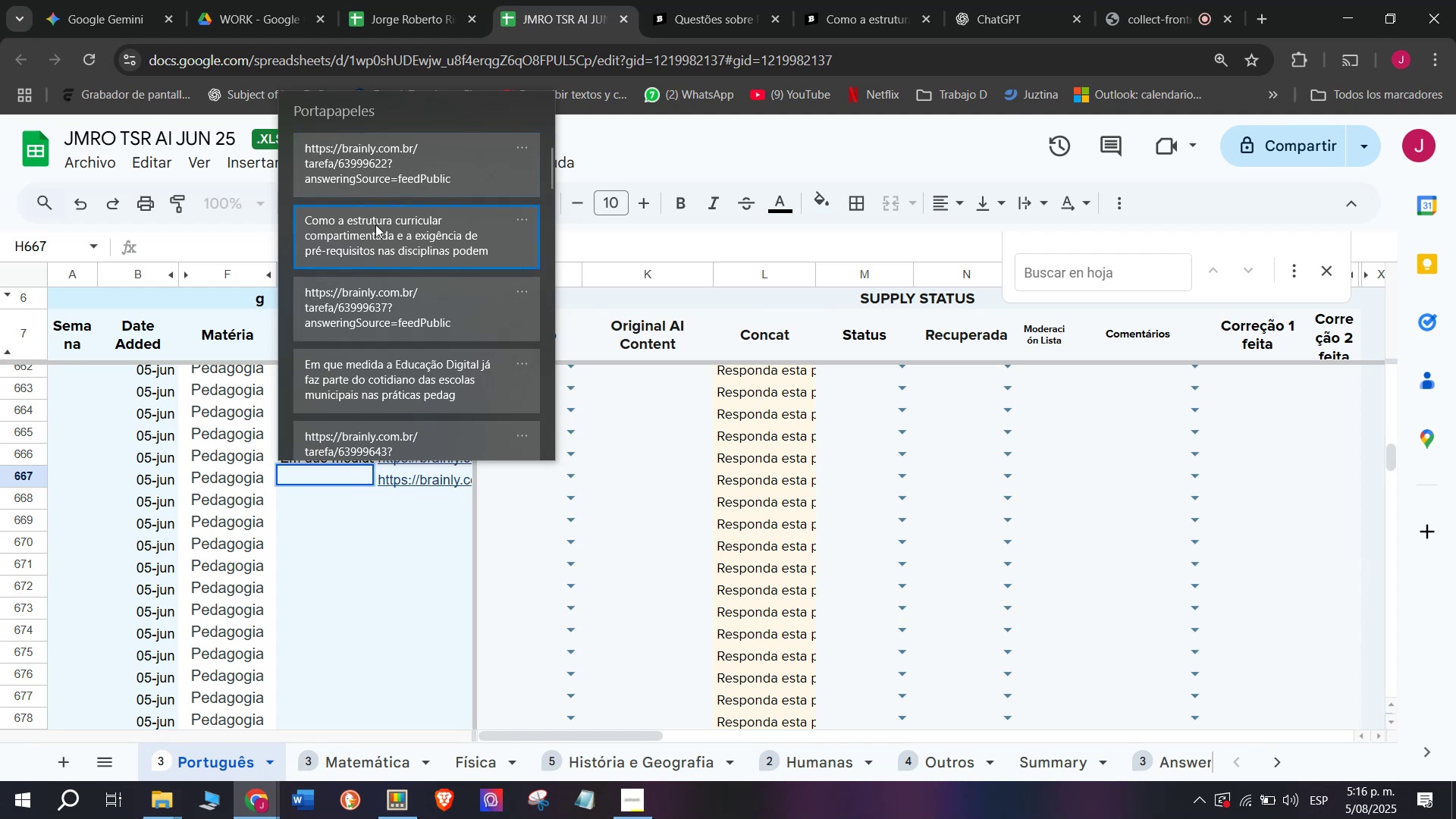 
key(Control+ControlLeft)
 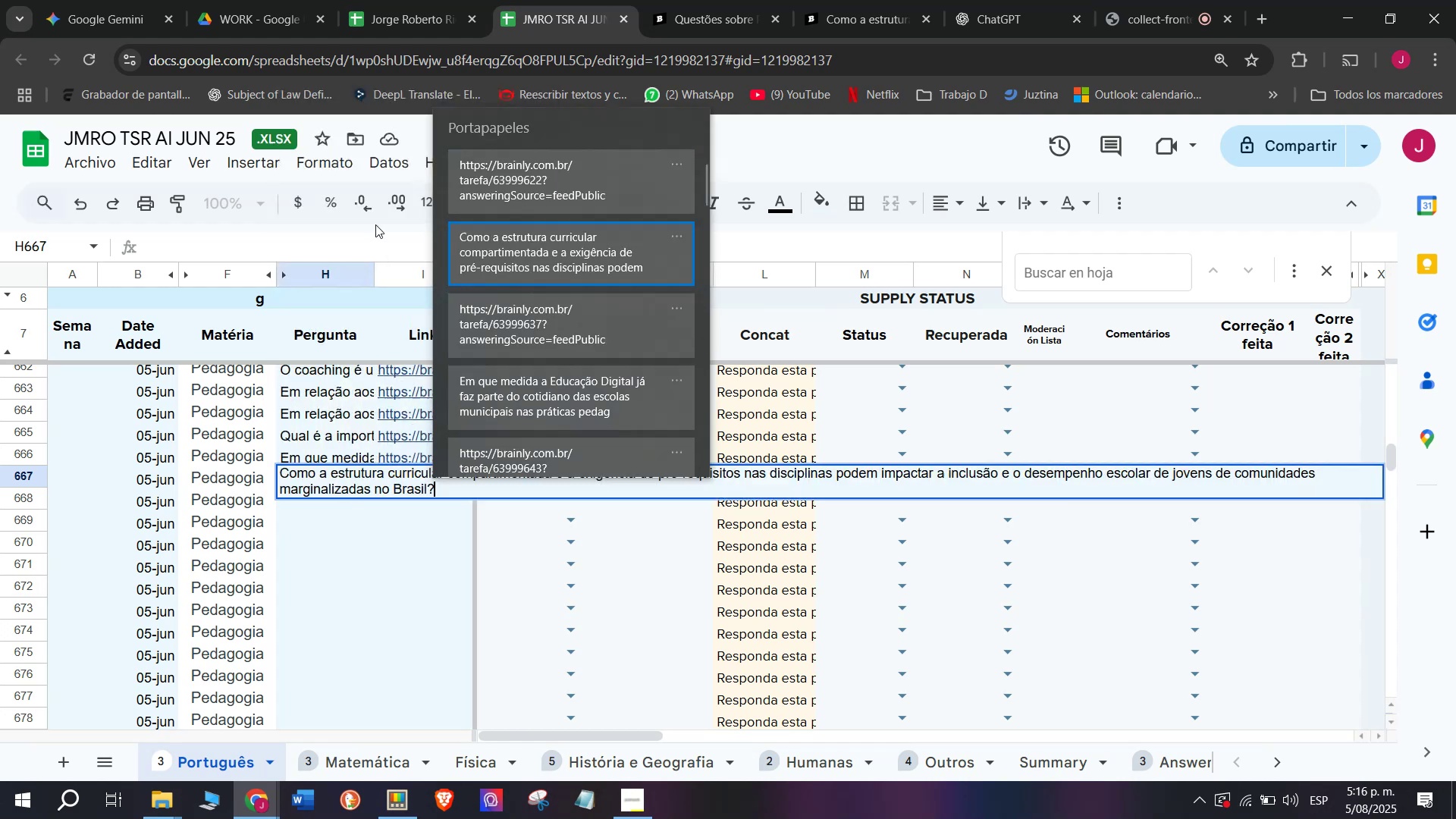 
key(Control+V)
 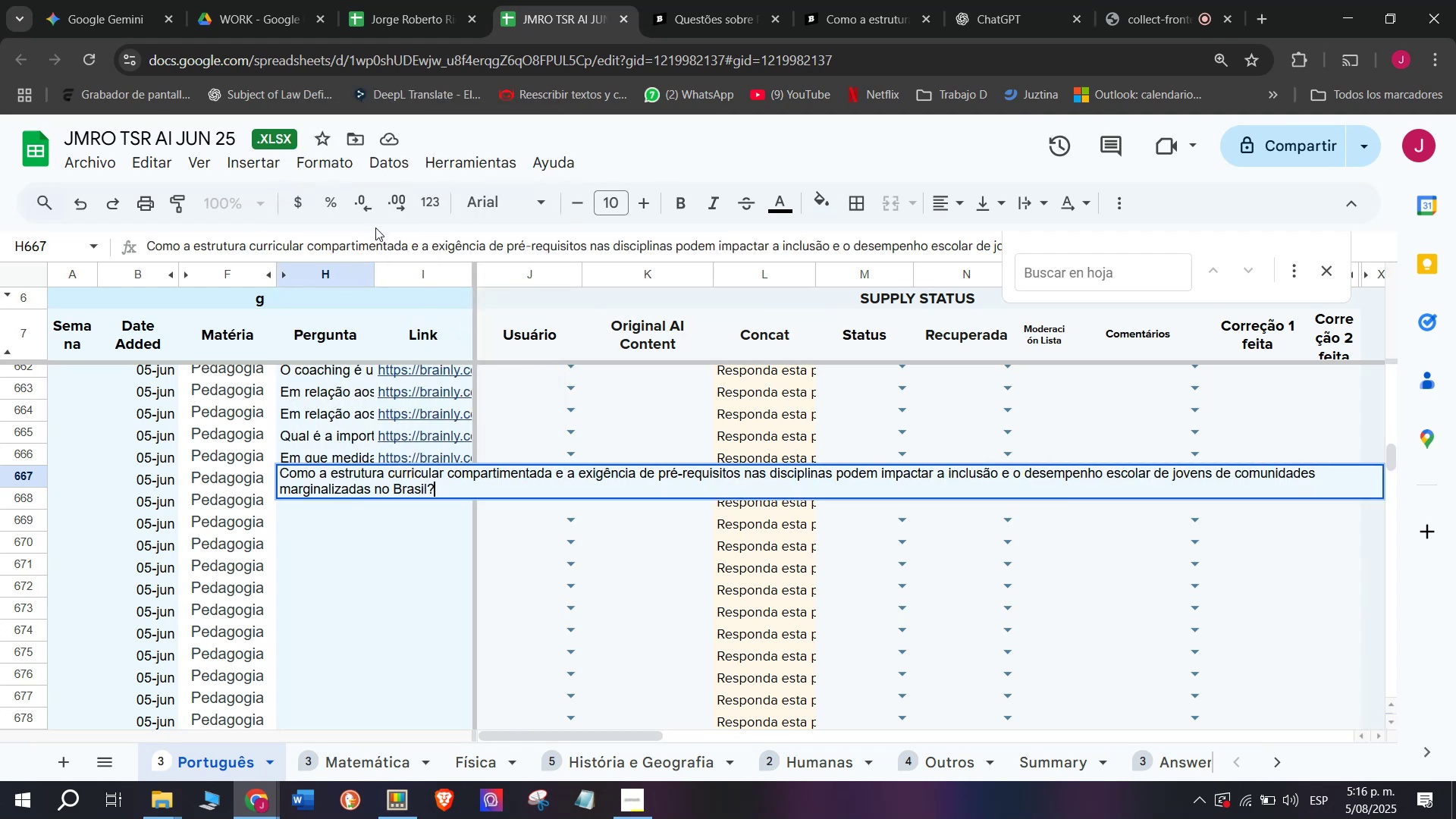 
key(Enter)
 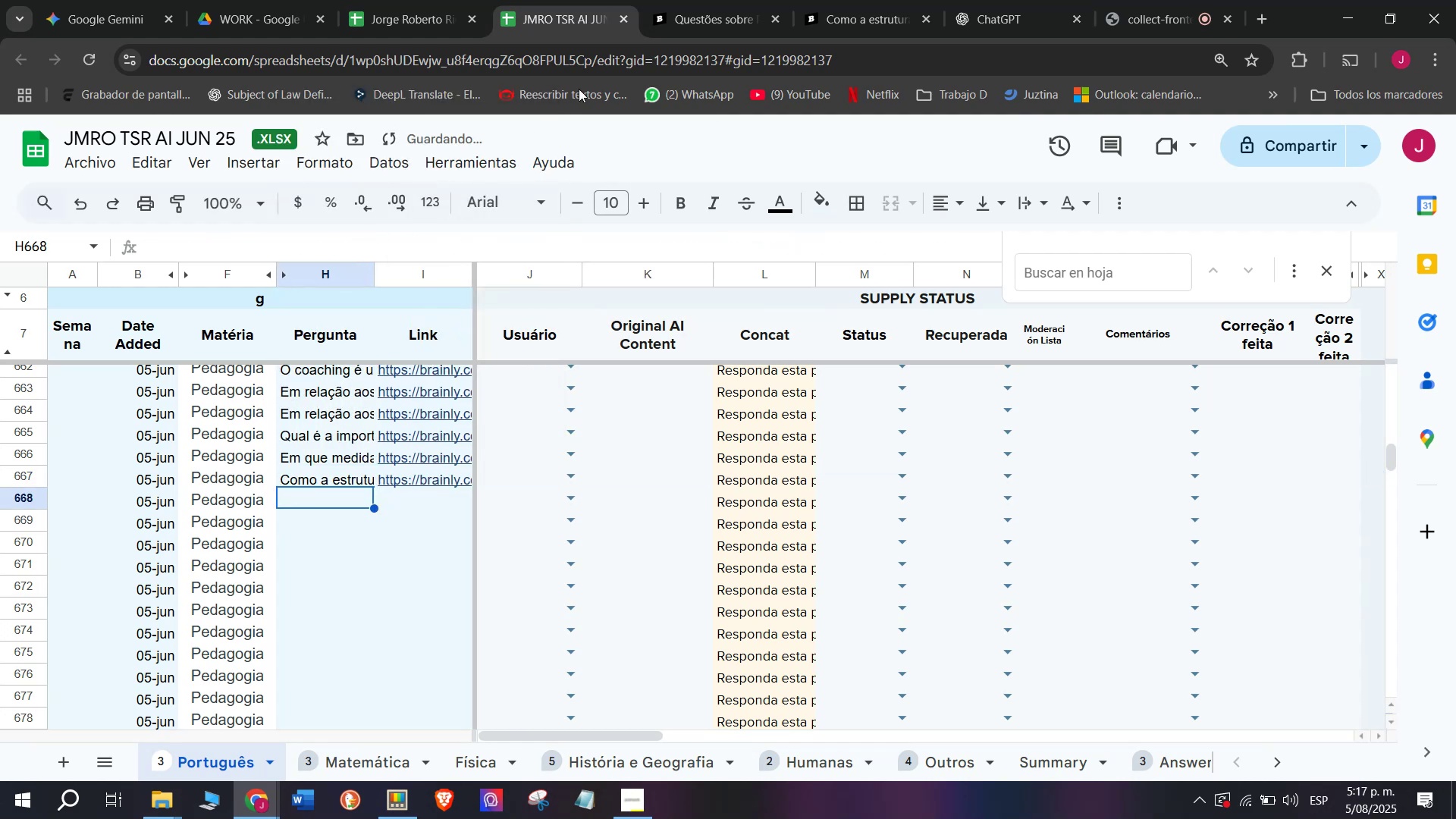 
left_click([871, 0])
 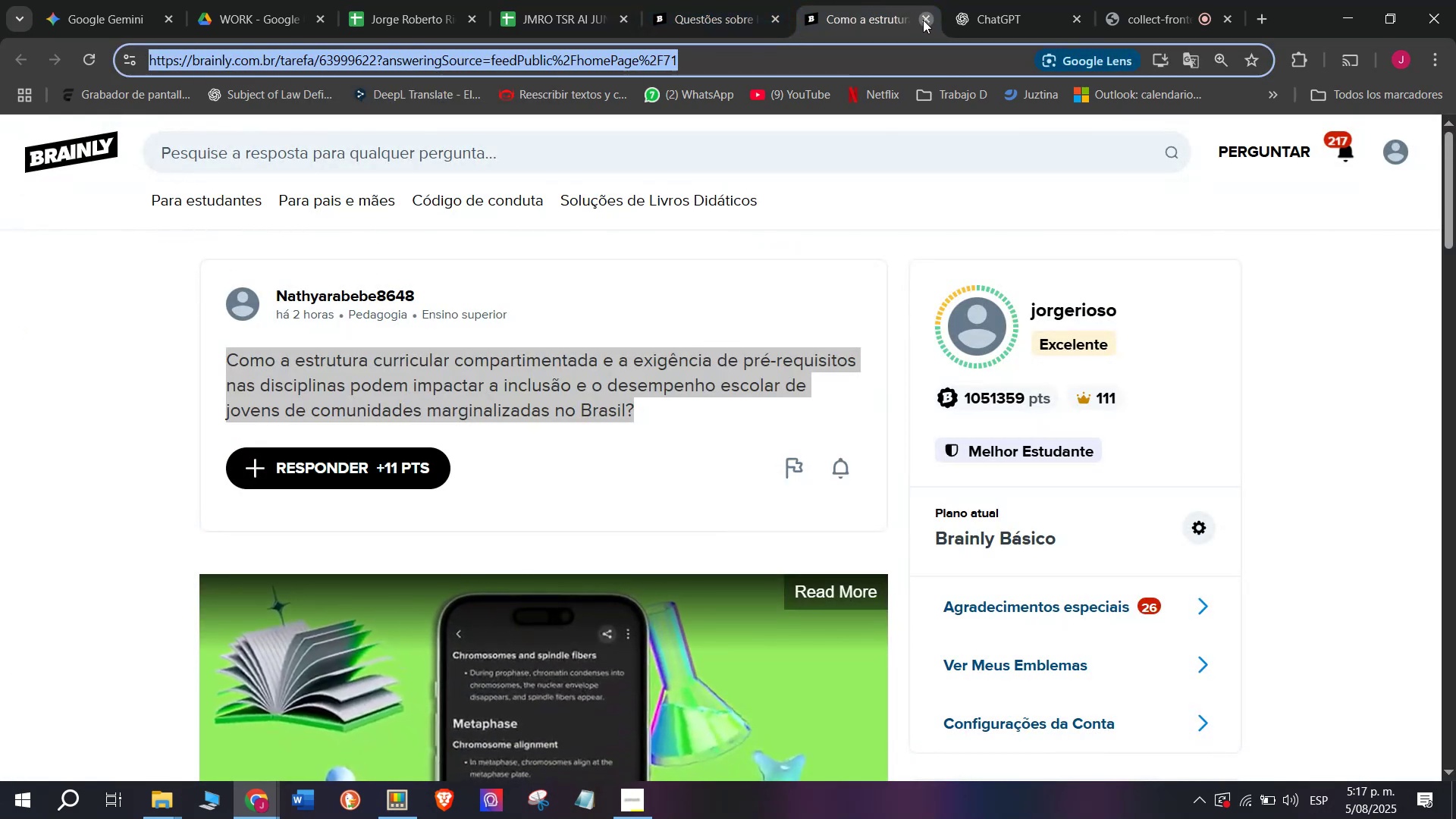 
double_click([739, 0])
 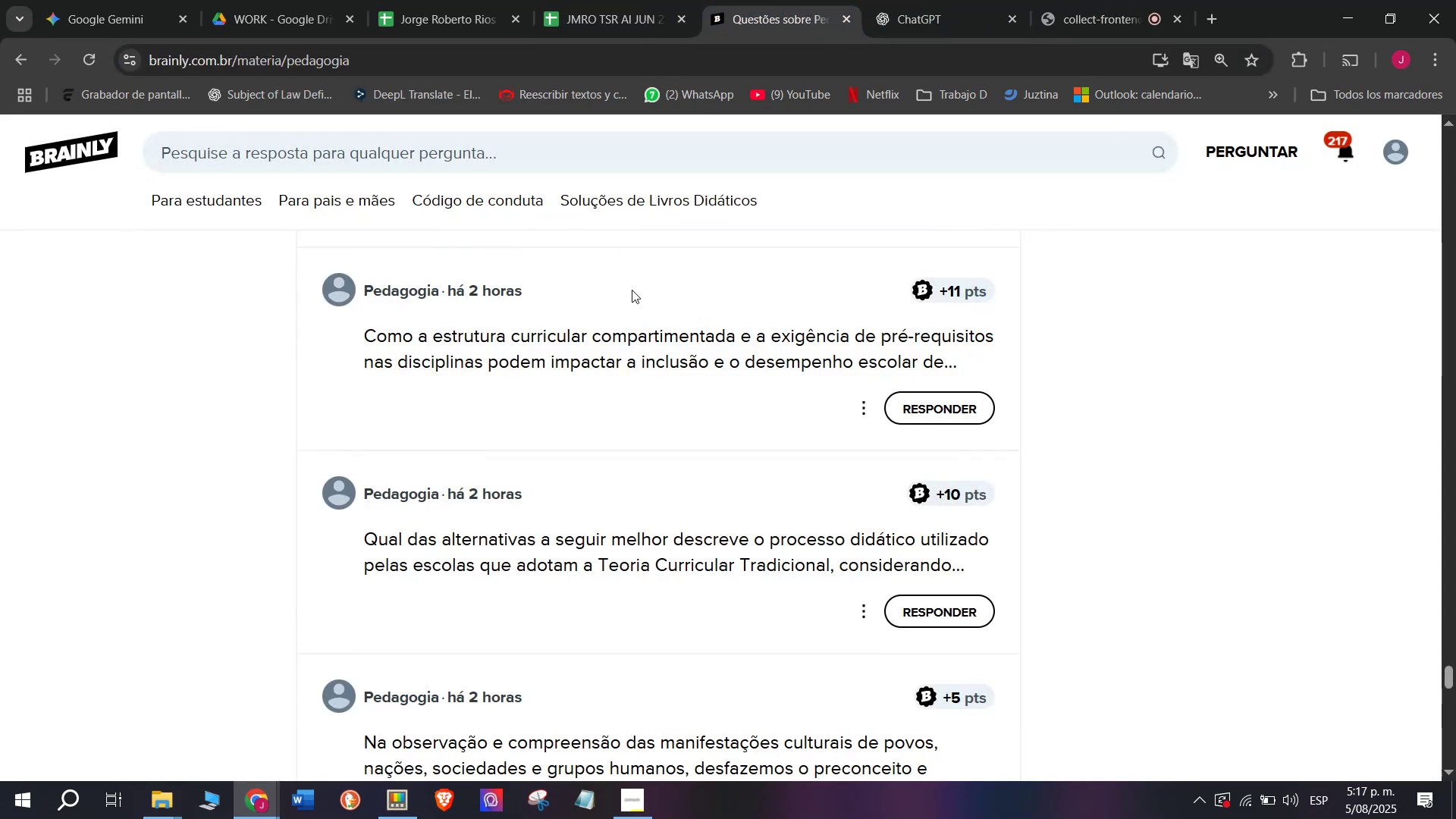 
scroll: coordinate [632, 291], scroll_direction: down, amount: 1.0
 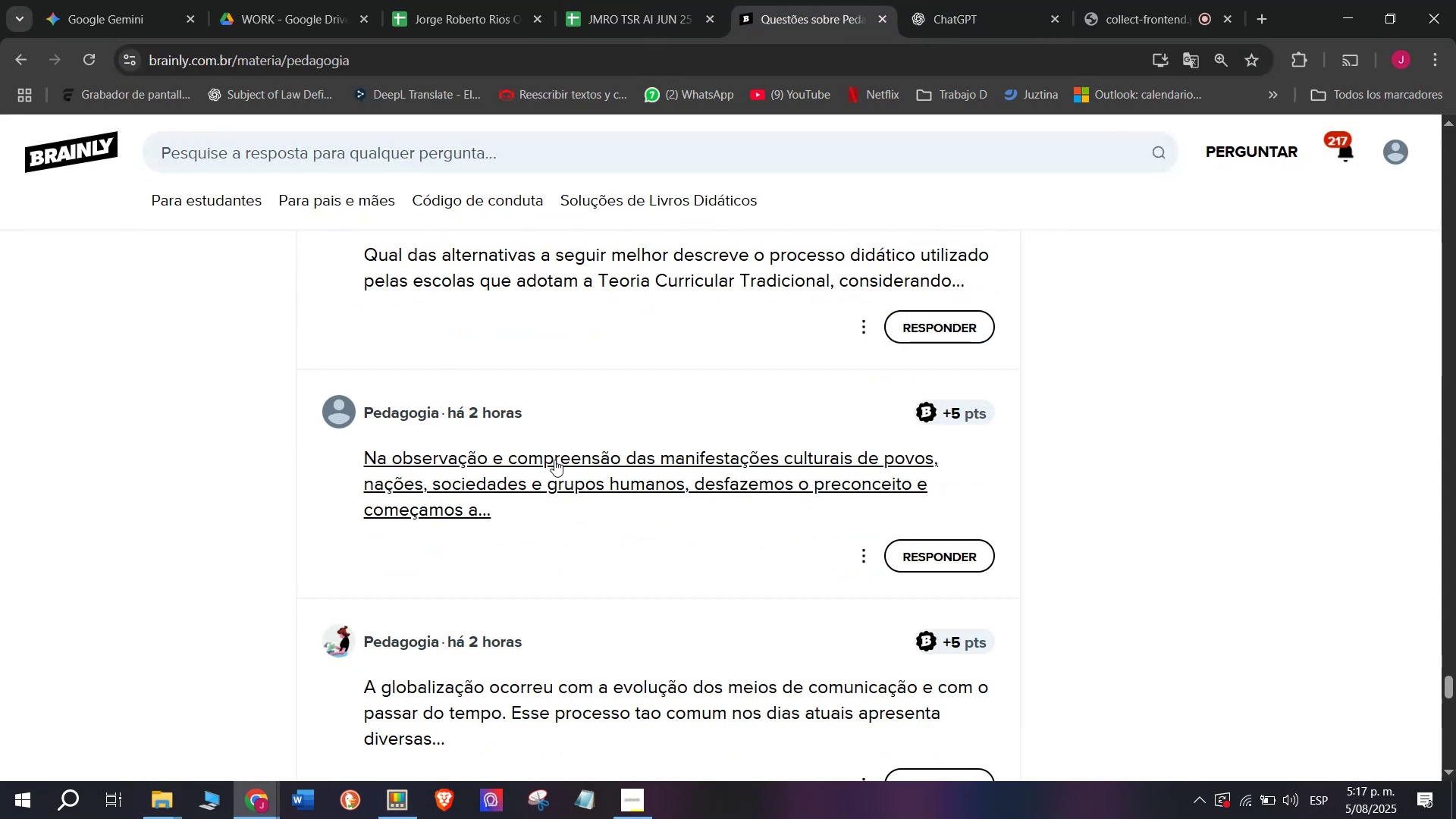 
right_click([551, 471])
 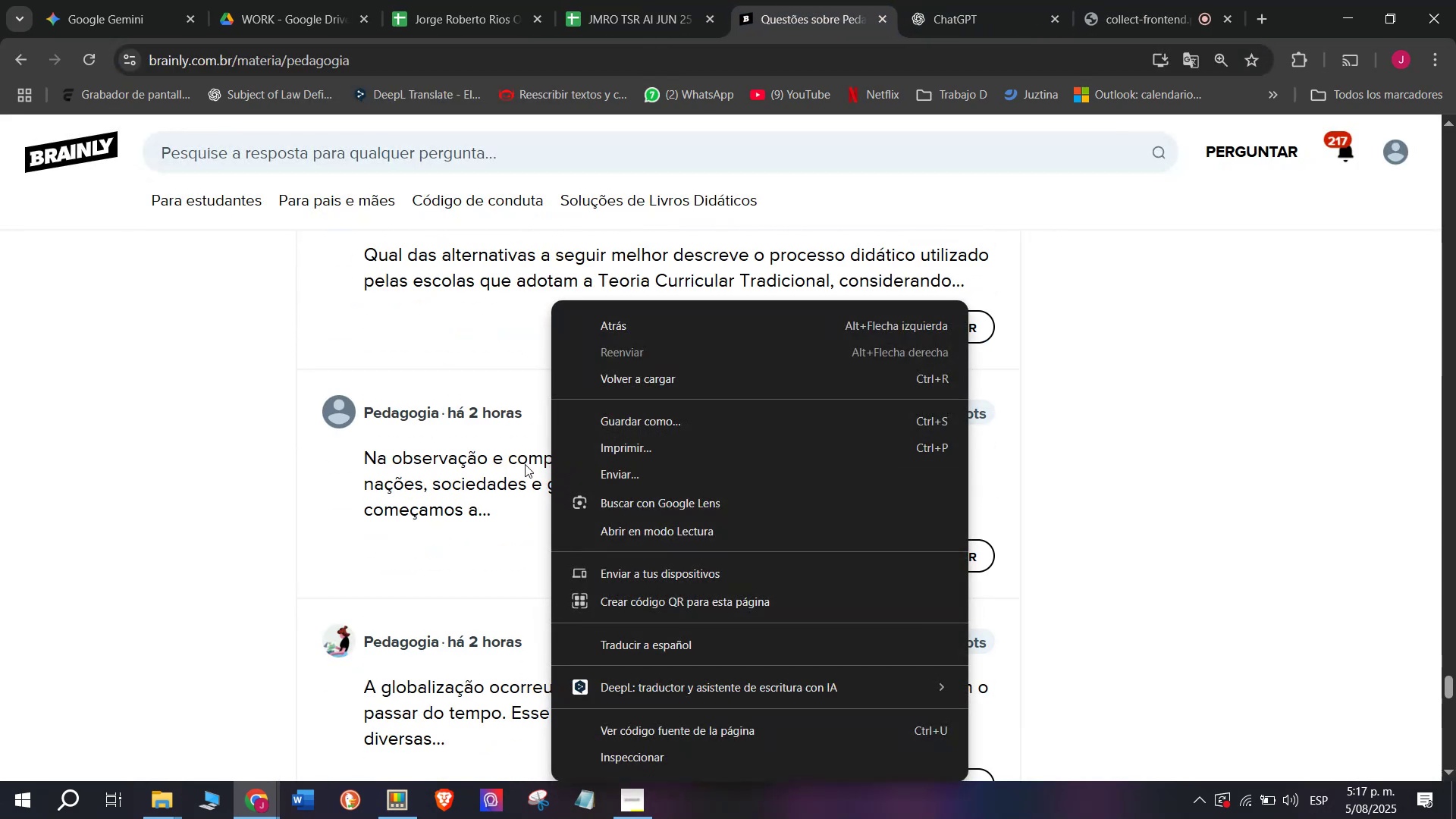 
right_click([520, 466])
 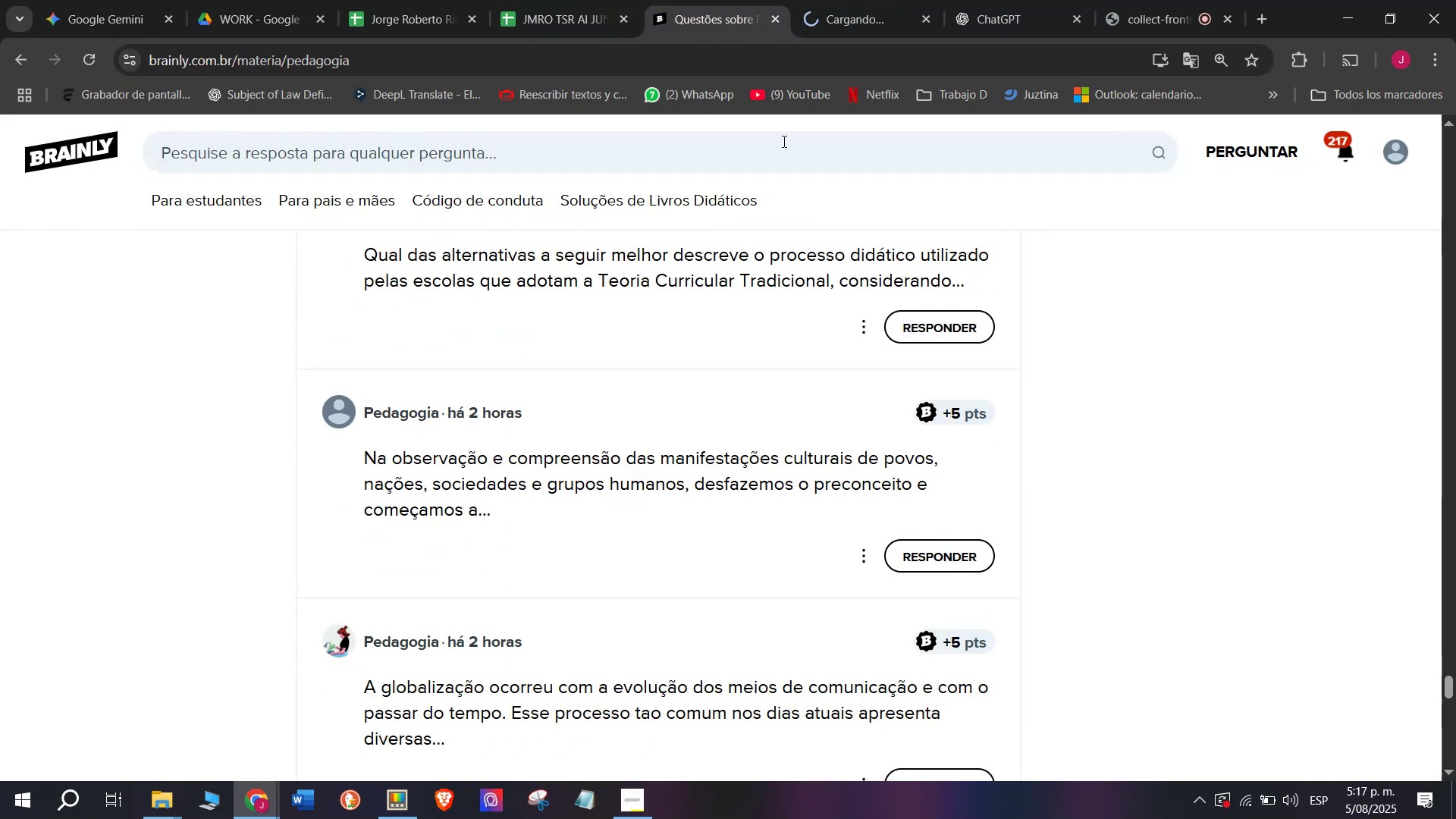 
left_click([846, 0])
 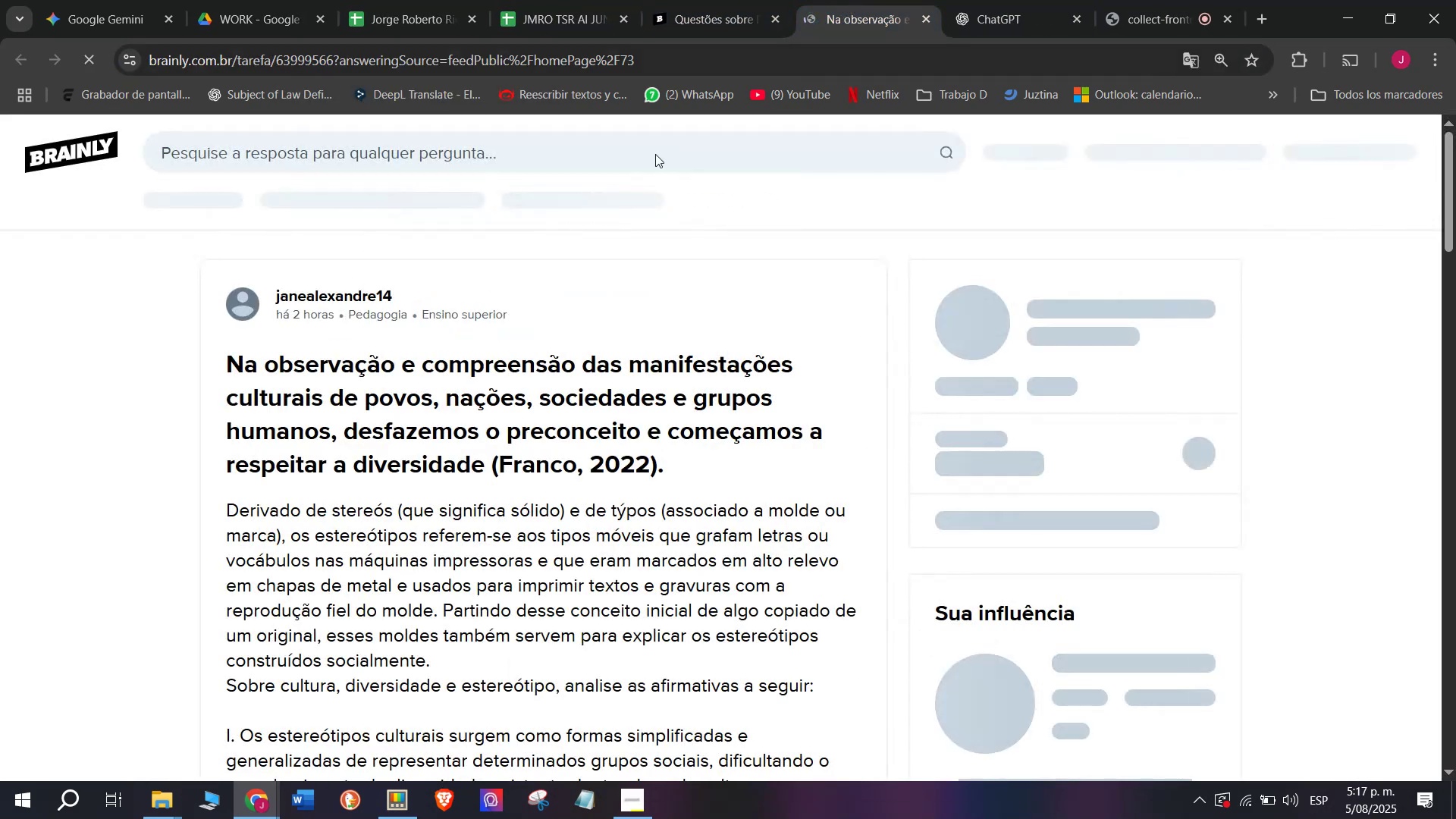 
scroll: coordinate [341, 531], scroll_direction: down, amount: 3.0
 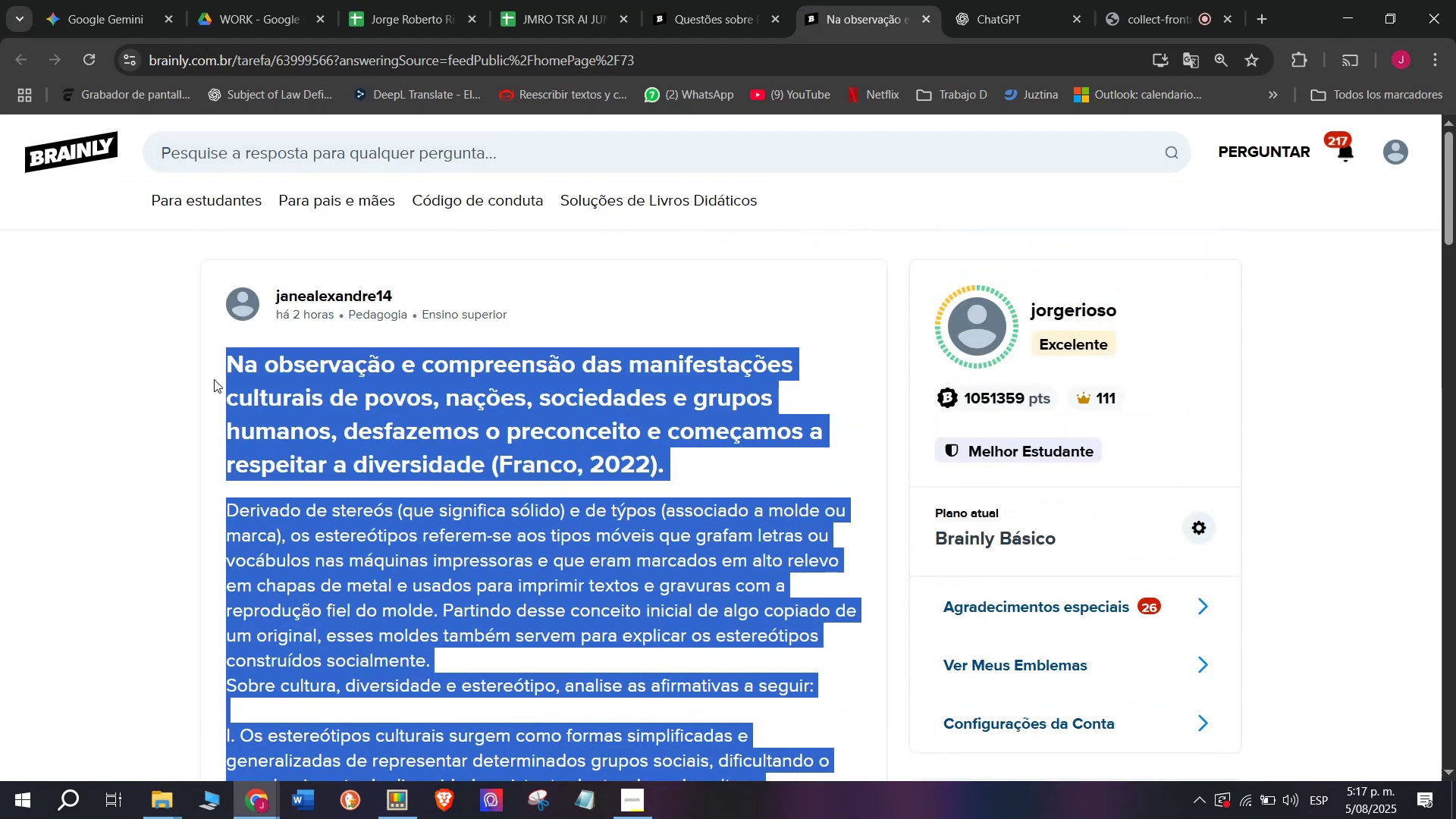 
wait(5.36)
 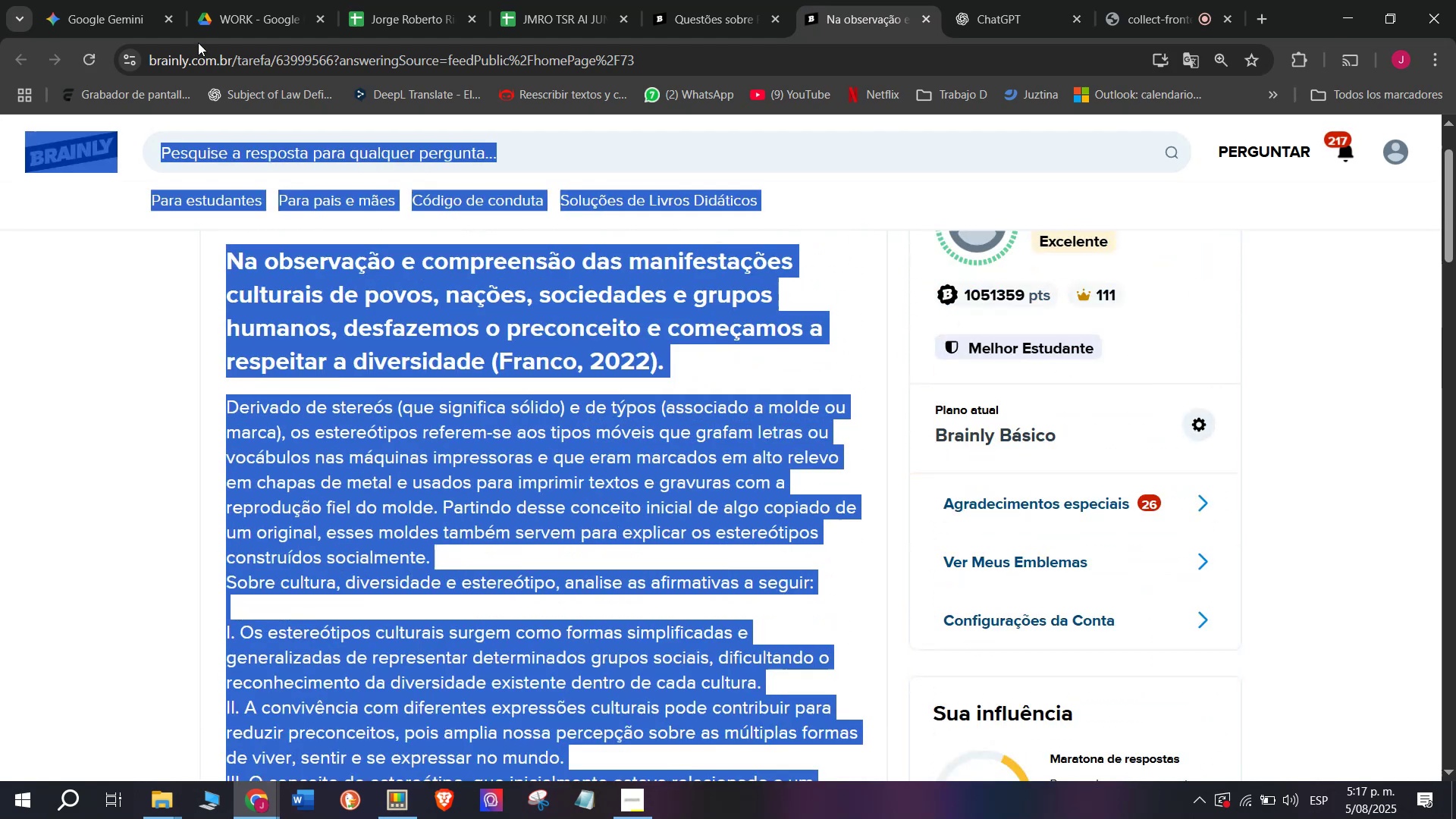 
key(Break)
 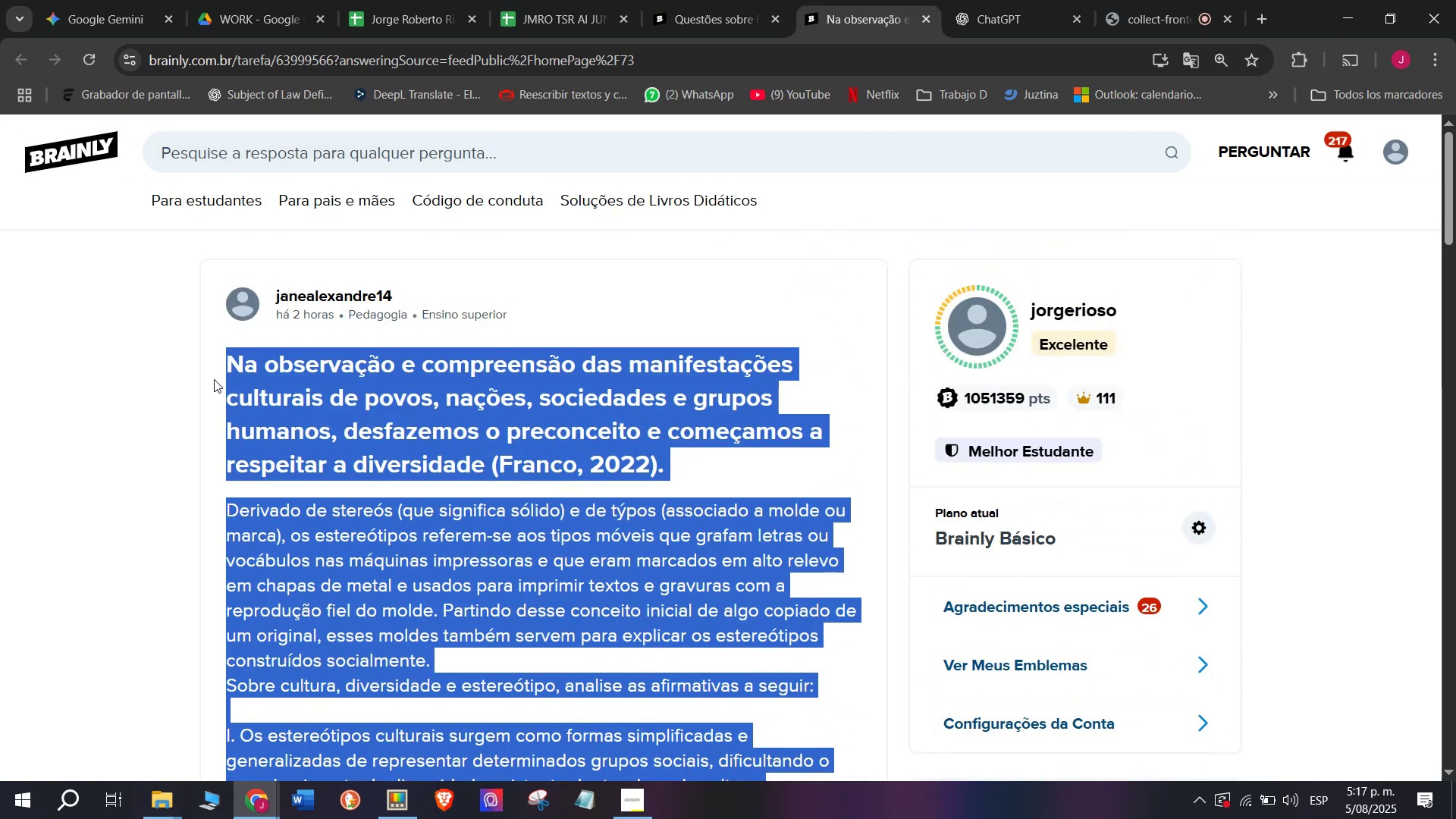 
key(Control+ControlLeft)
 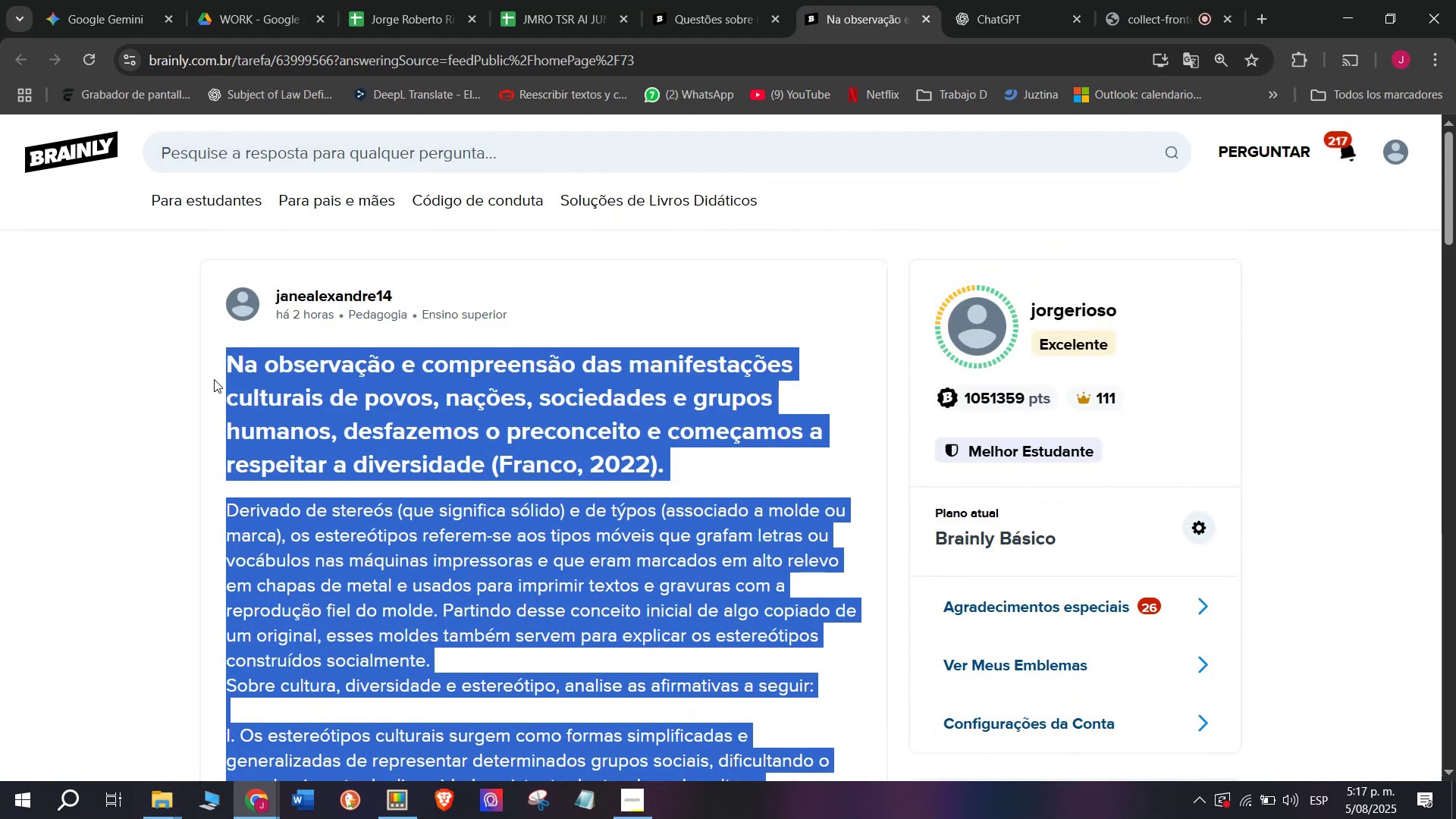 
key(Control+C)
 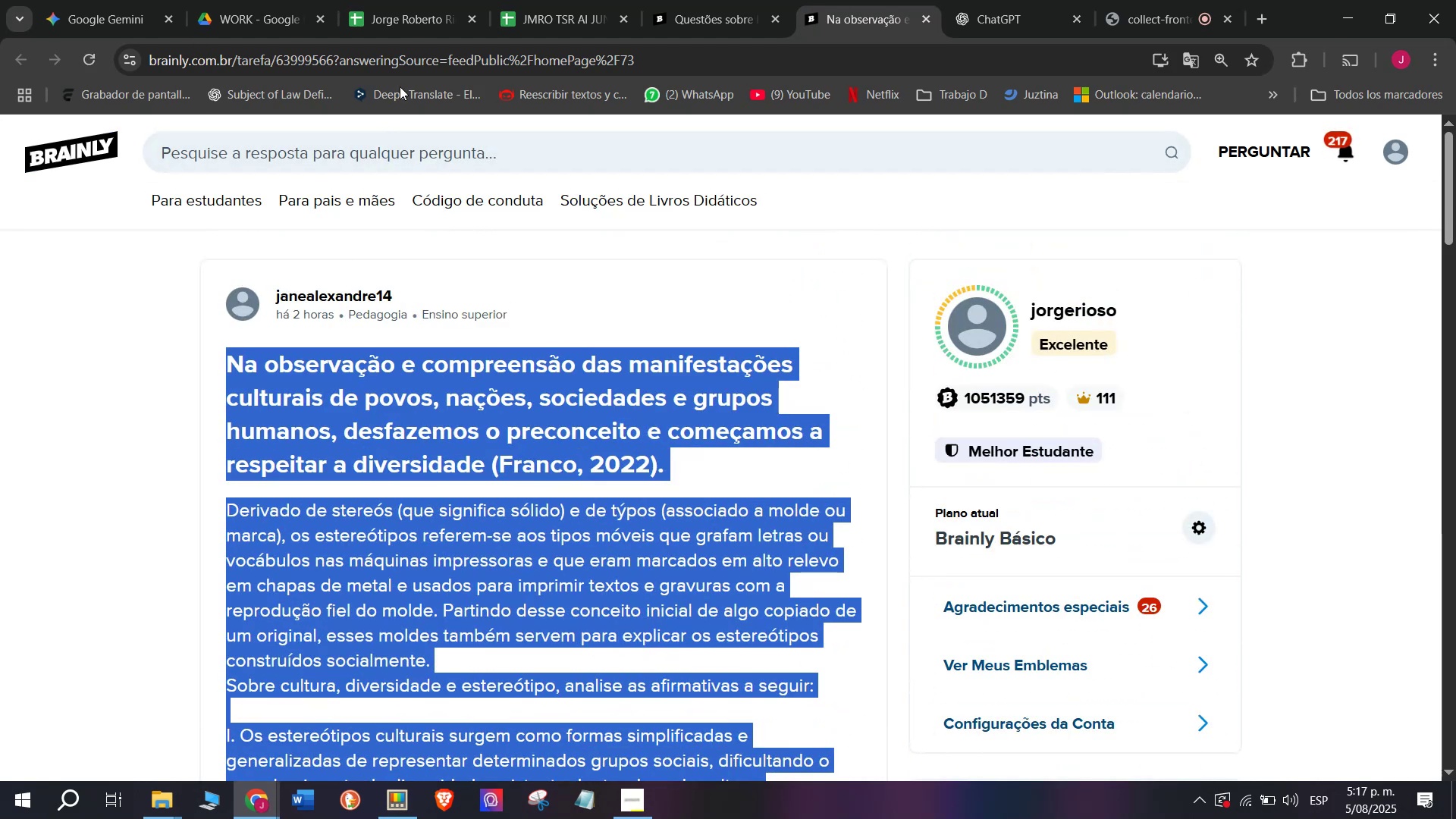 
double_click([414, 62])
 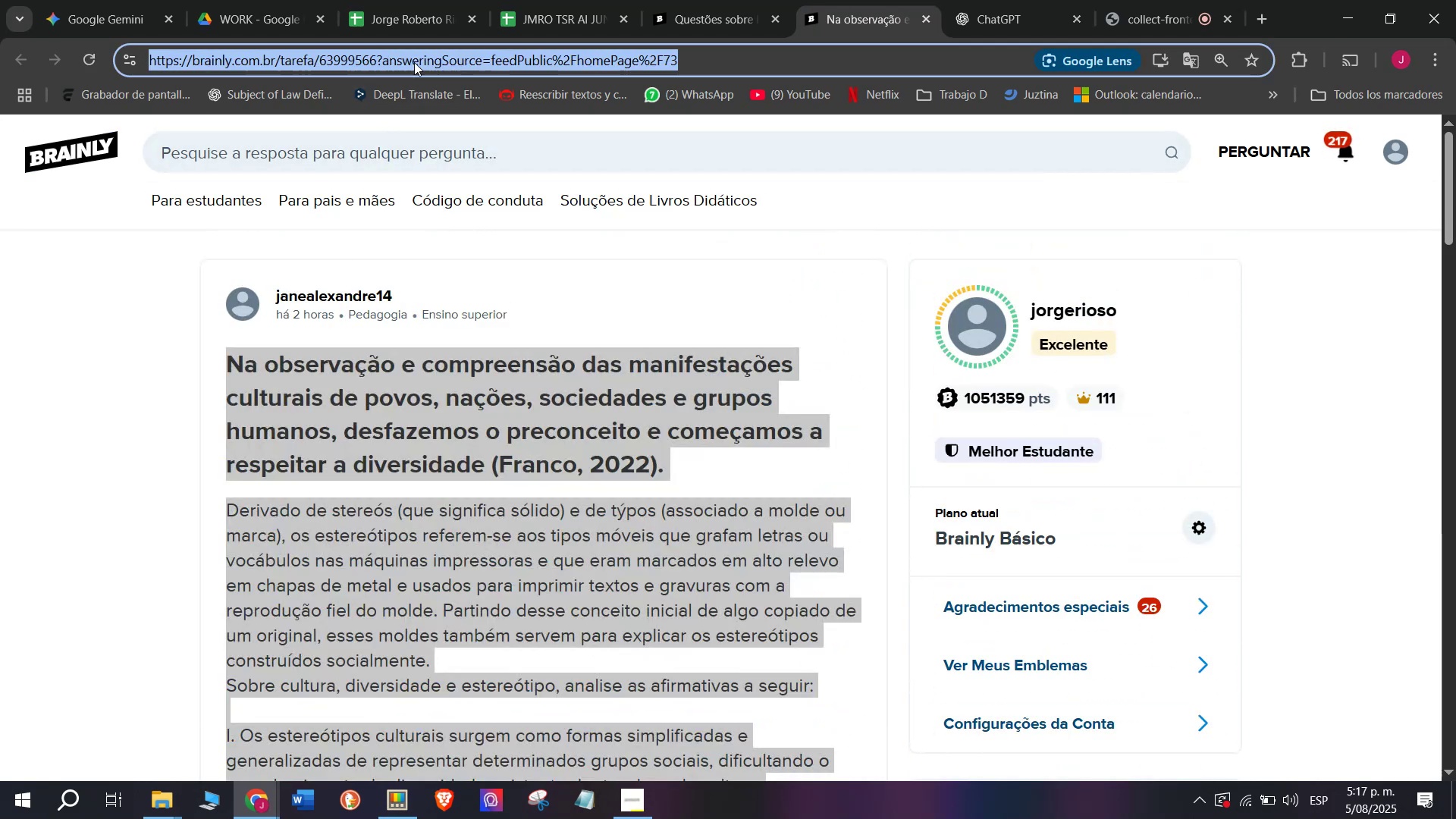 
triple_click([414, 62])
 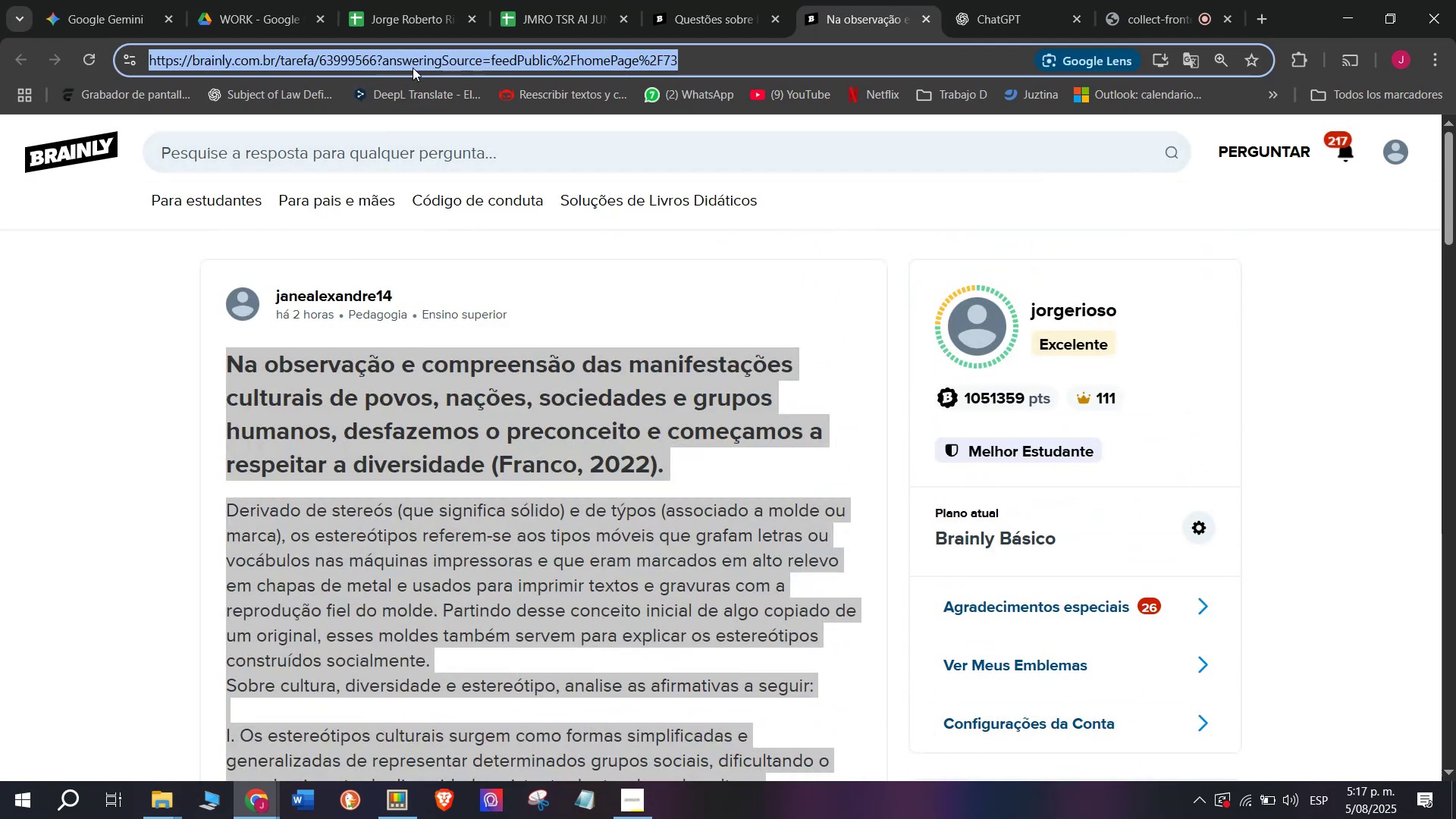 
key(Break)
 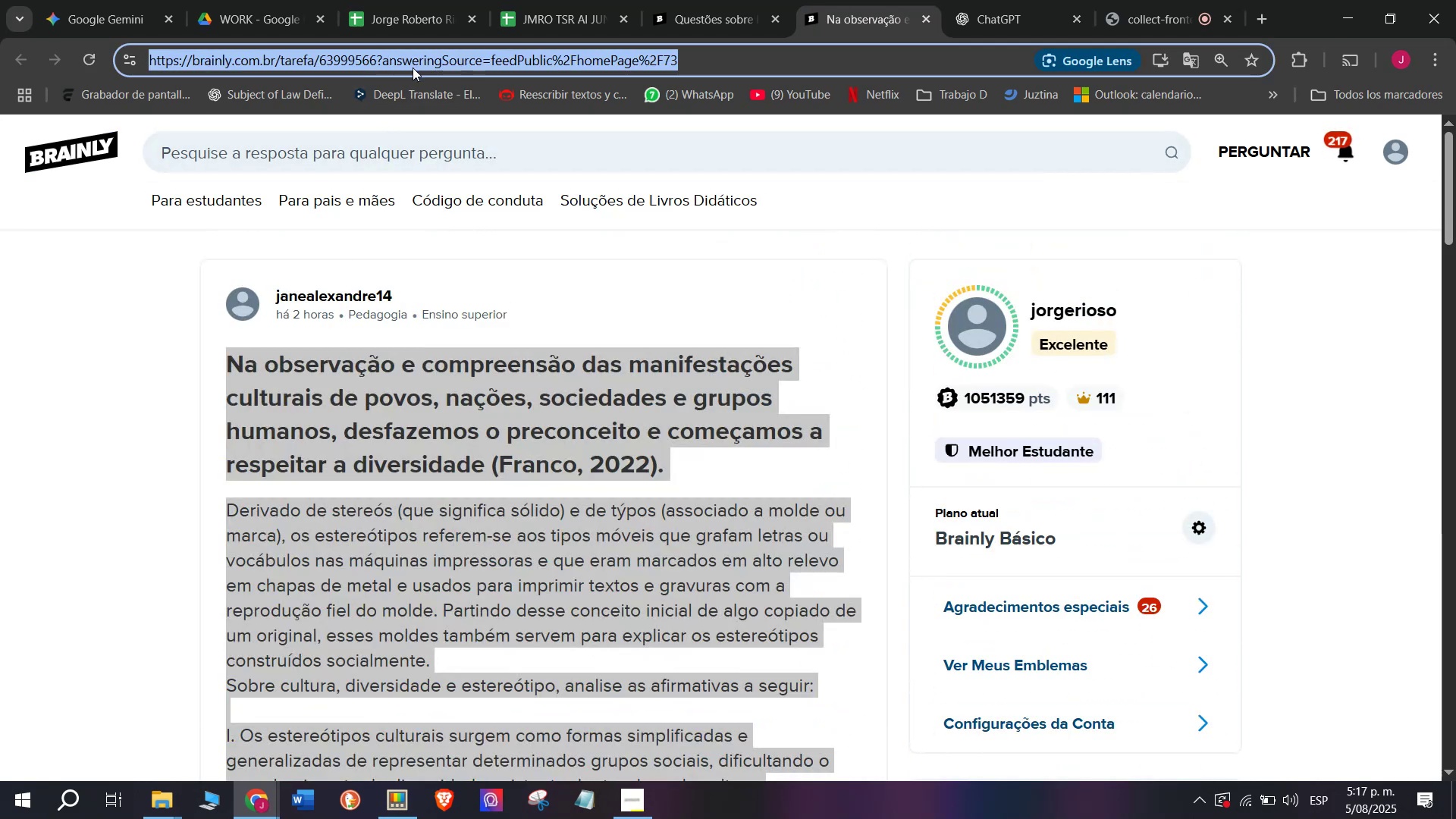 
key(Control+ControlLeft)
 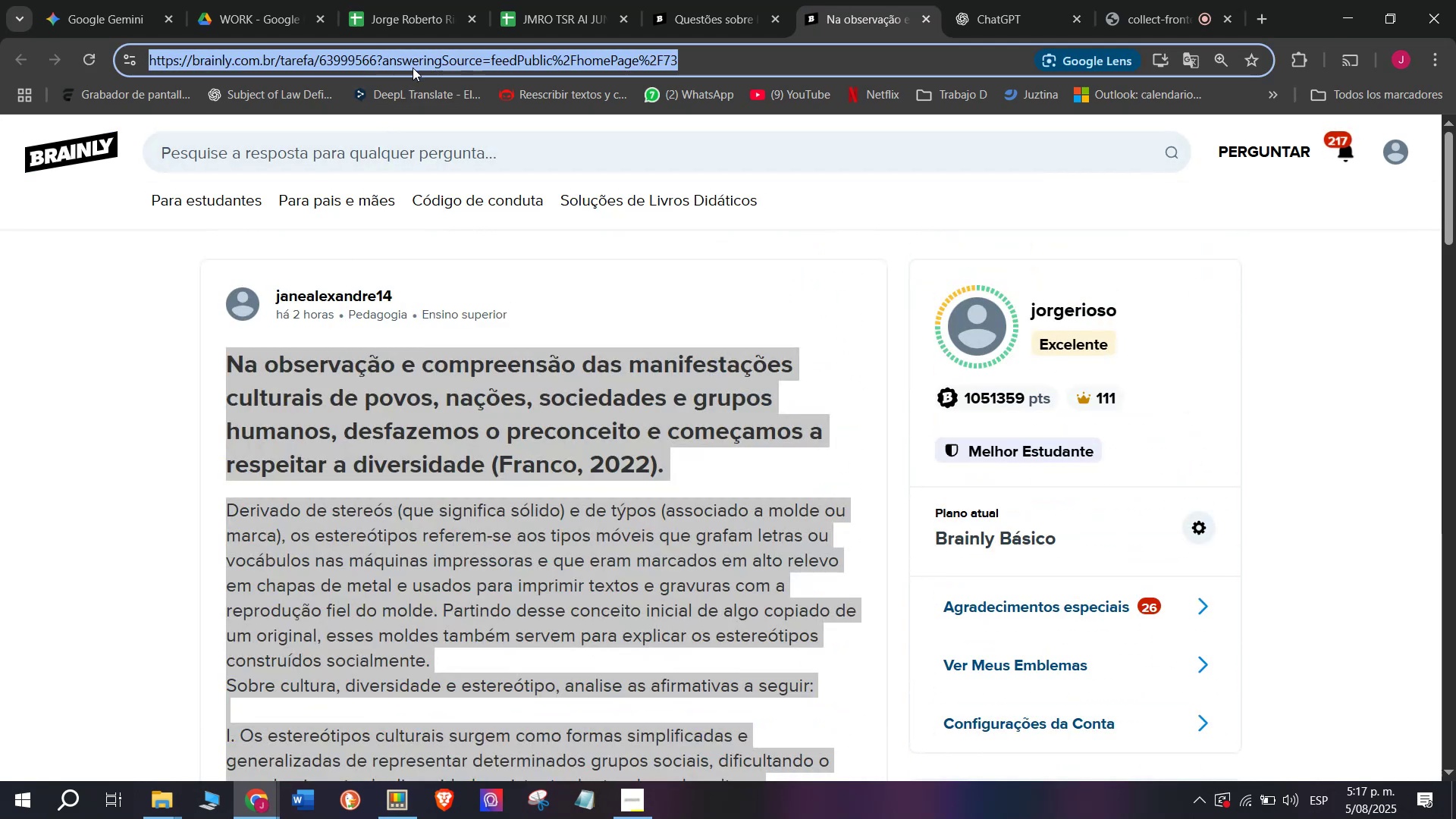 
key(Control+C)
 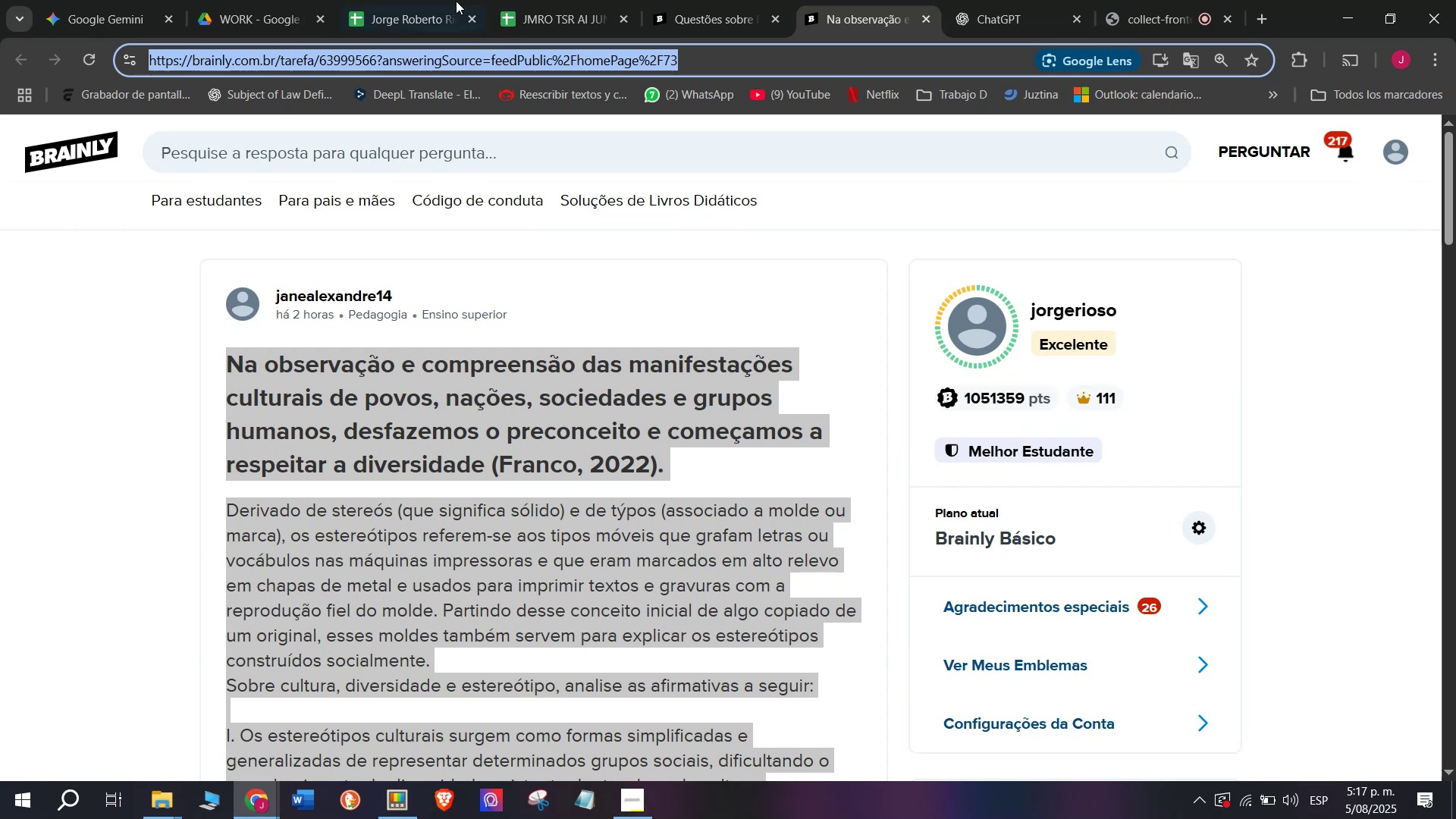 
left_click([532, 0])
 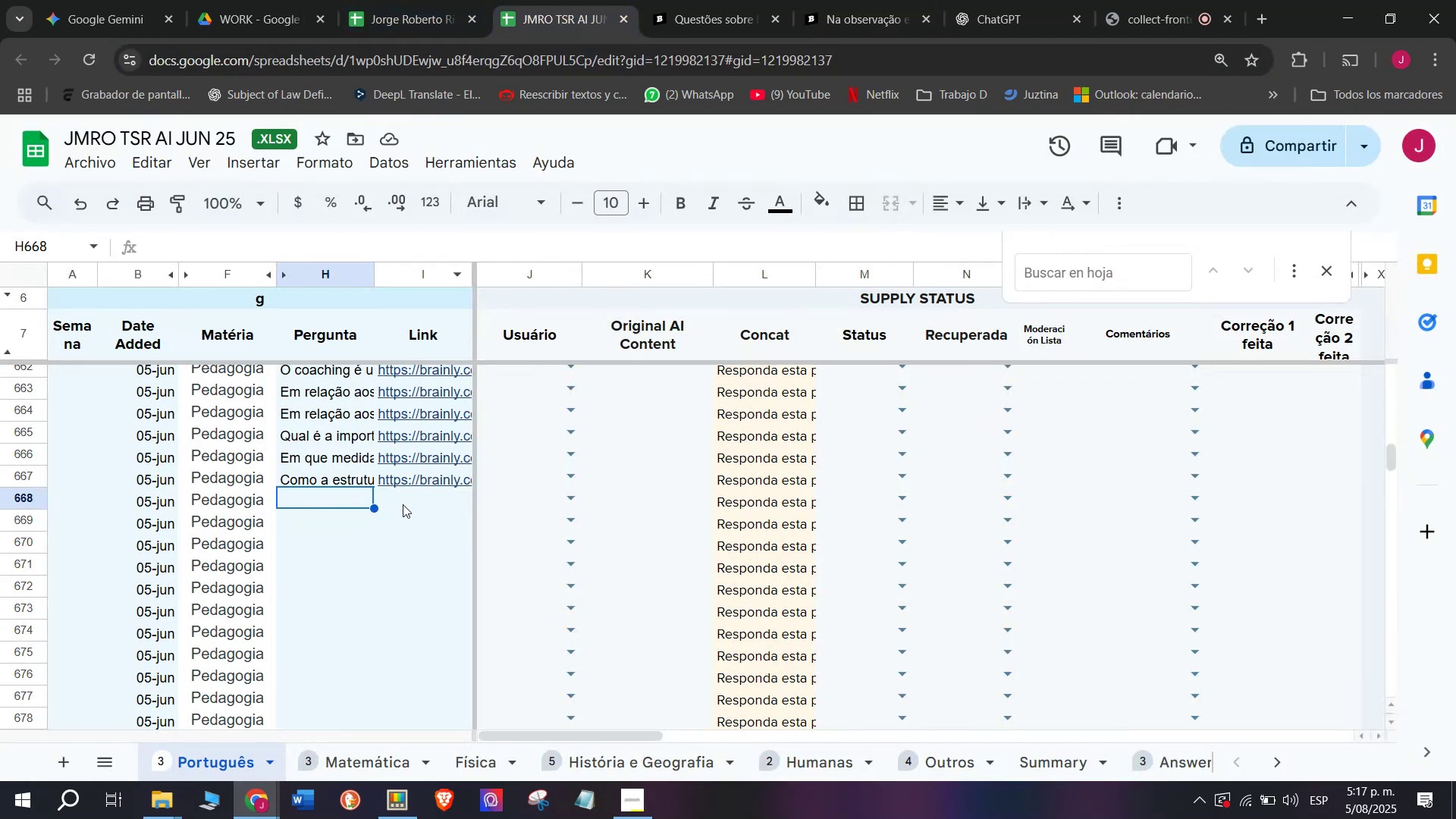 
double_click([400, 504])
 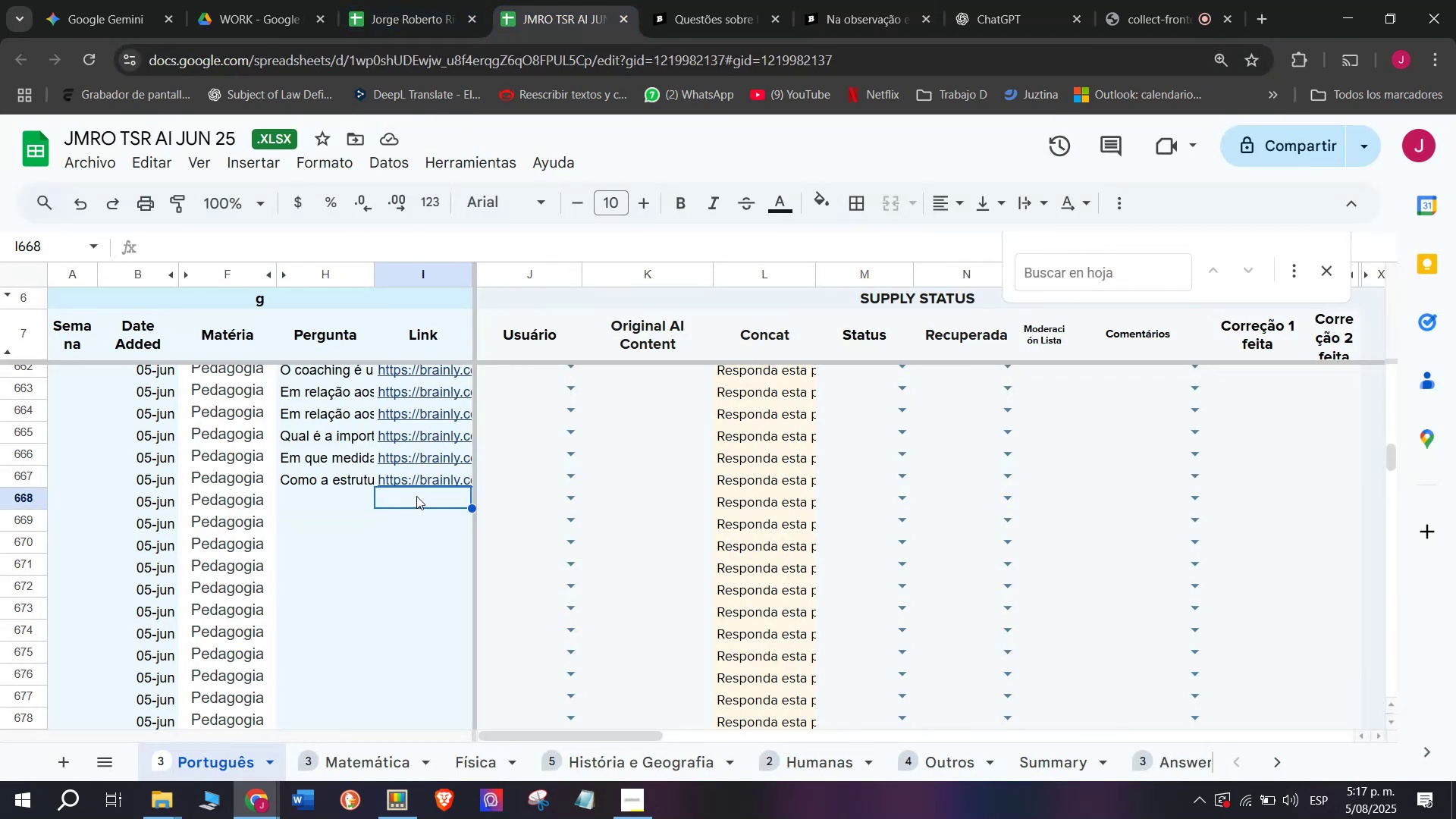 
double_click([416, 496])
 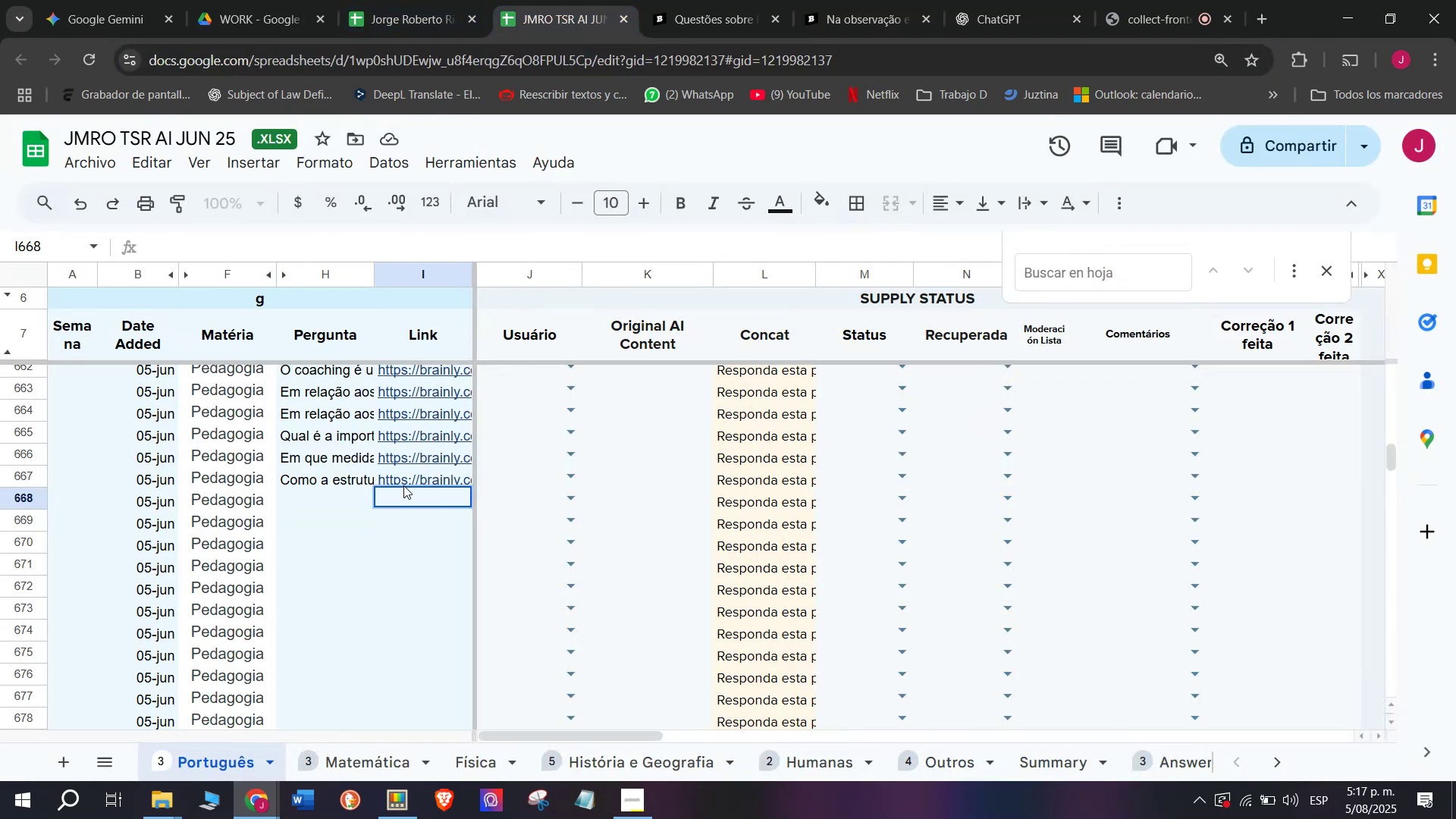 
key(Z)
 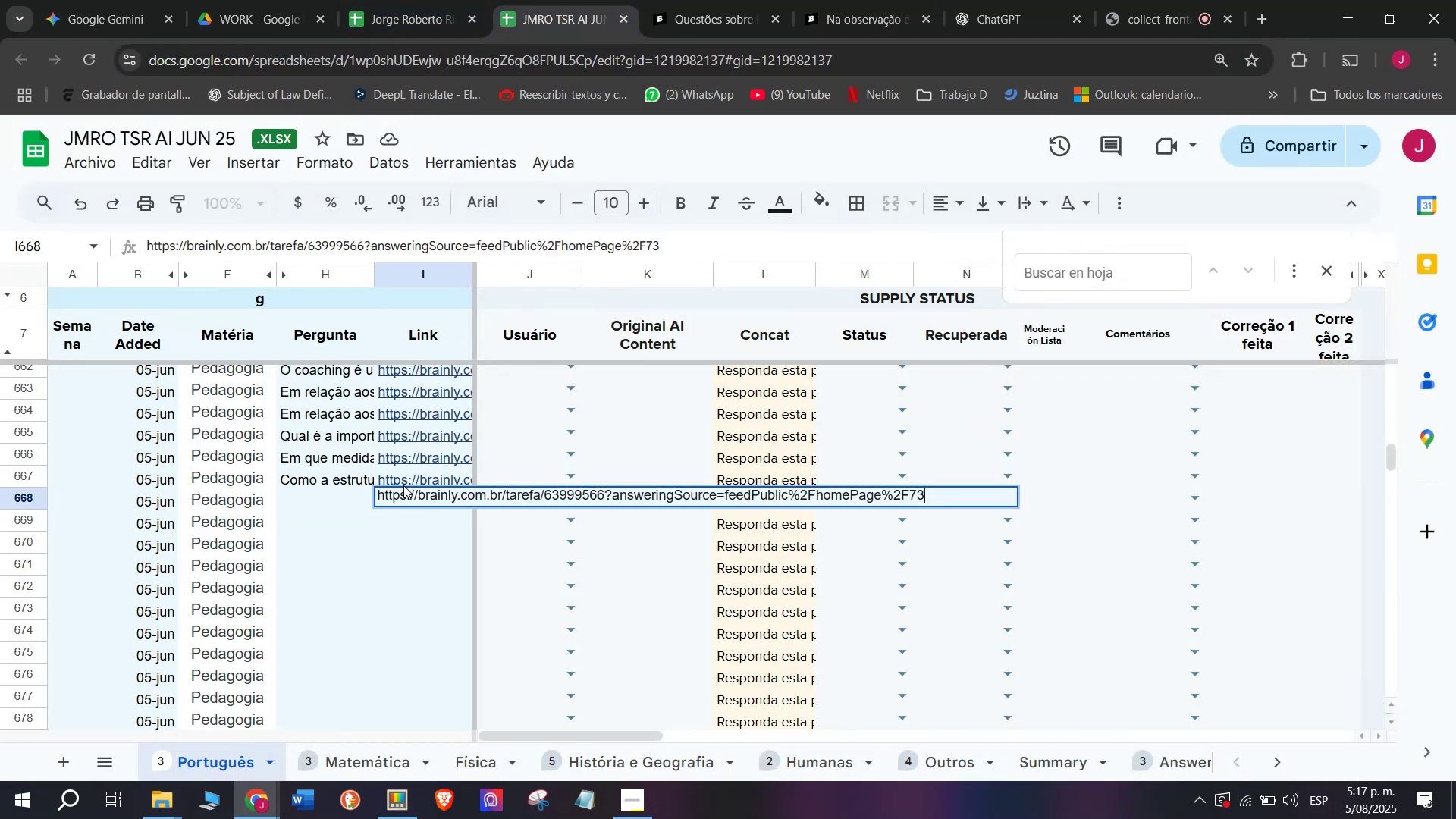 
key(Control+ControlLeft)
 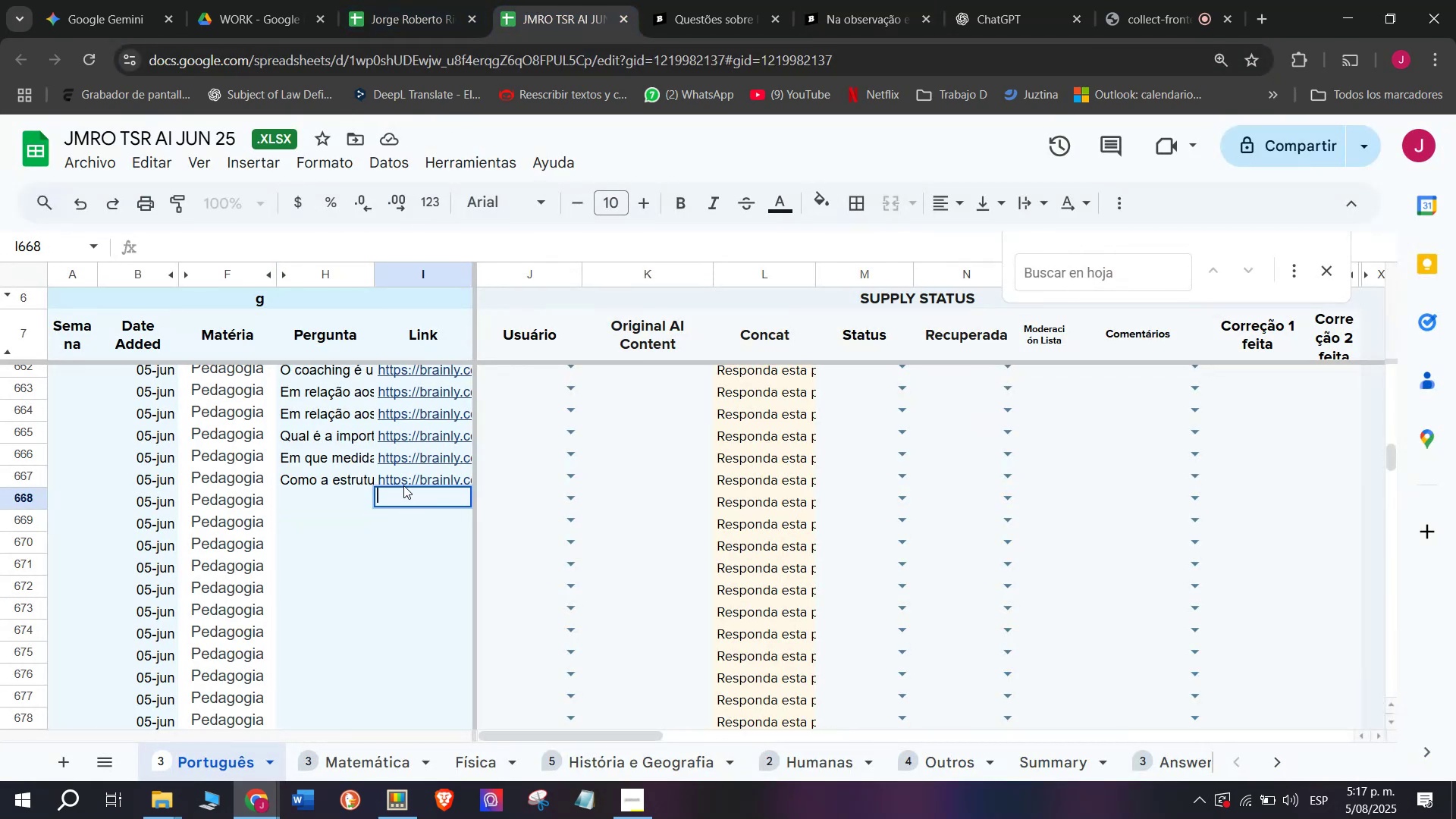 
key(Control+V)
 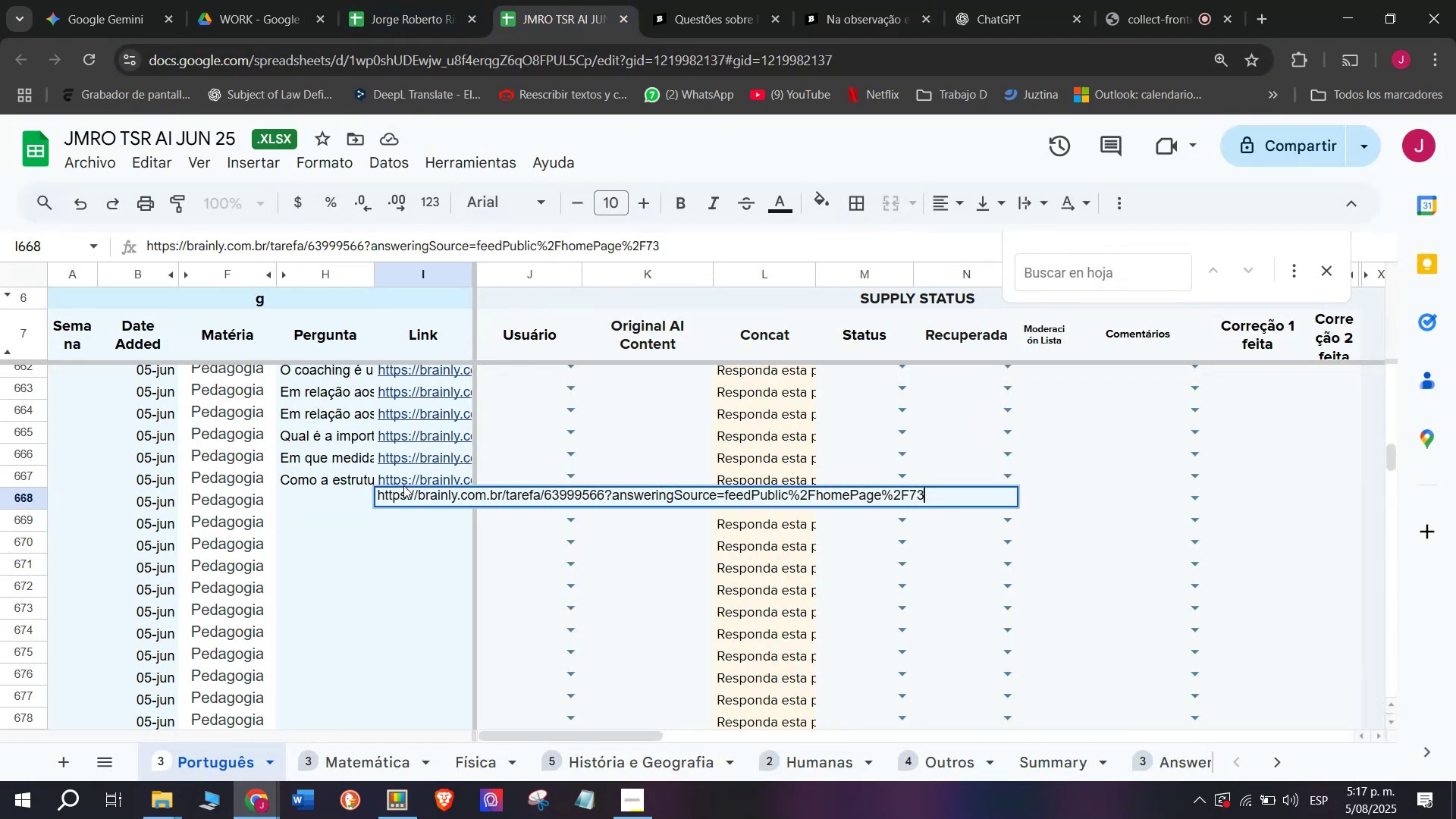 
key(Enter)
 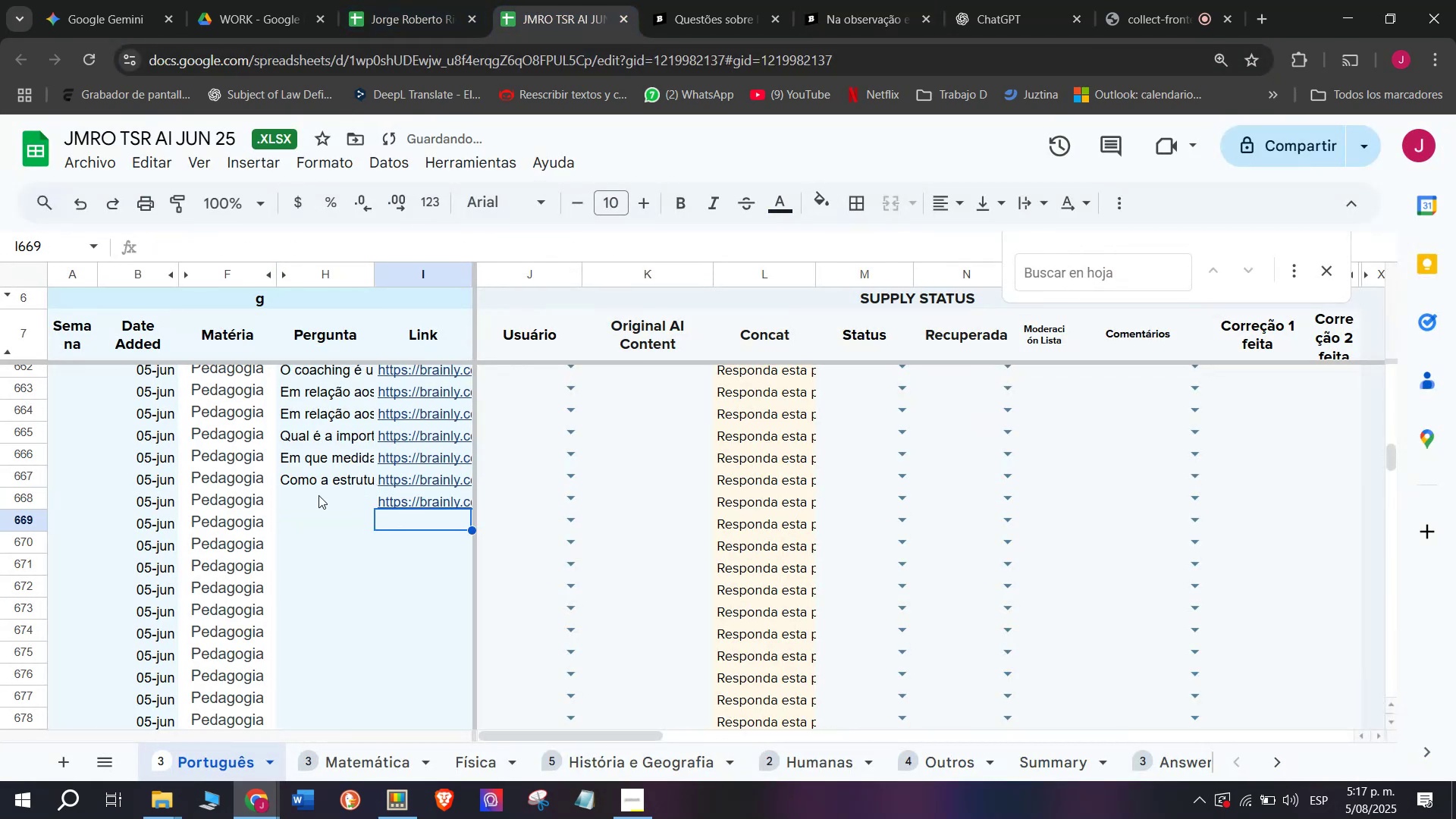 
double_click([318, 495])
 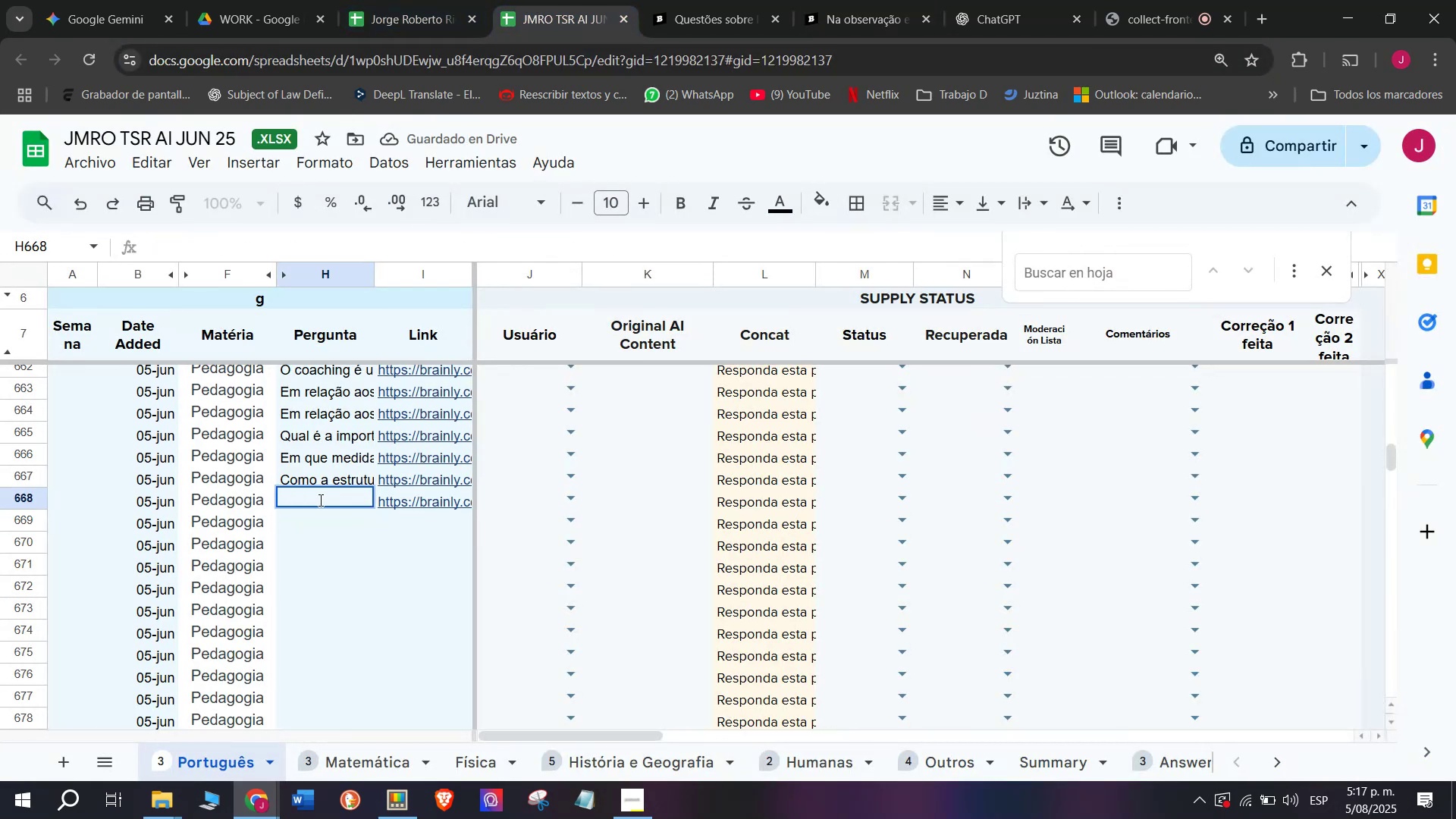 
key(Meta+MetaLeft)
 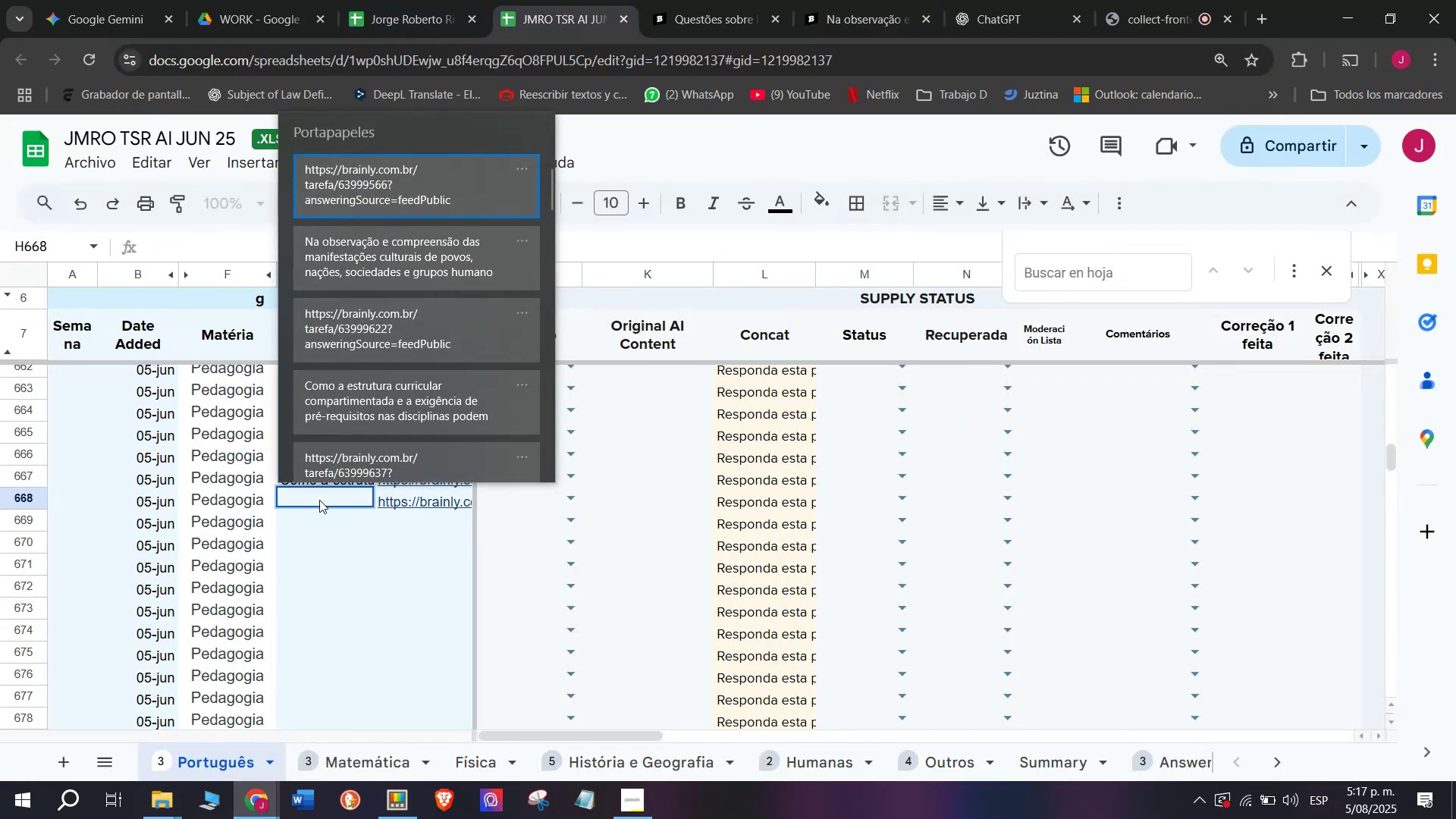 
key(C)
 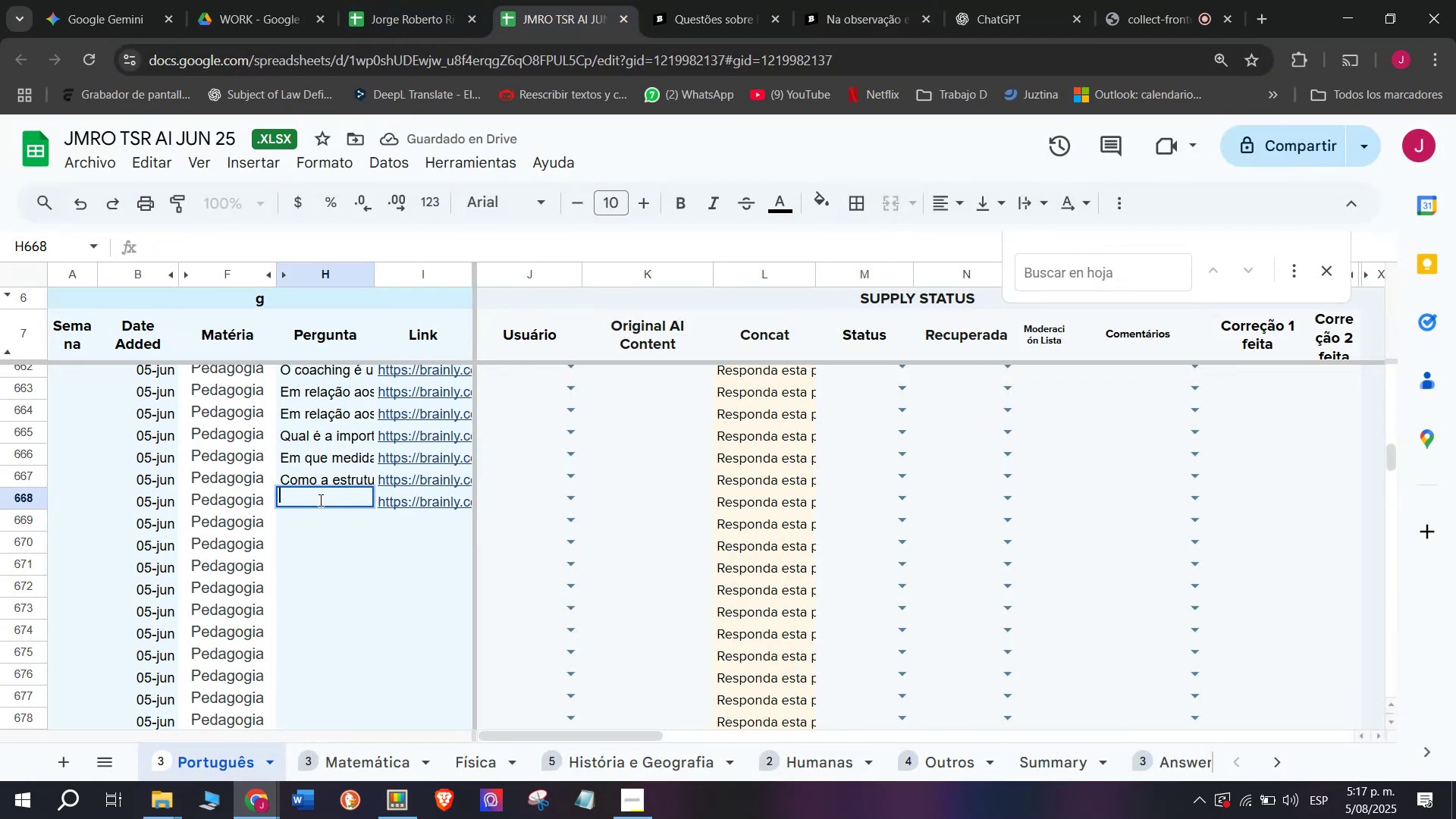 
key(Meta+V)
 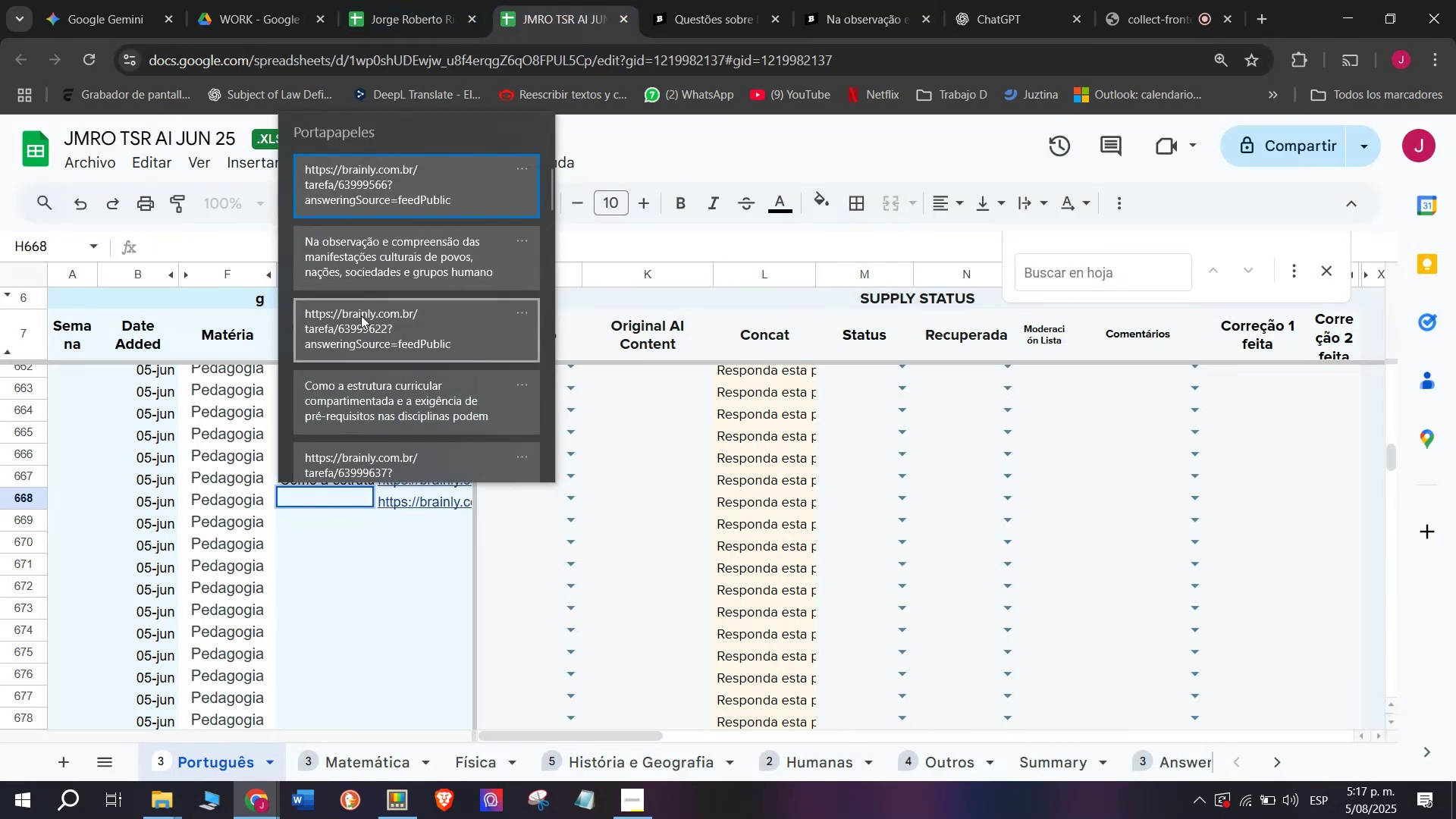 
left_click([362, 248])
 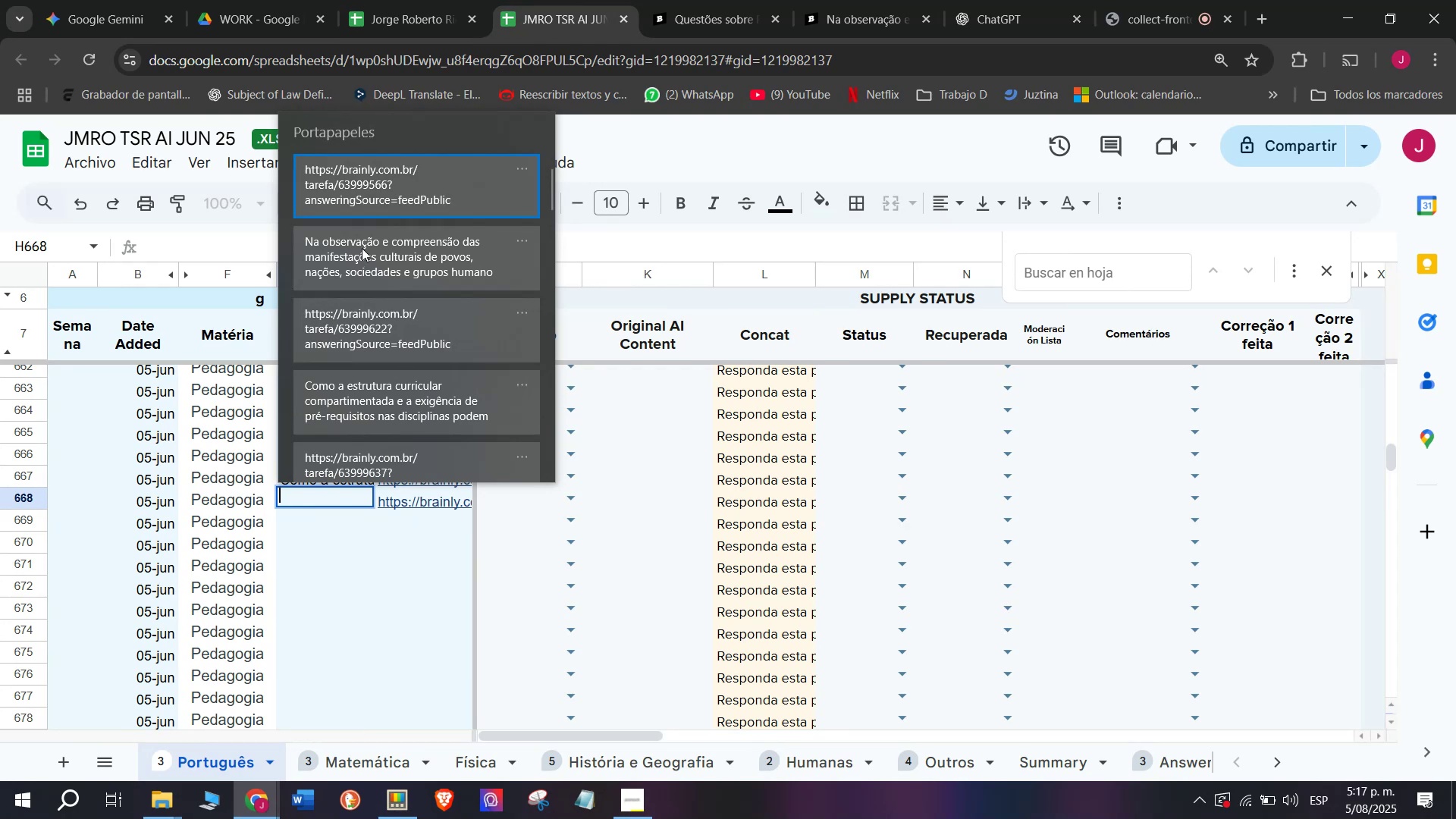 
key(Control+ControlLeft)
 